 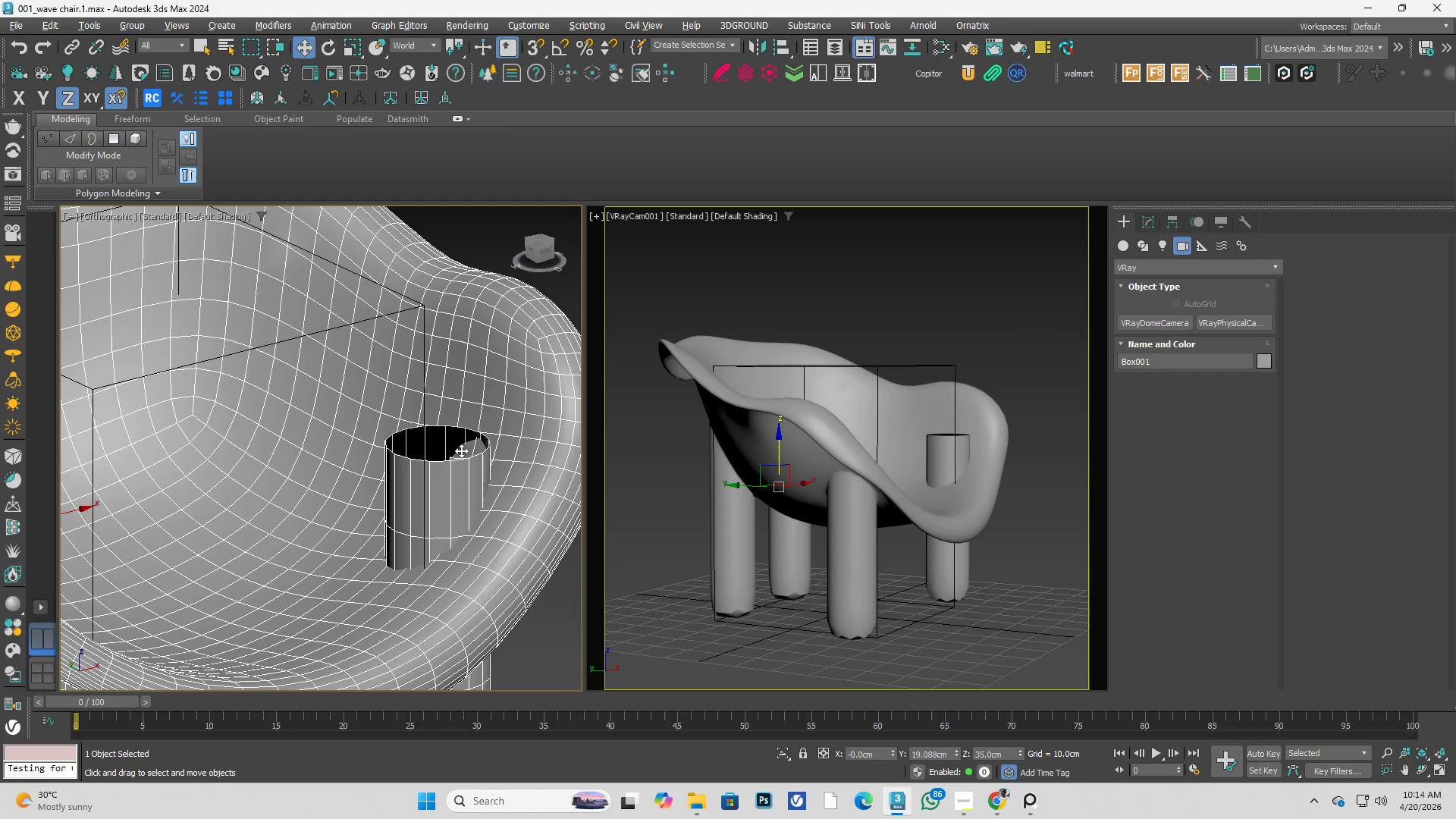 
key(Alt+AltLeft)
 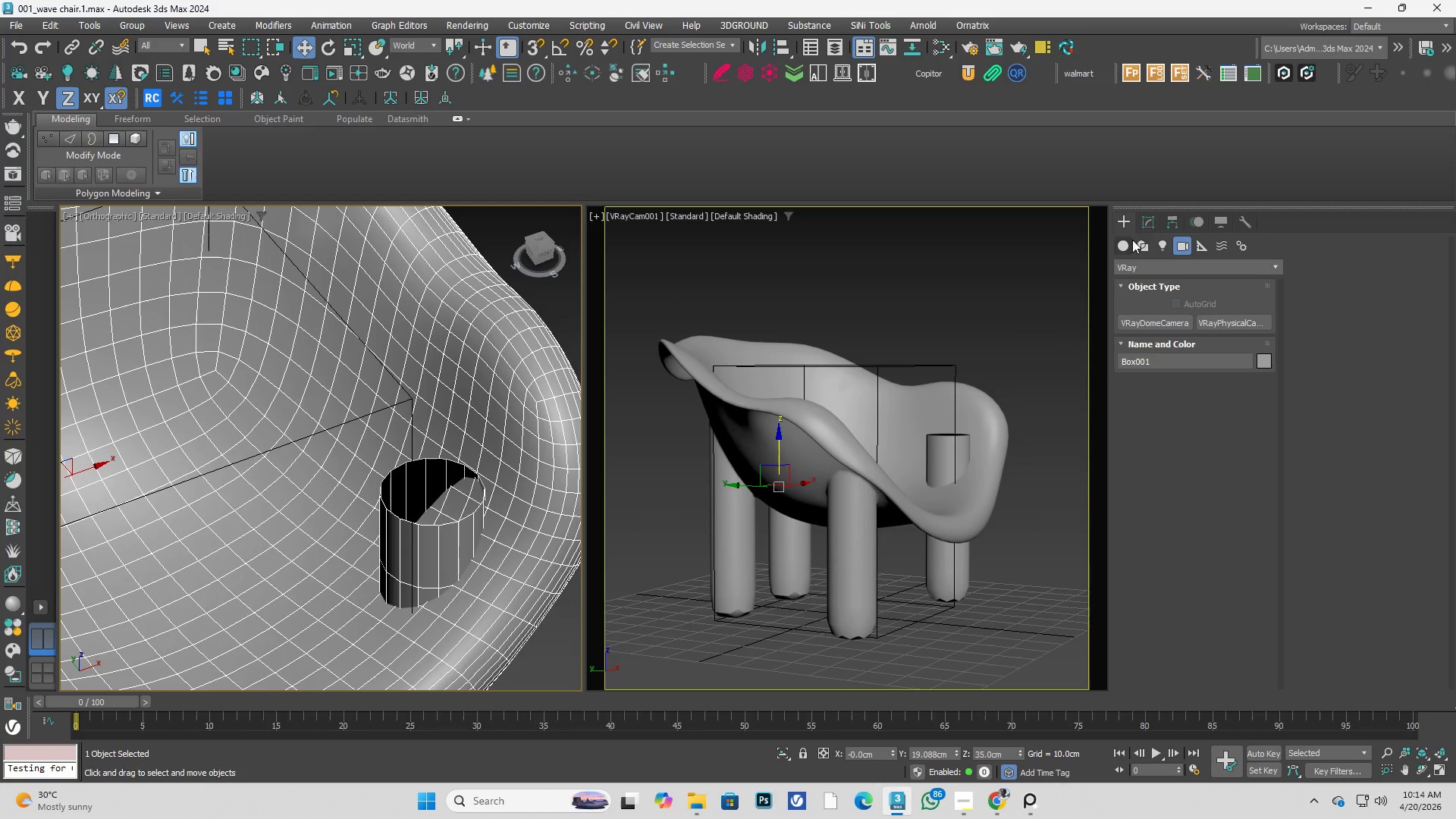 
scroll: coordinate [461, 451], scroll_direction: up, amount: 2.0
 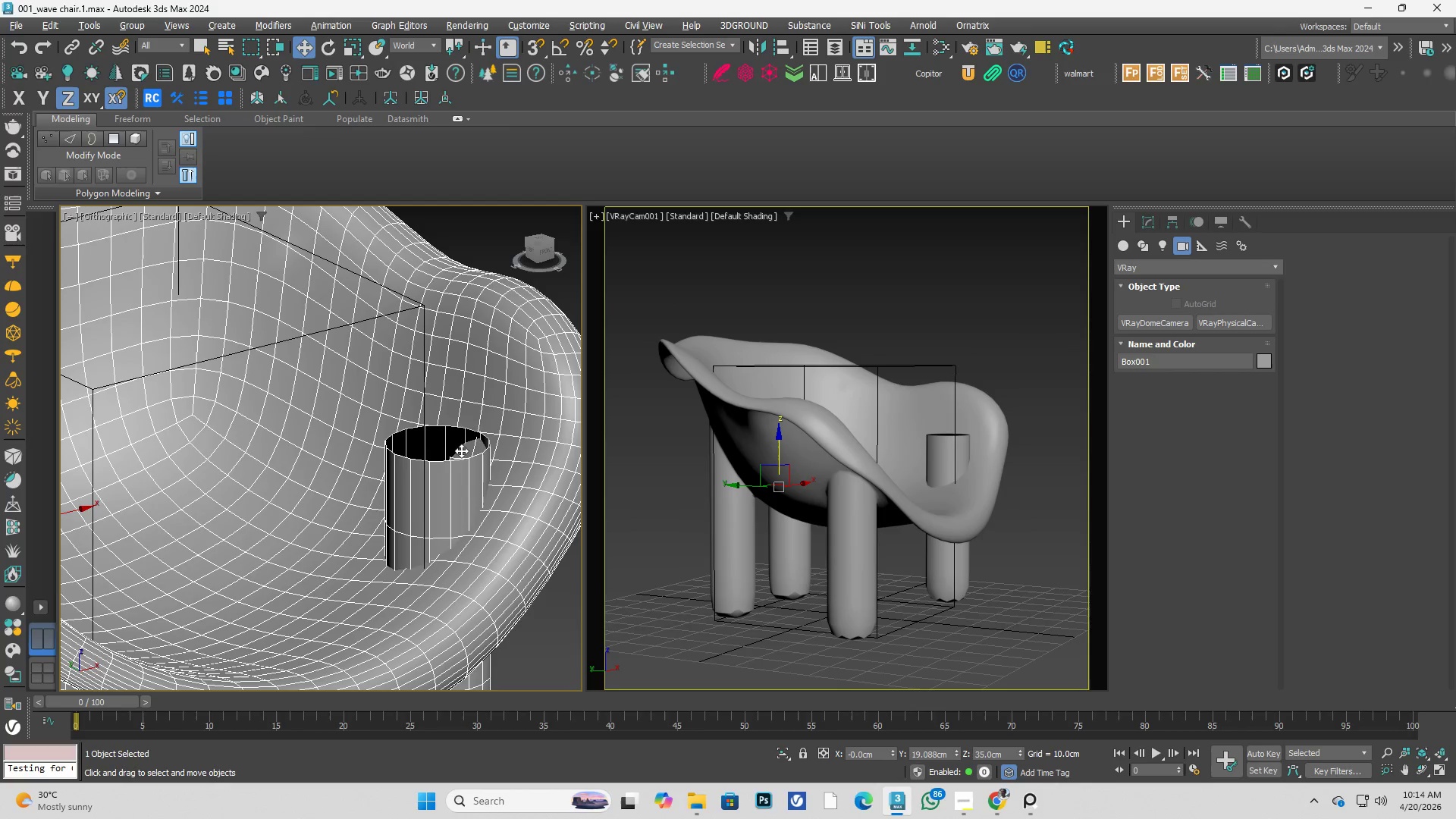 
left_click([1150, 216])
 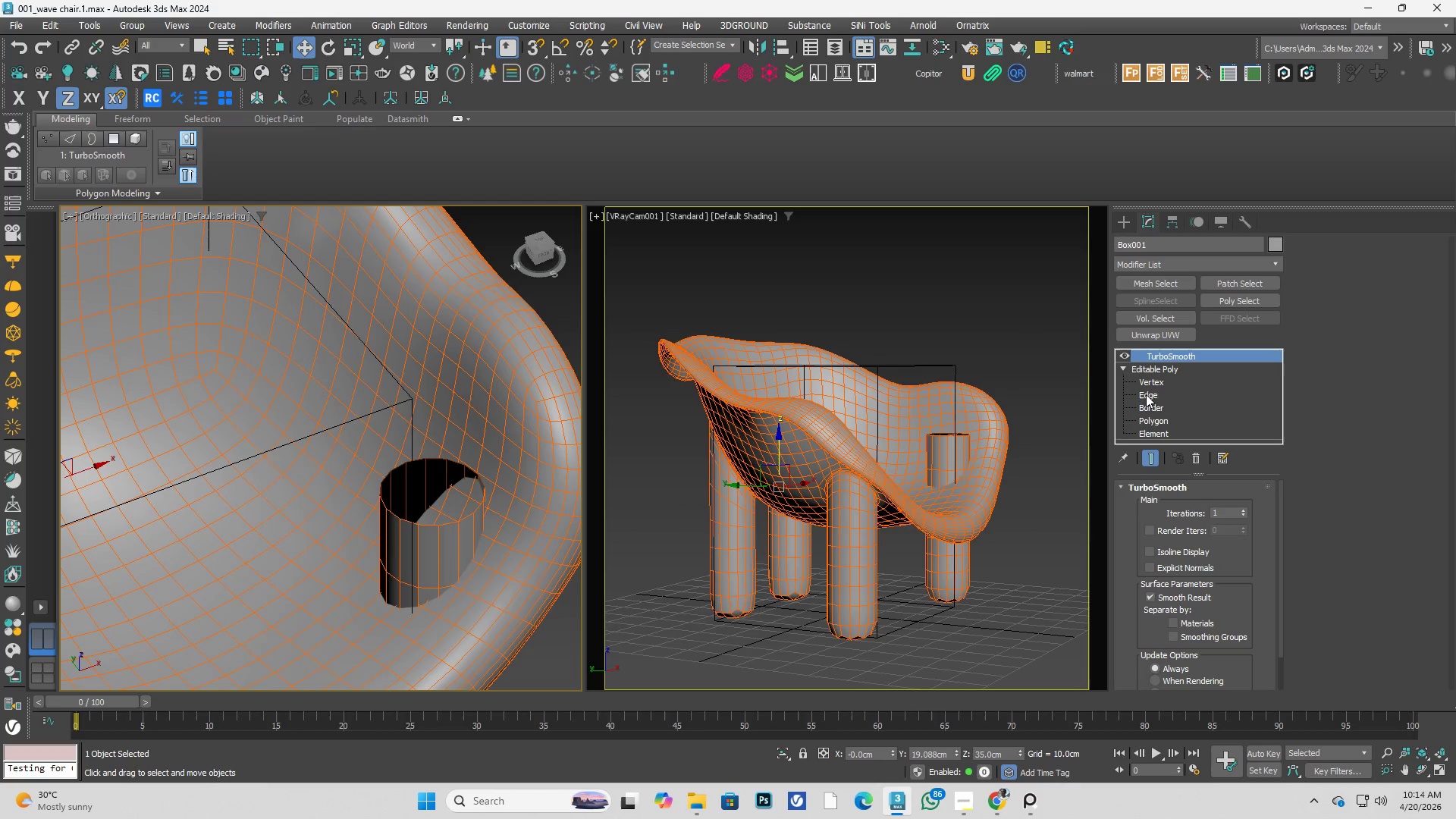 
left_click([1151, 391])
 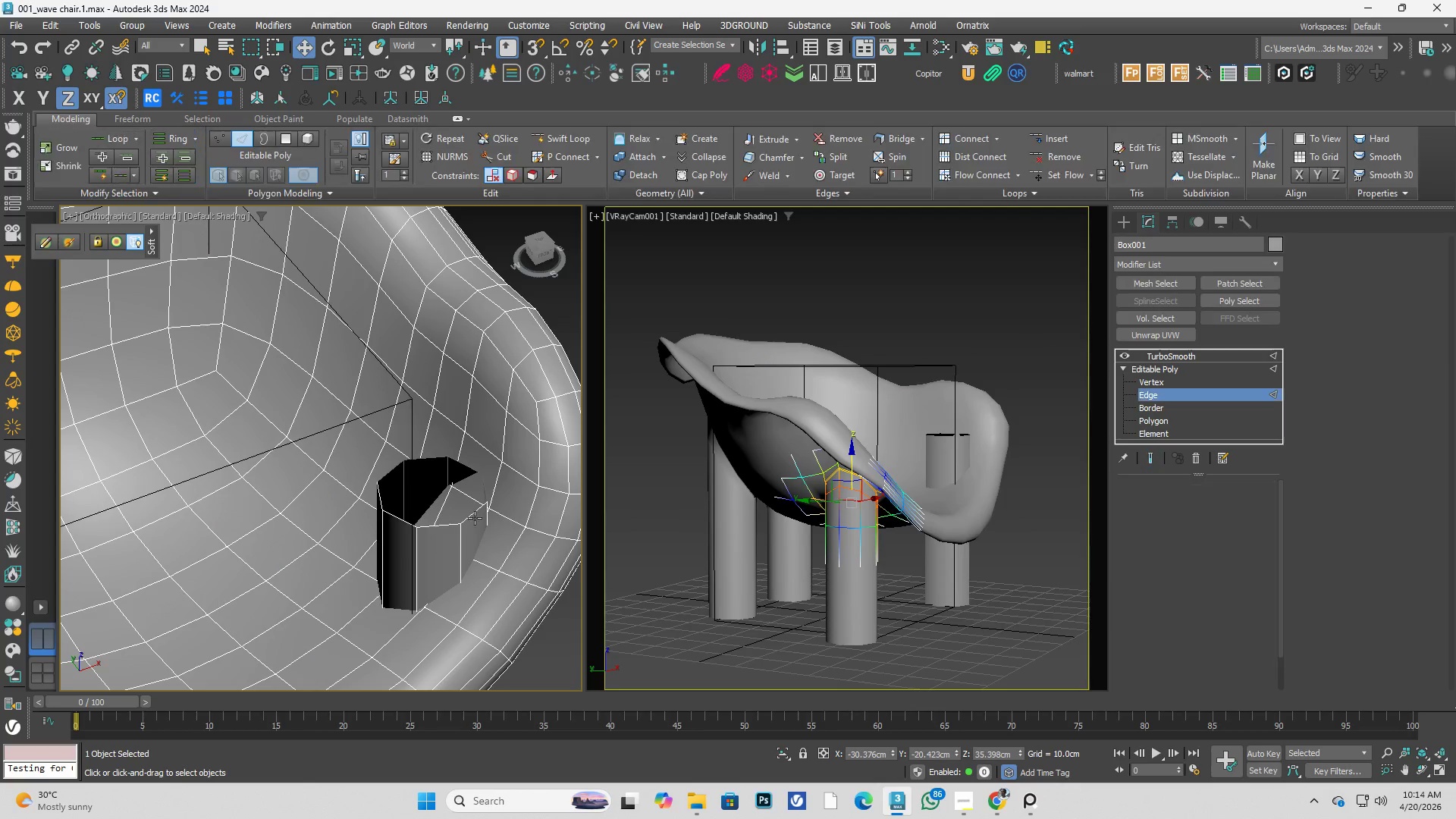 
hold_key(key=AltLeft, duration=0.45)
 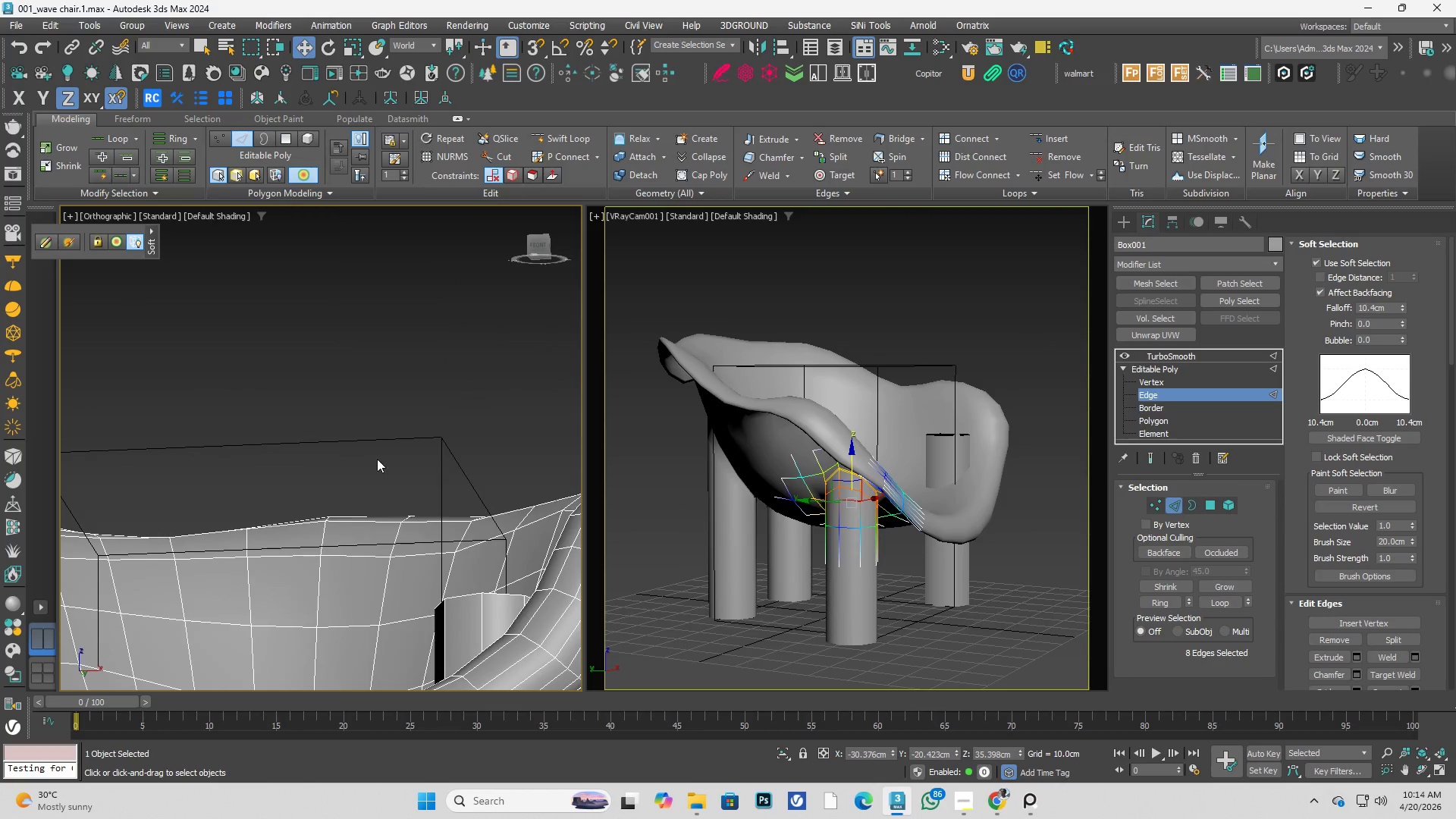 
key(Alt+AltLeft)
 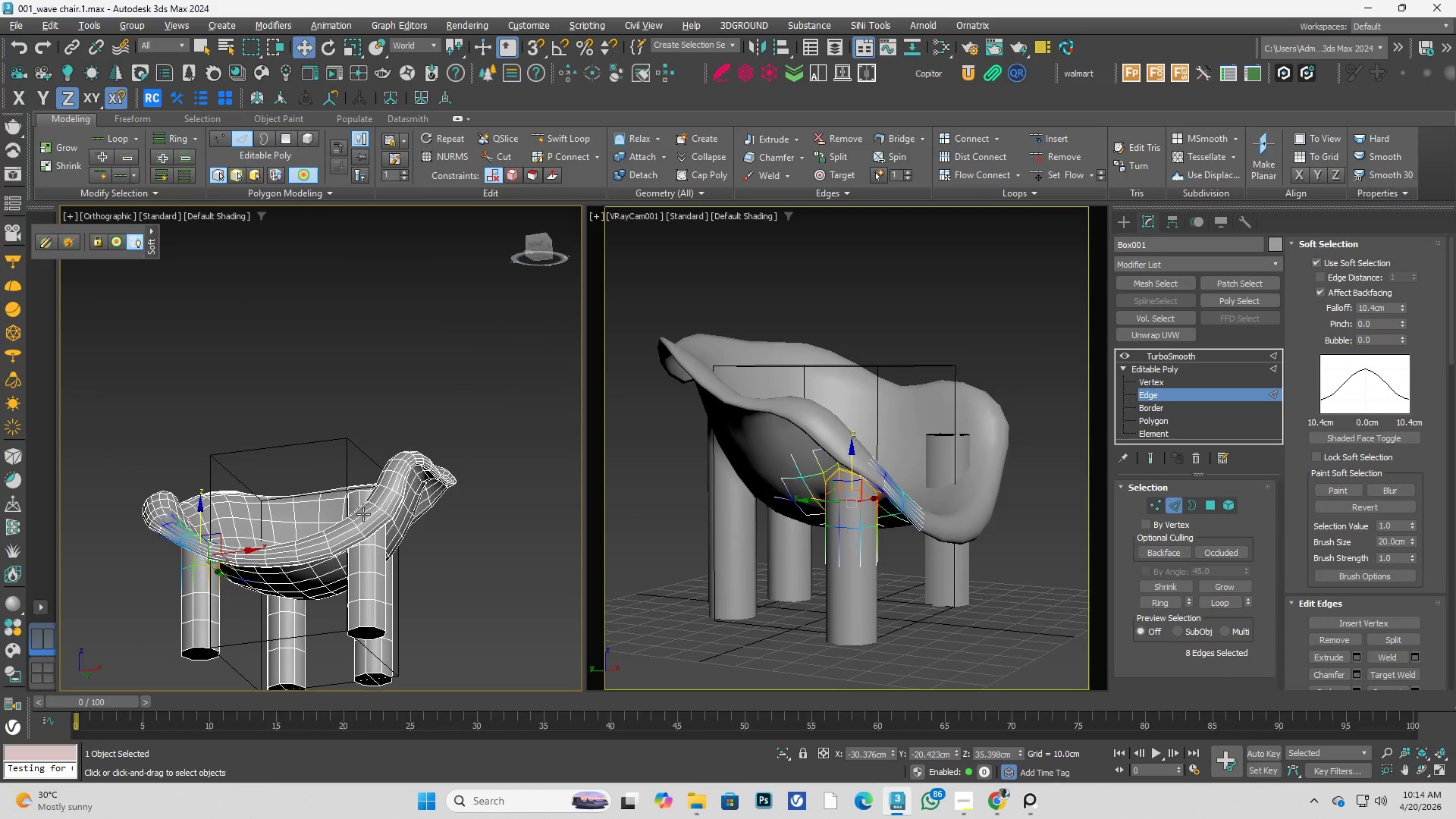 
scroll: coordinate [312, 456], scroll_direction: down, amount: 3.0
 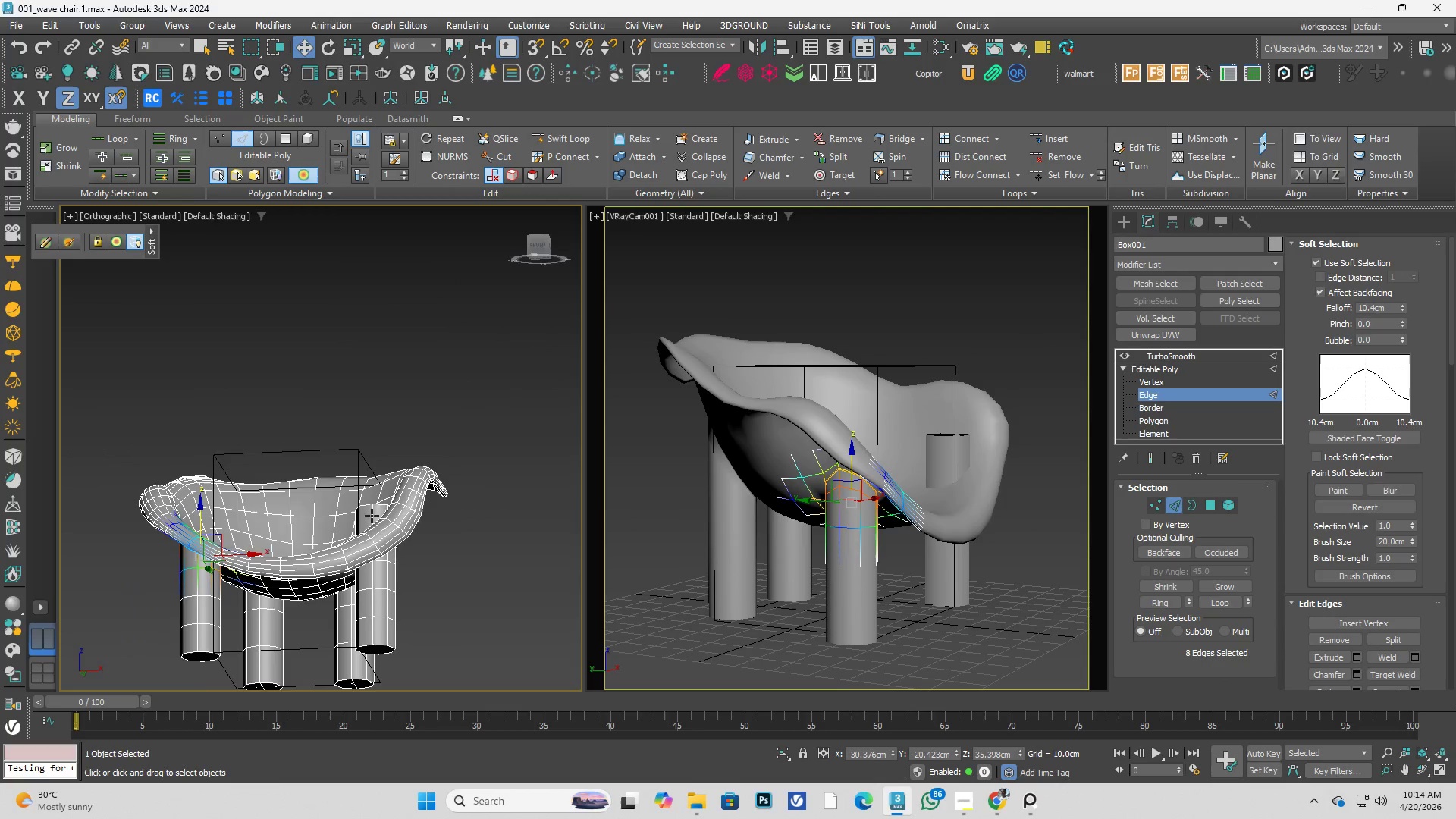 
hold_key(key=AltLeft, duration=0.45)
 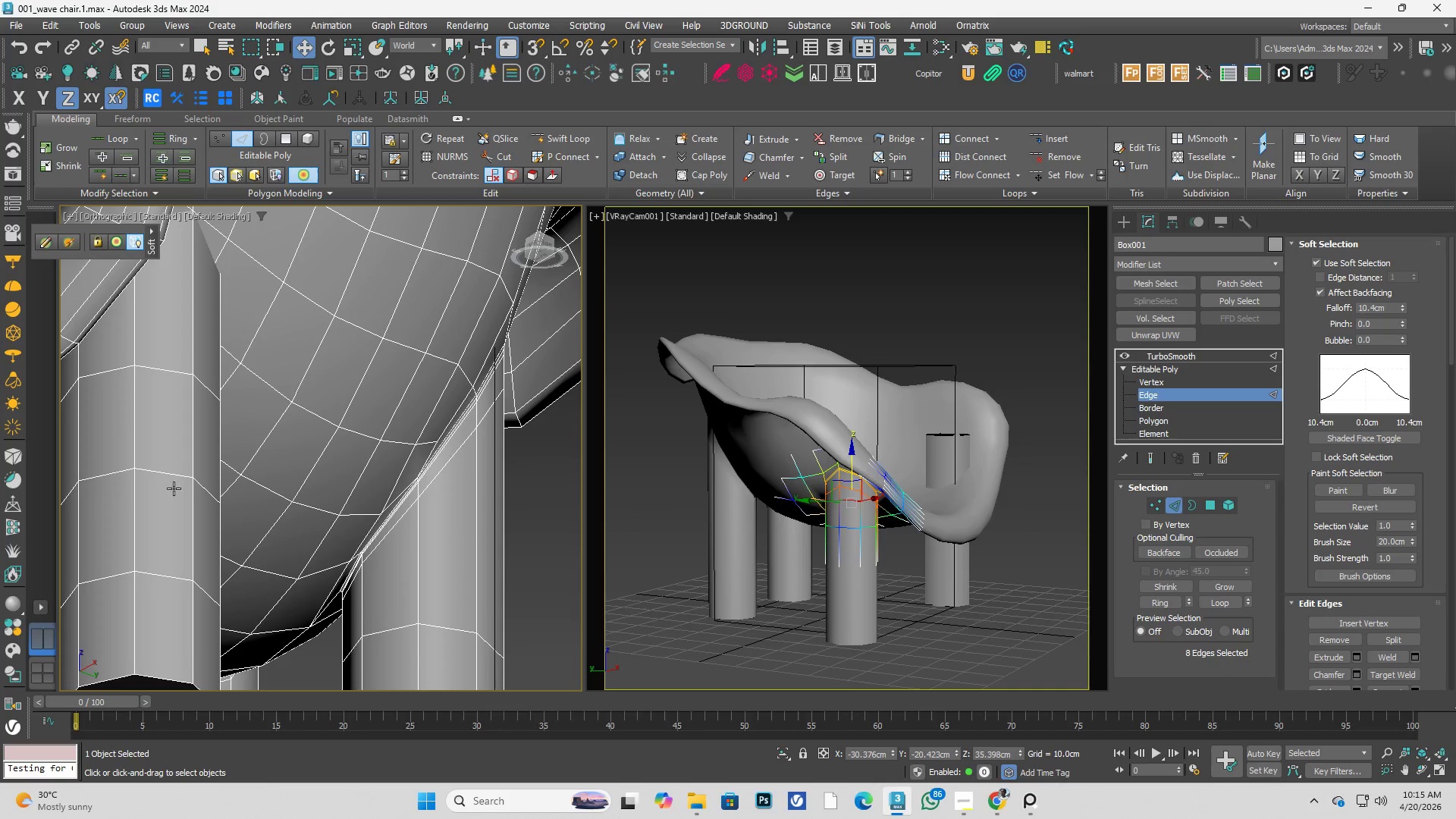 
scroll: coordinate [379, 548], scroll_direction: up, amount: 4.0
 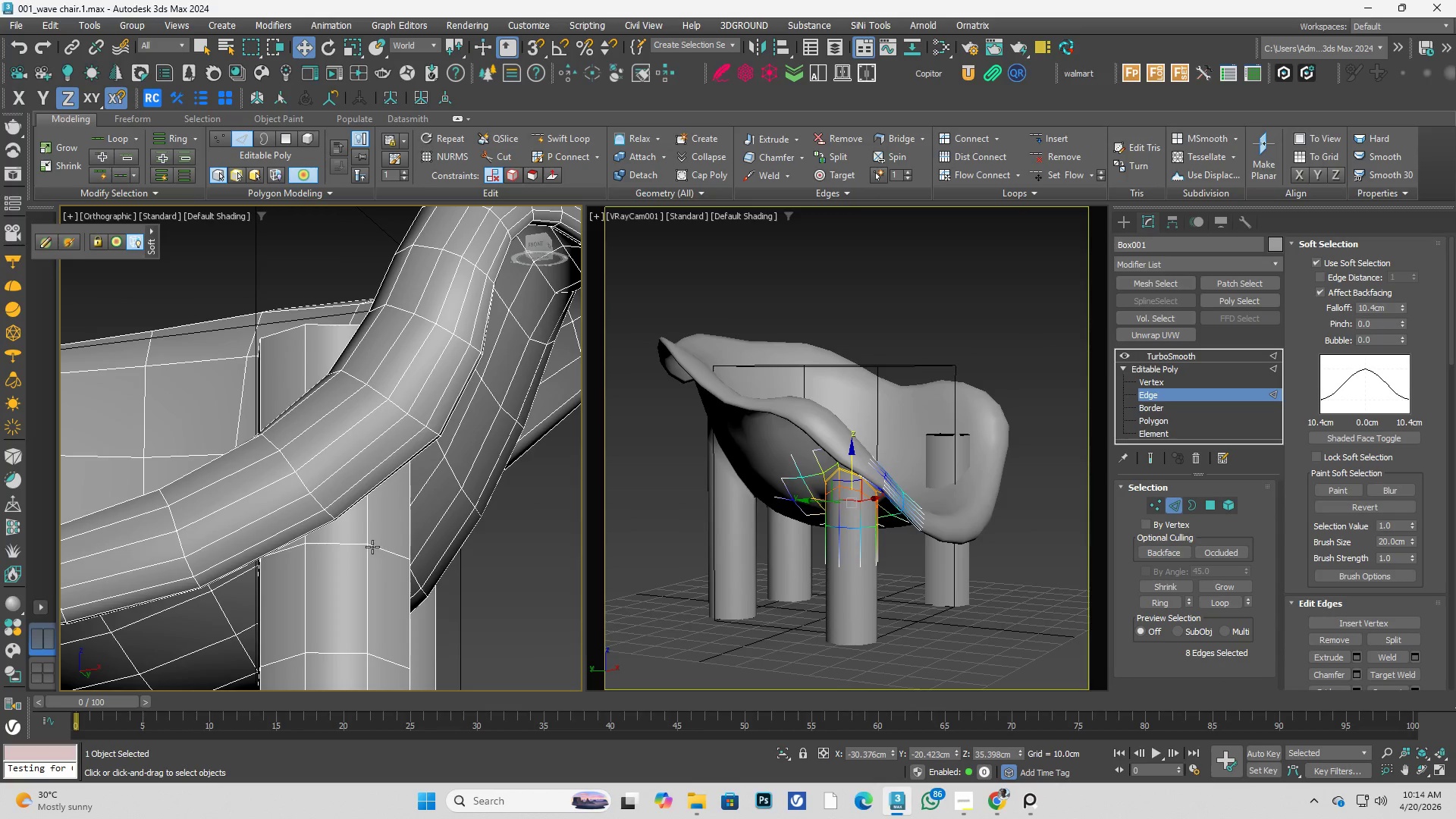 
scroll: coordinate [179, 485], scroll_direction: down, amount: 2.0
 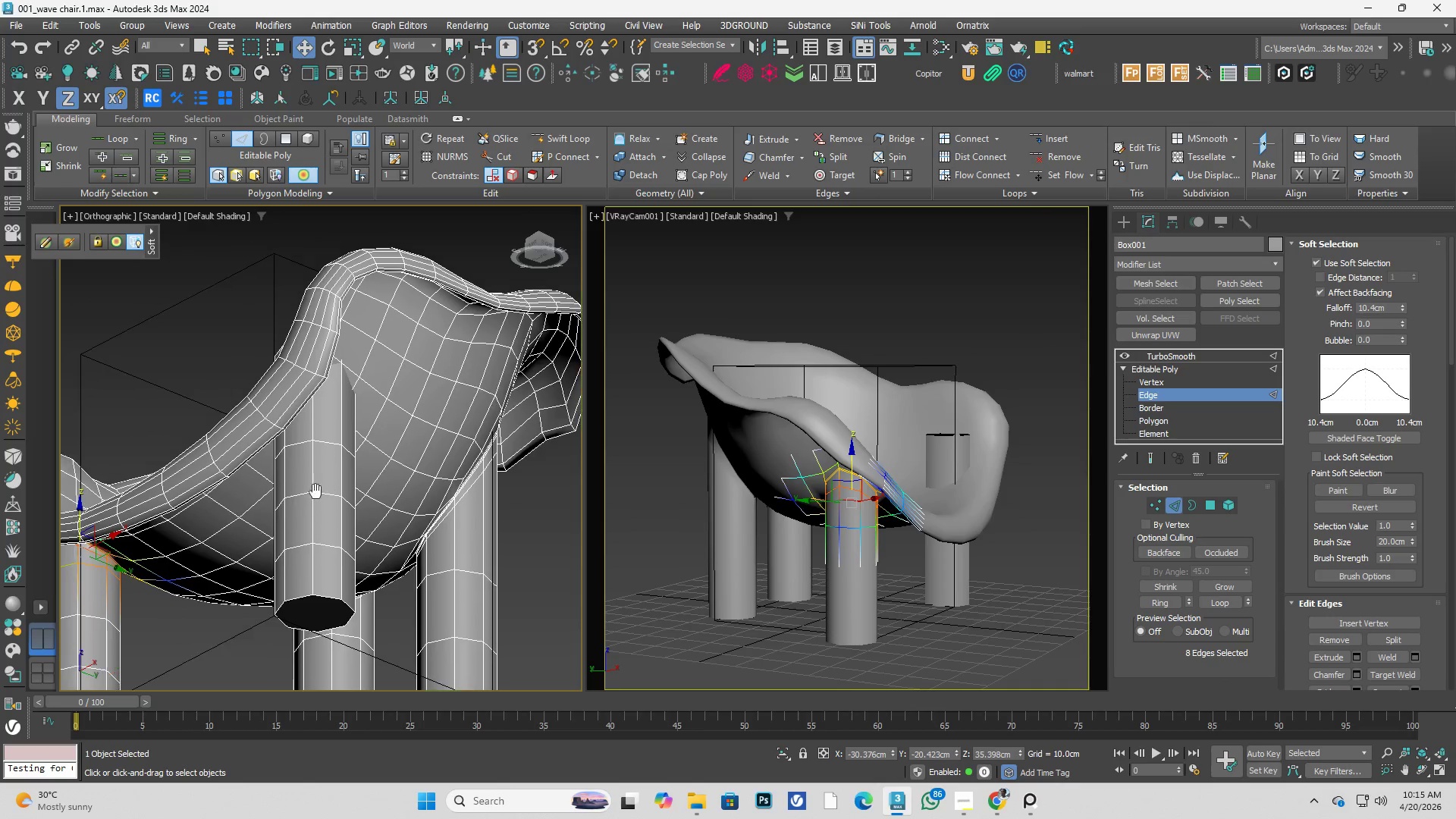 
hold_key(key=AltLeft, duration=0.53)
 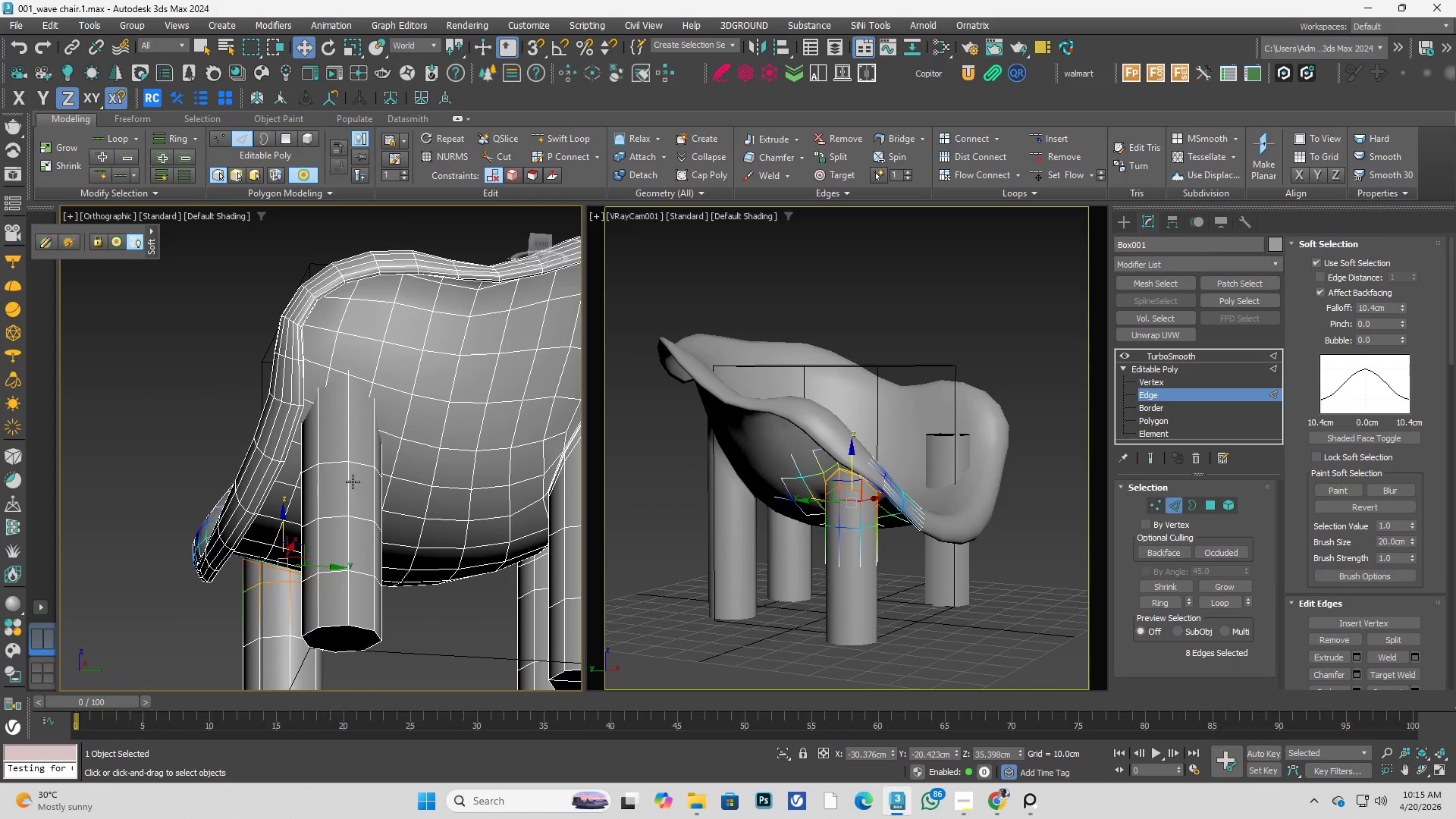 
scroll: coordinate [301, 459], scroll_direction: up, amount: 2.0
 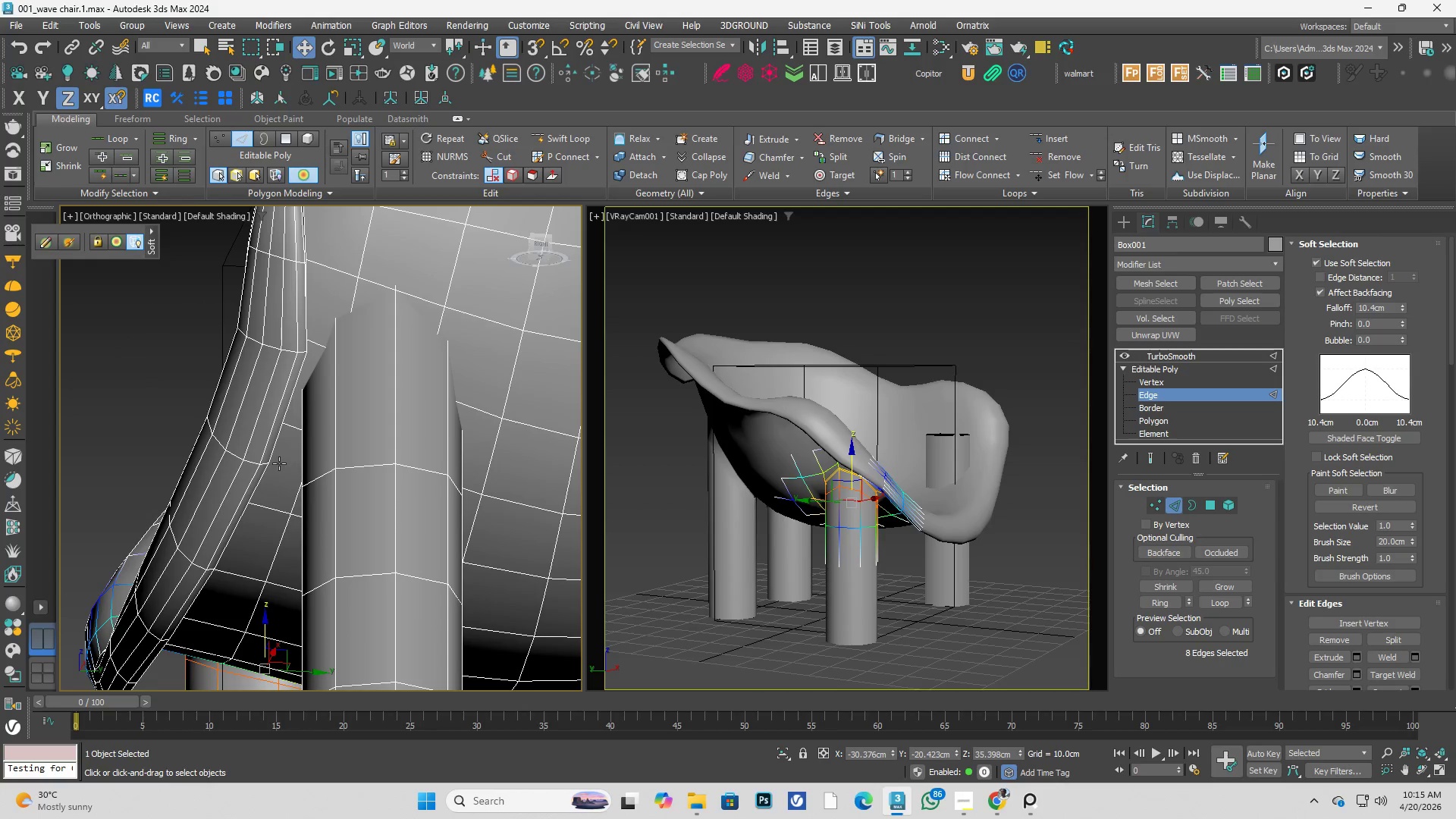 
hold_key(key=AltLeft, duration=0.34)
 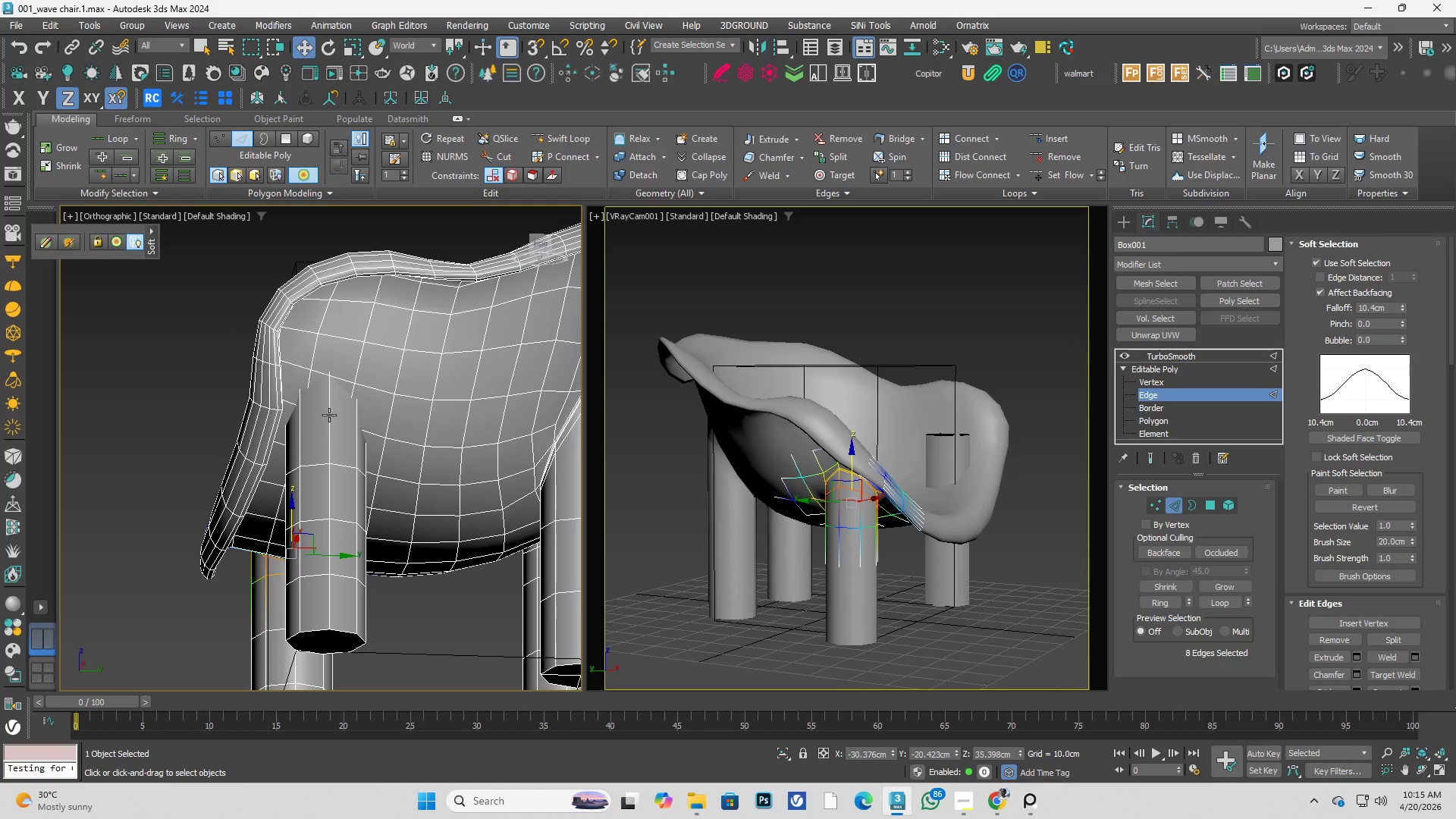 
scroll: coordinate [321, 439], scroll_direction: down, amount: 2.0
 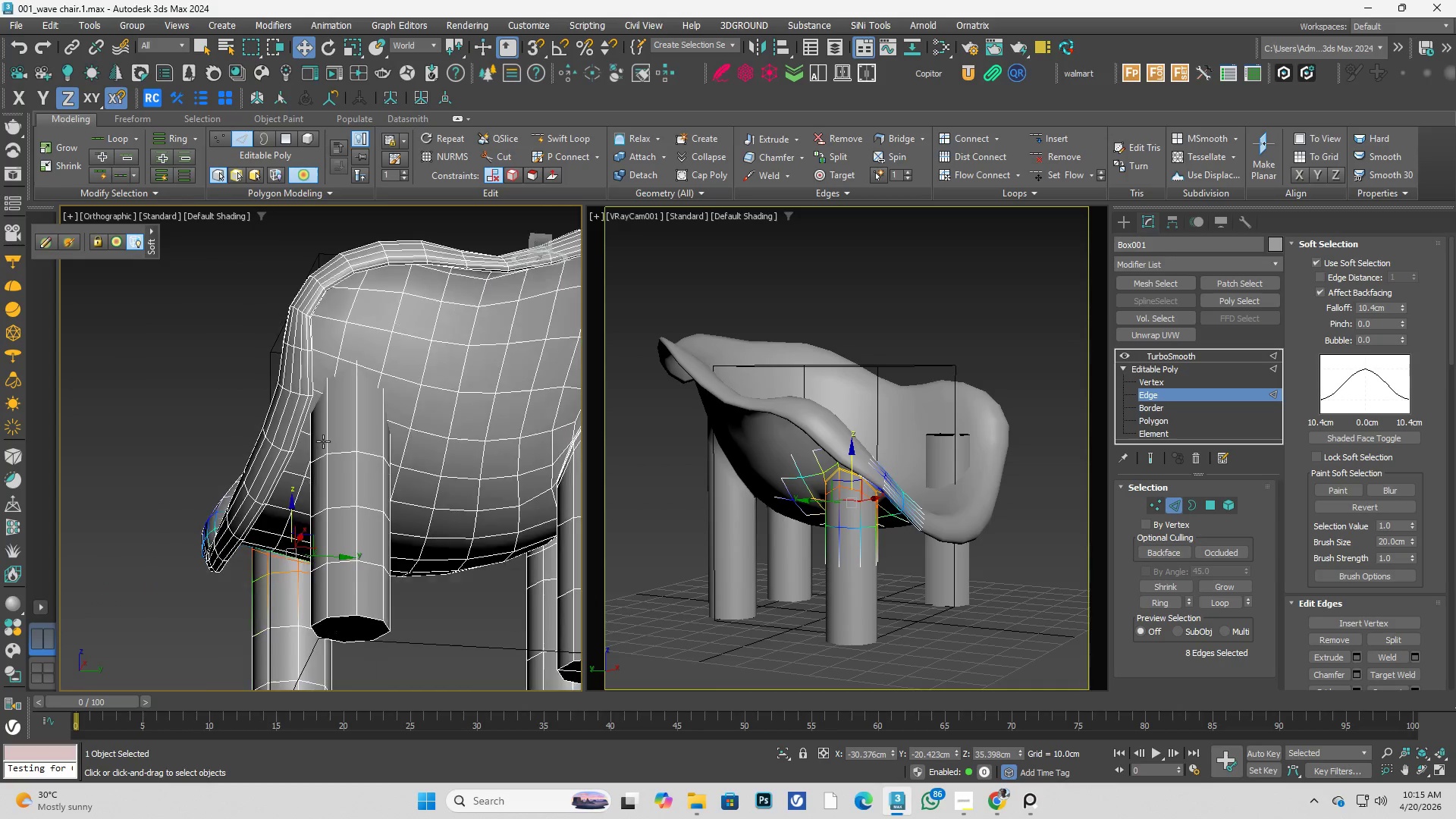 
scroll: coordinate [330, 409], scroll_direction: up, amount: 3.0
 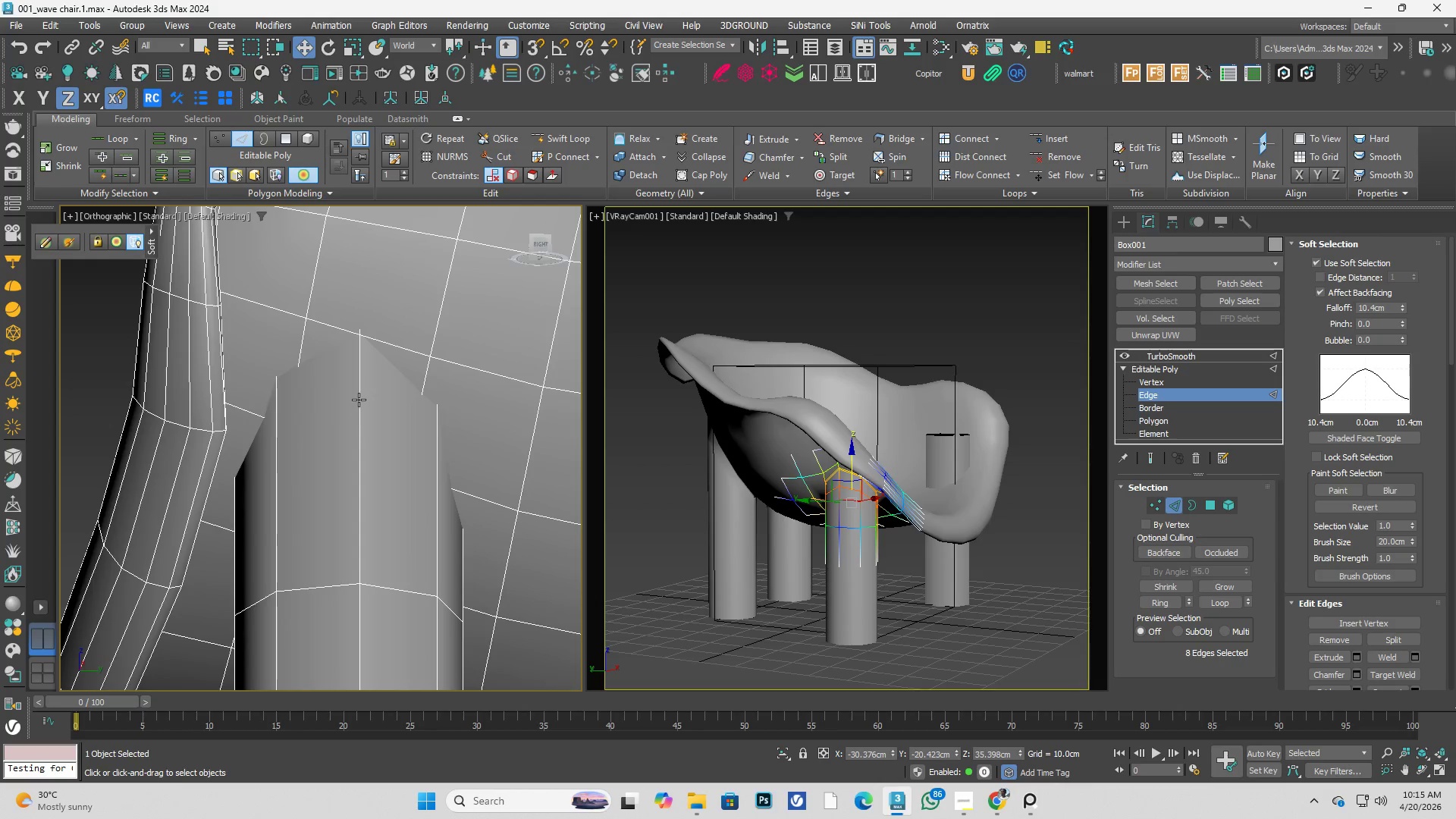 
key(Alt+AltLeft)
 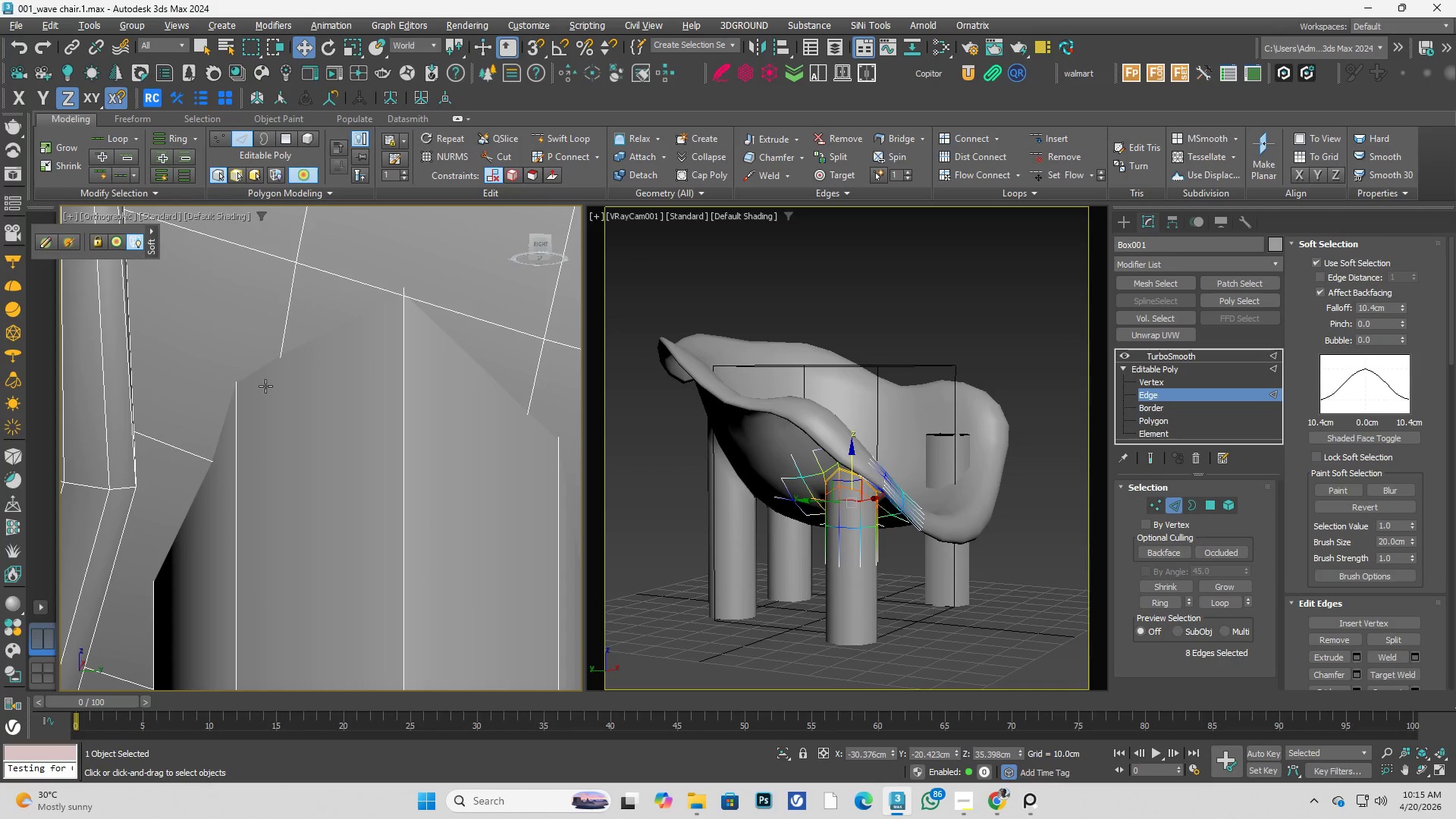 
key(Alt+D)
 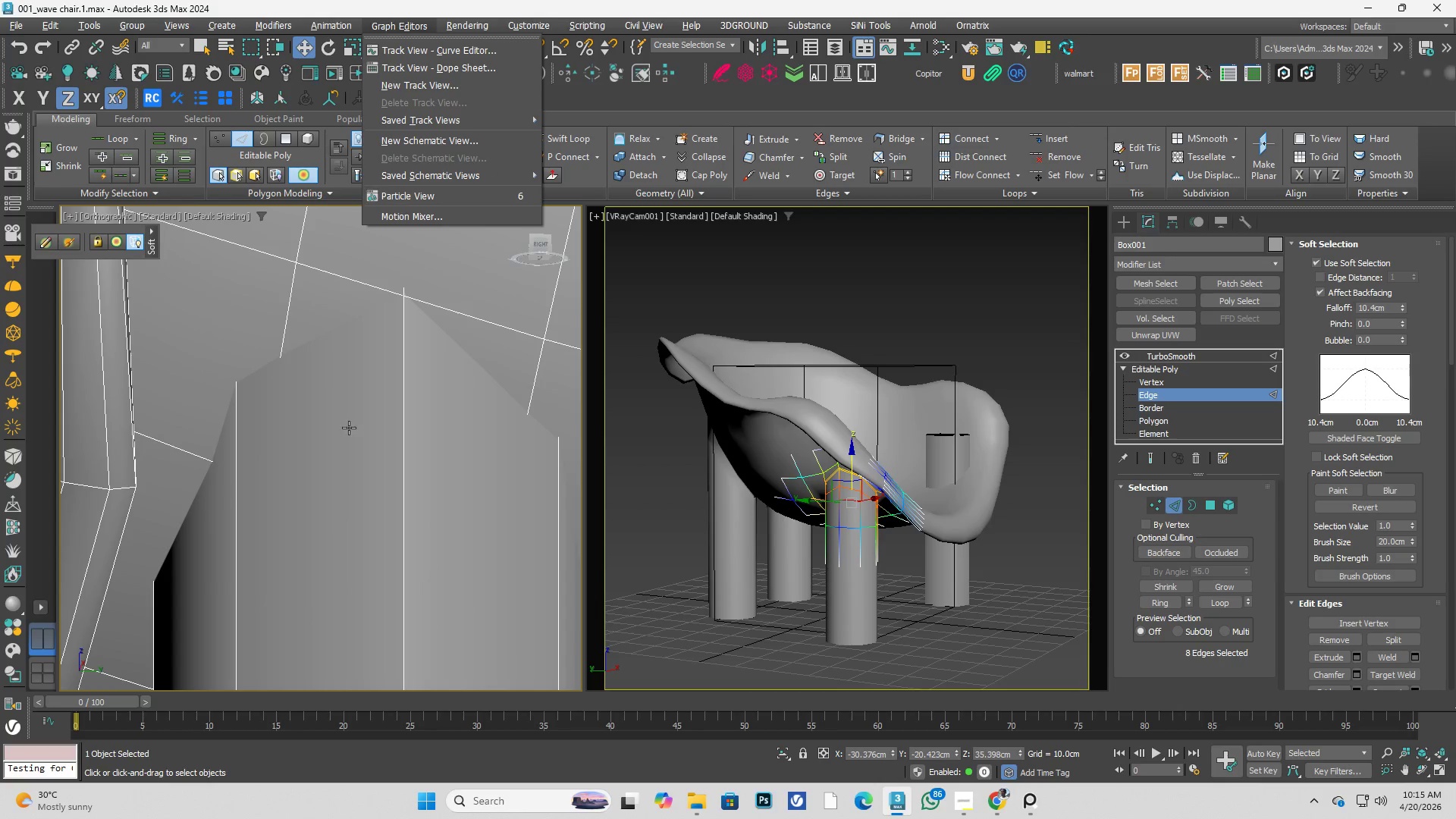 
scroll: coordinate [316, 374], scroll_direction: up, amount: 2.0
 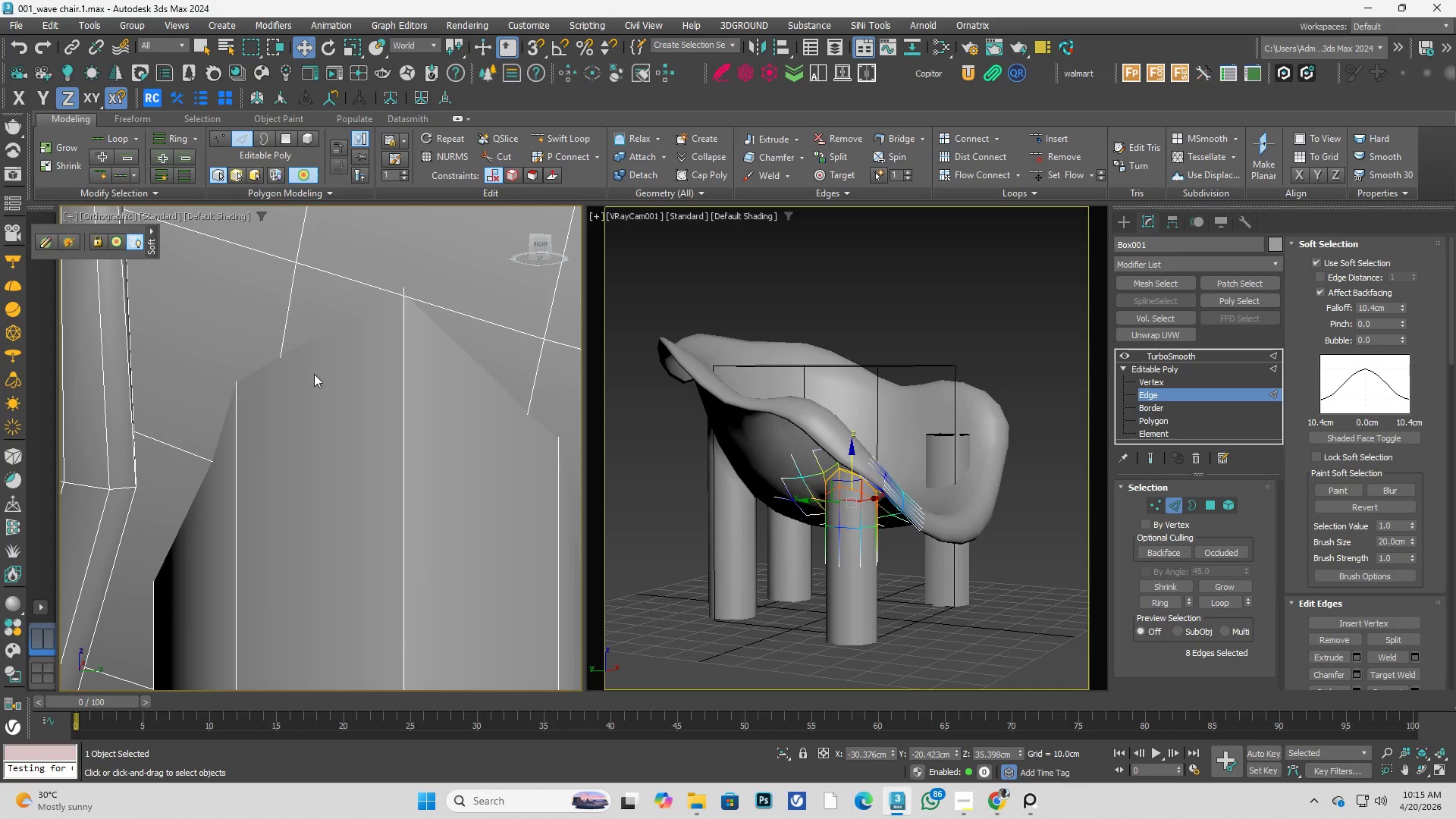 
left_click([315, 431])
 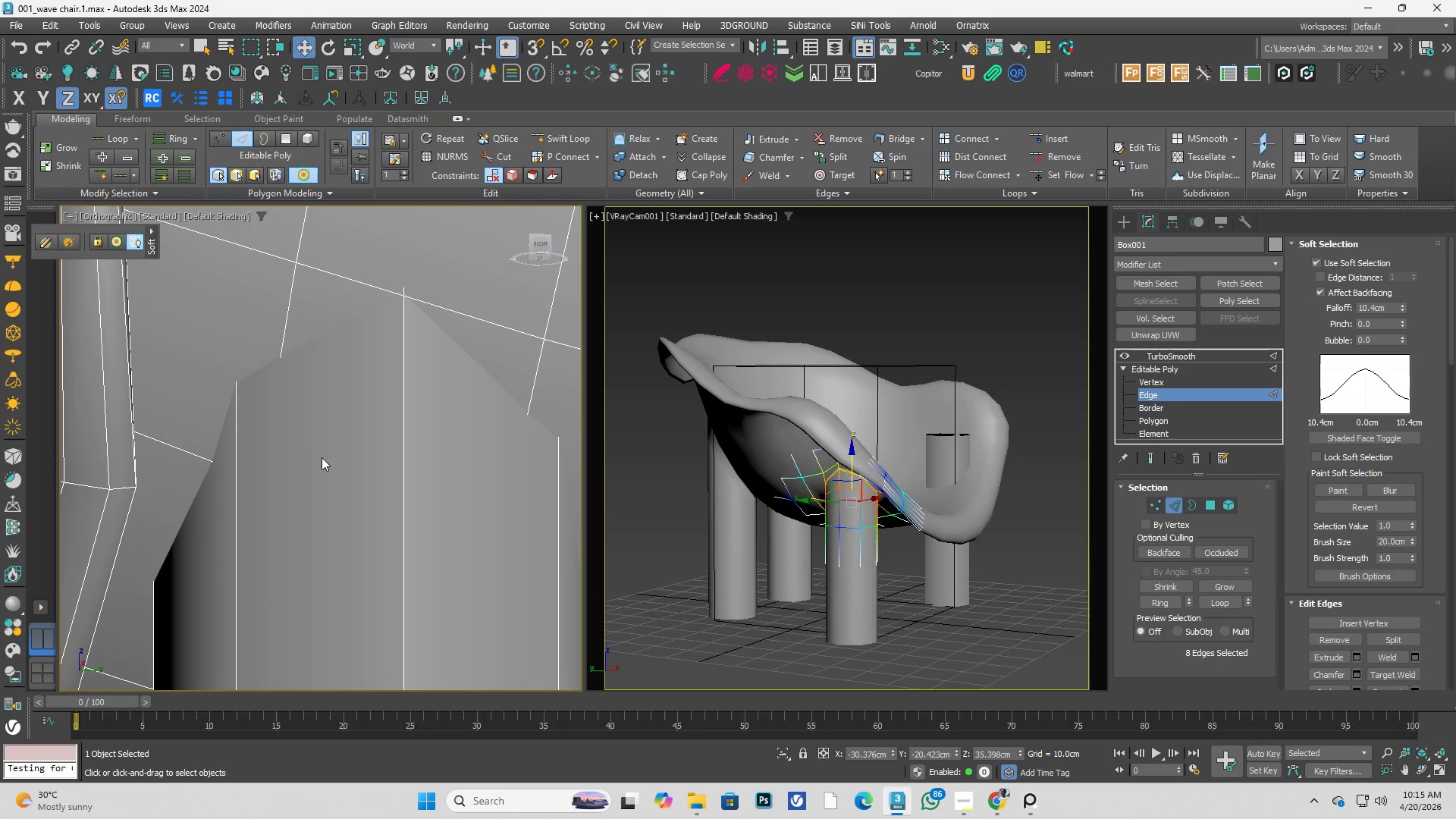 
key(Alt+AltLeft)
 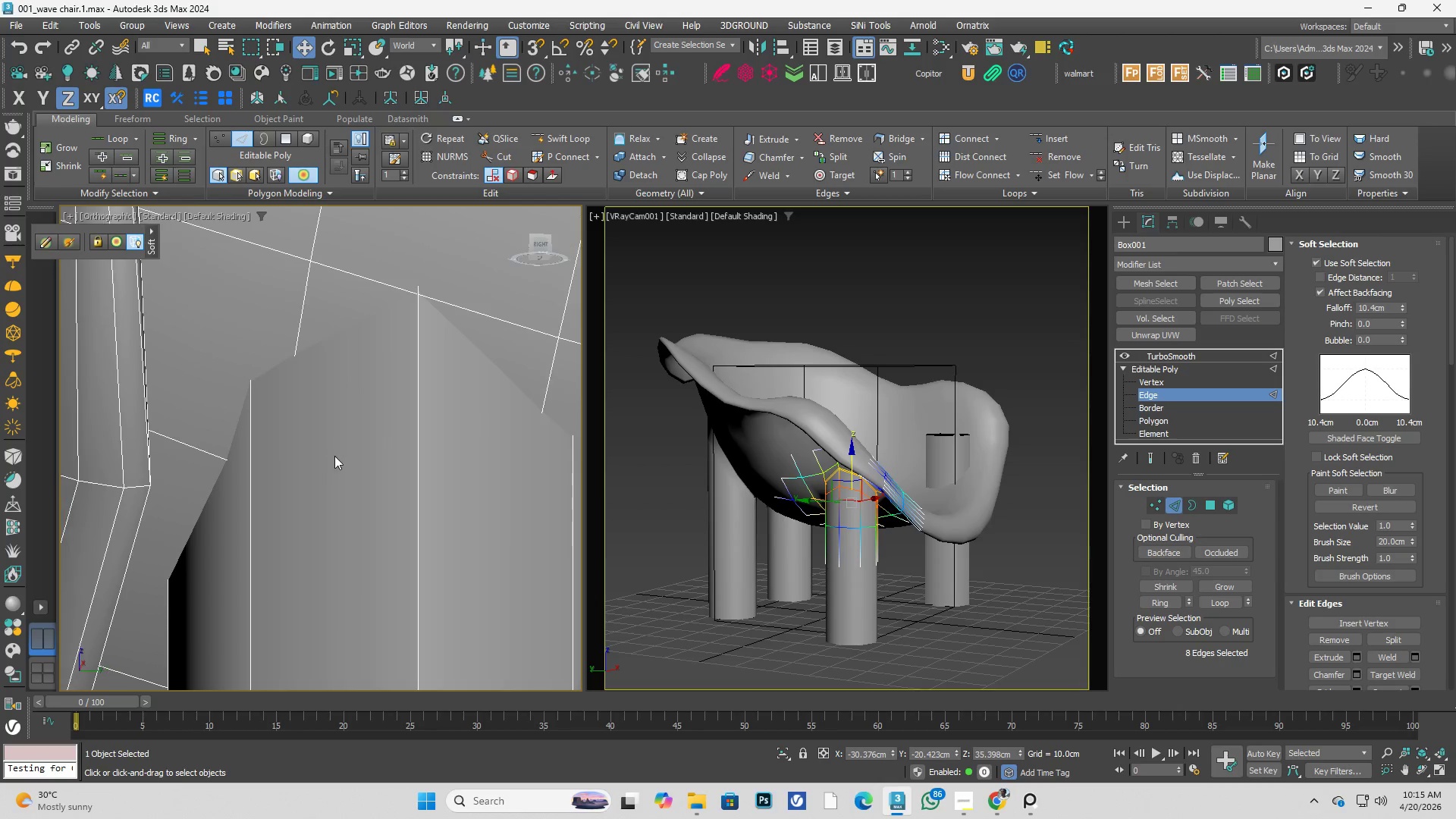 
key(Alt+C)
 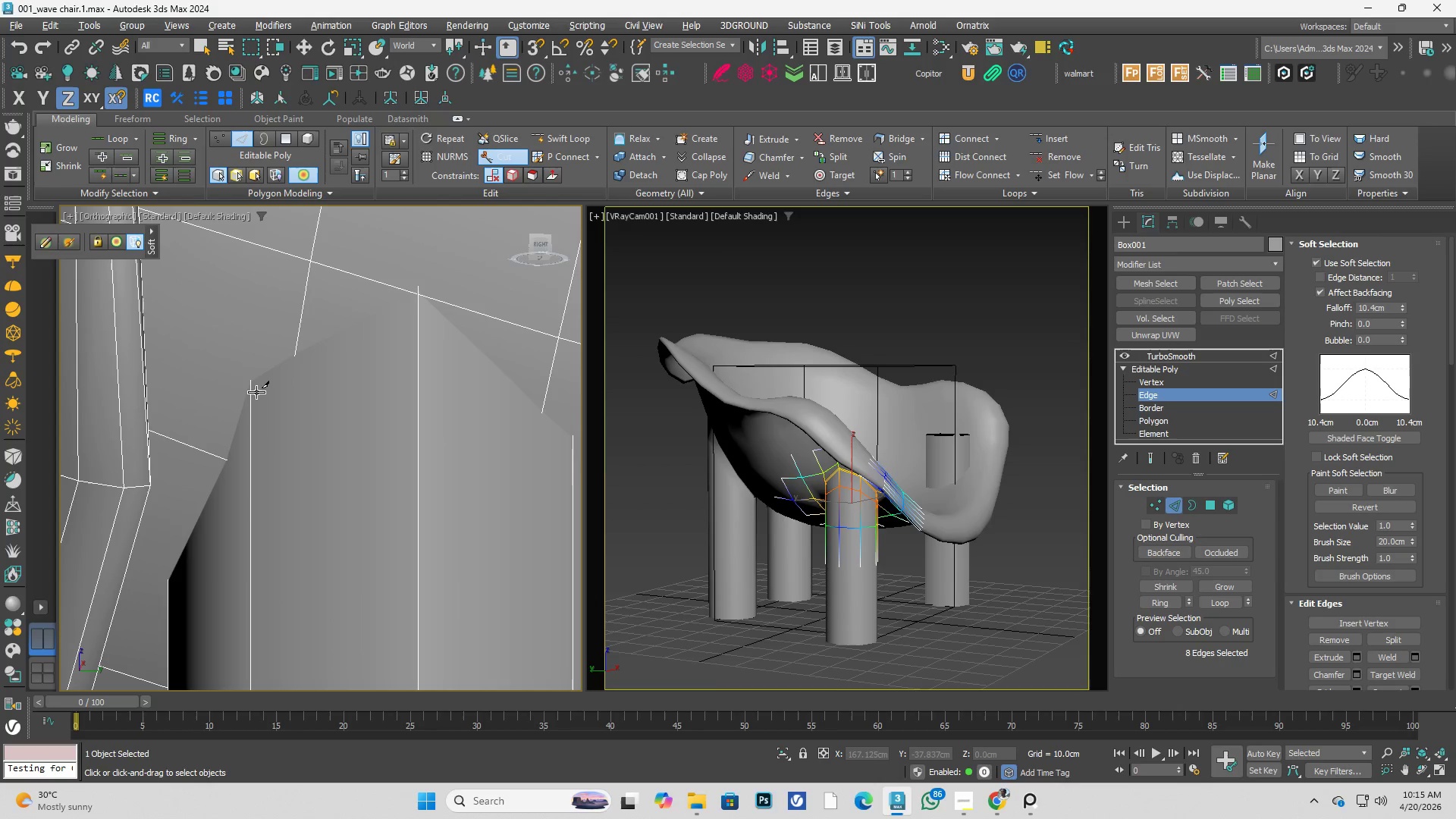 
left_click([247, 388])
 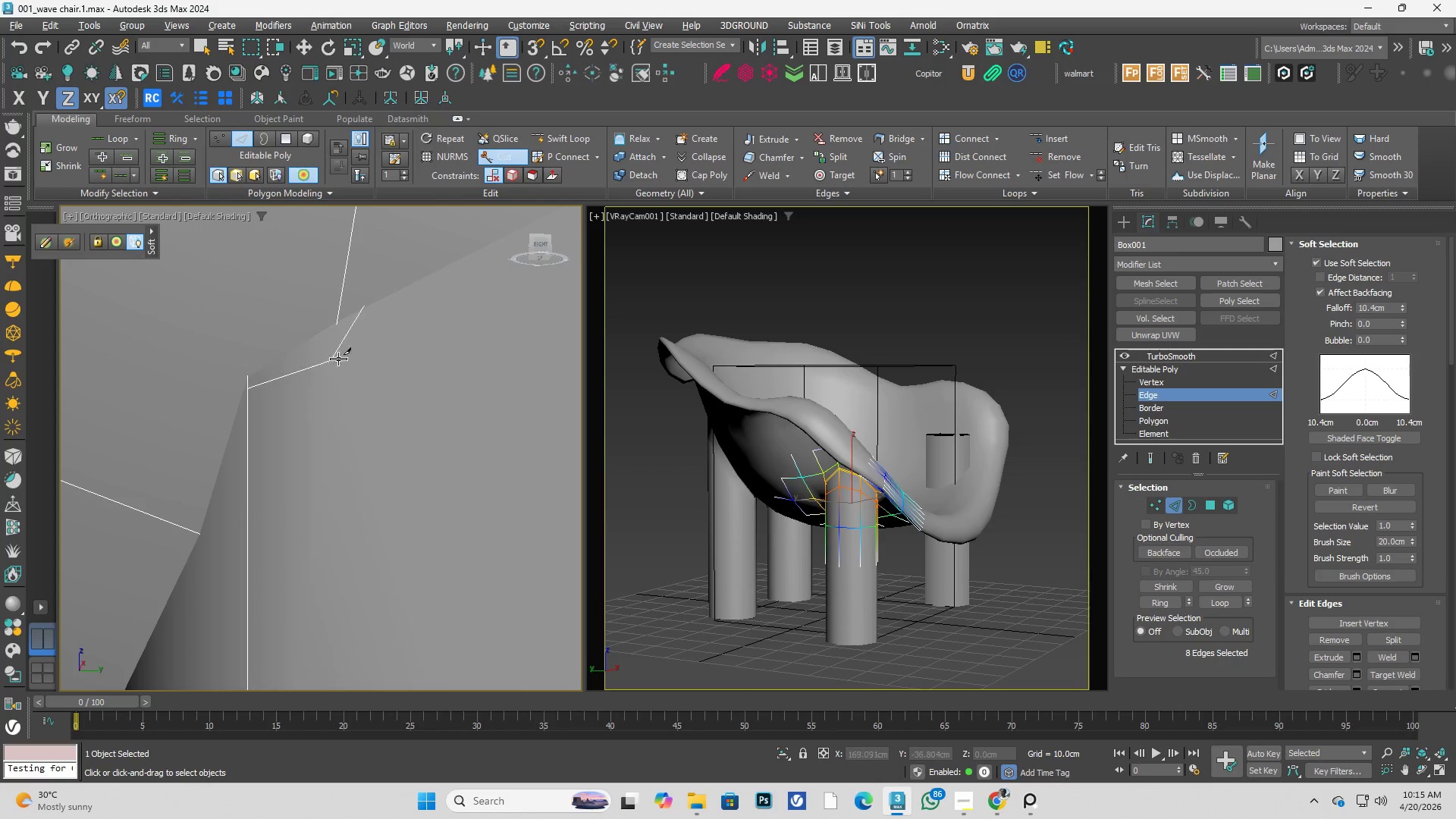 
scroll: coordinate [253, 386], scroll_direction: up, amount: 2.0
 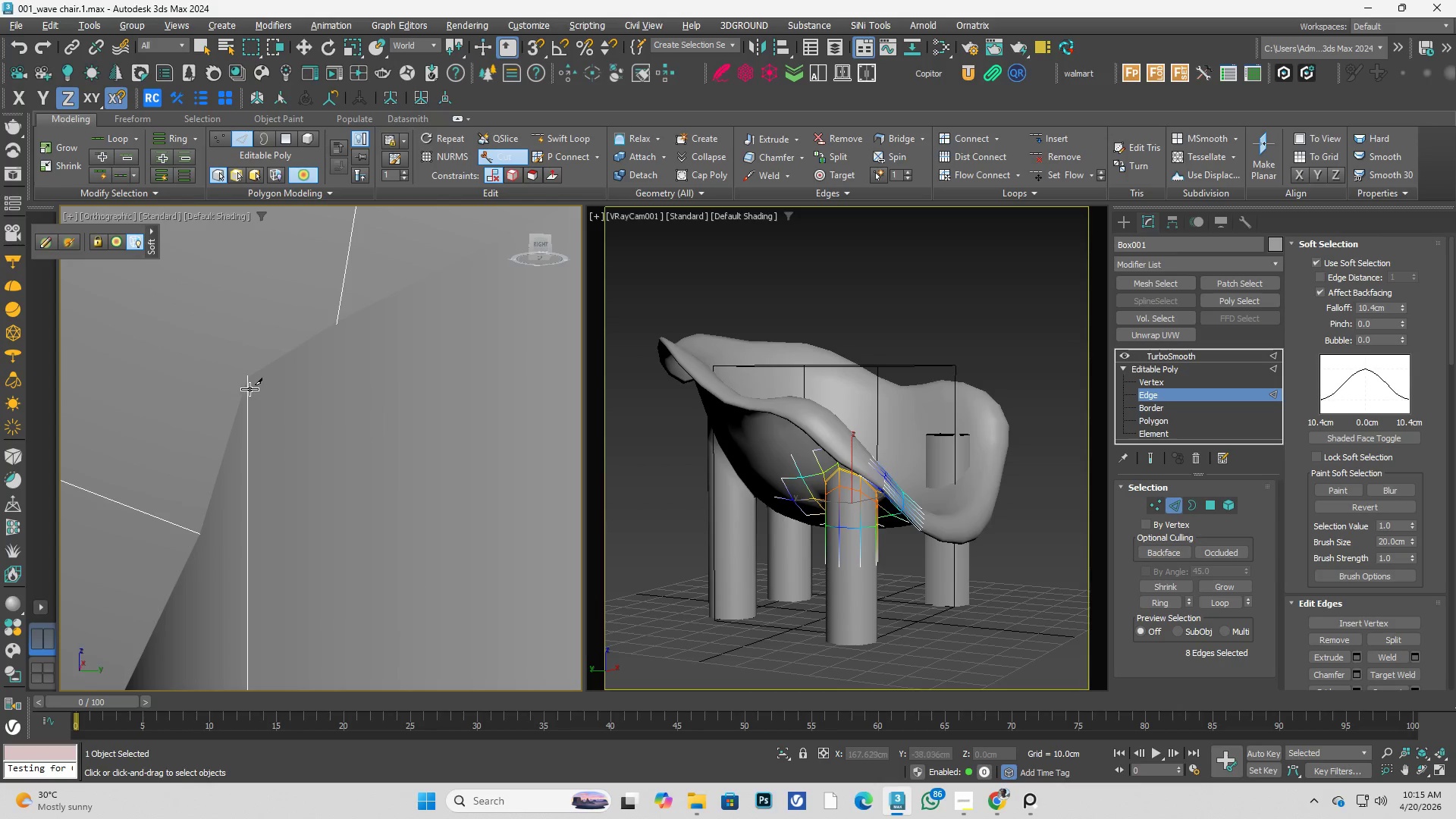 
scroll: coordinate [325, 358], scroll_direction: down, amount: 2.0
 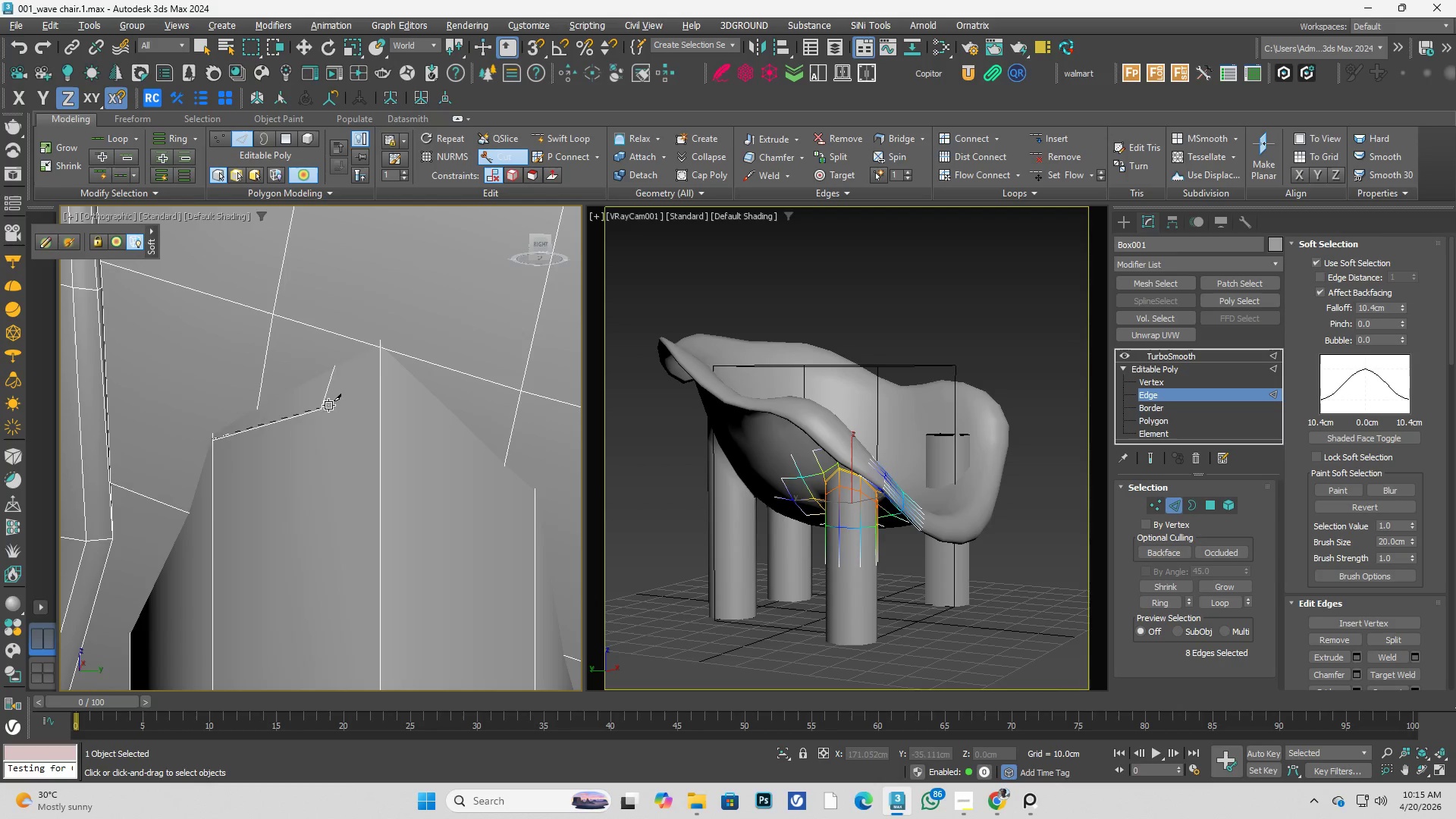 
scroll: coordinate [369, 375], scroll_direction: up, amount: 1.0
 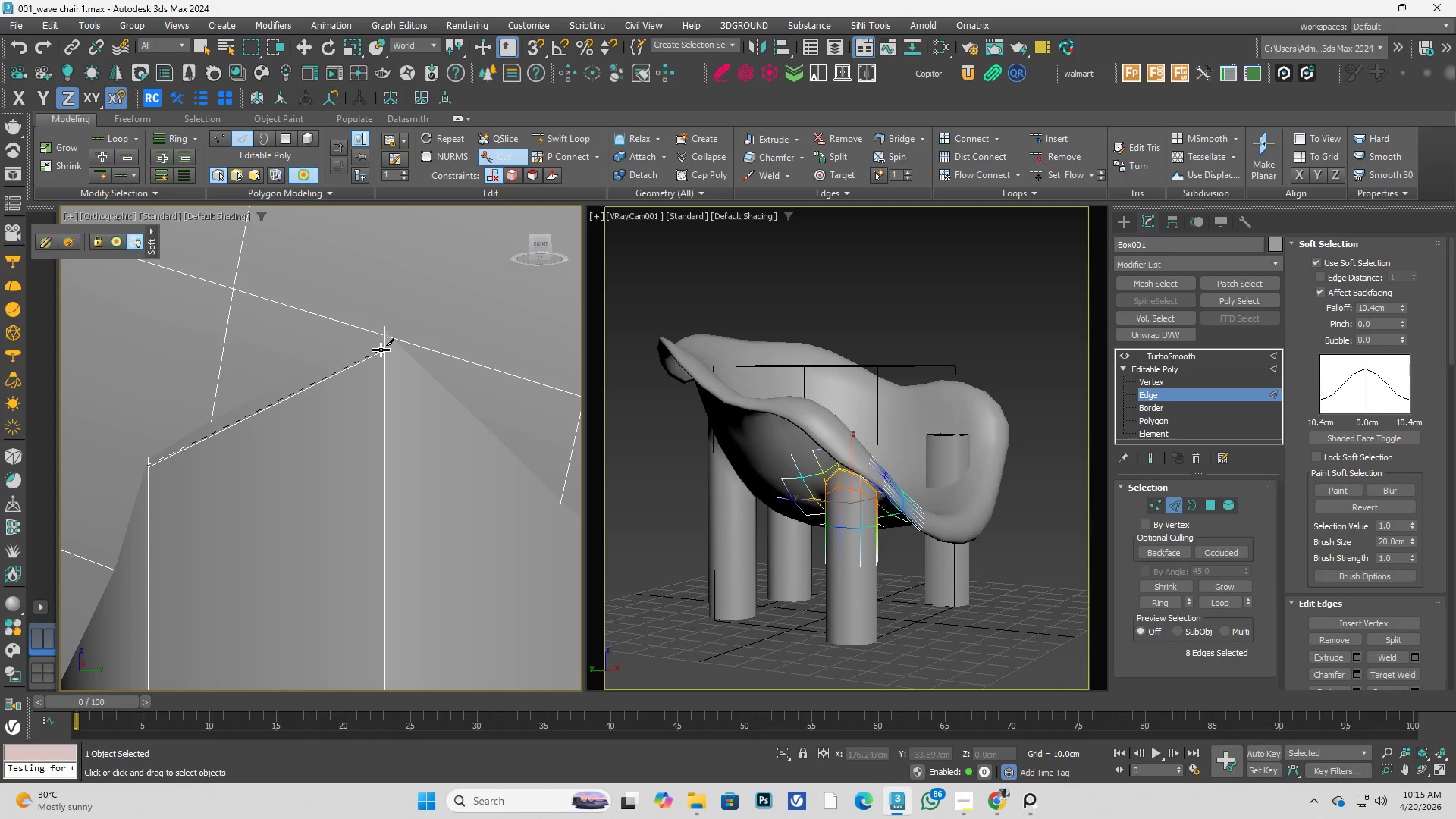 
left_click([384, 348])
 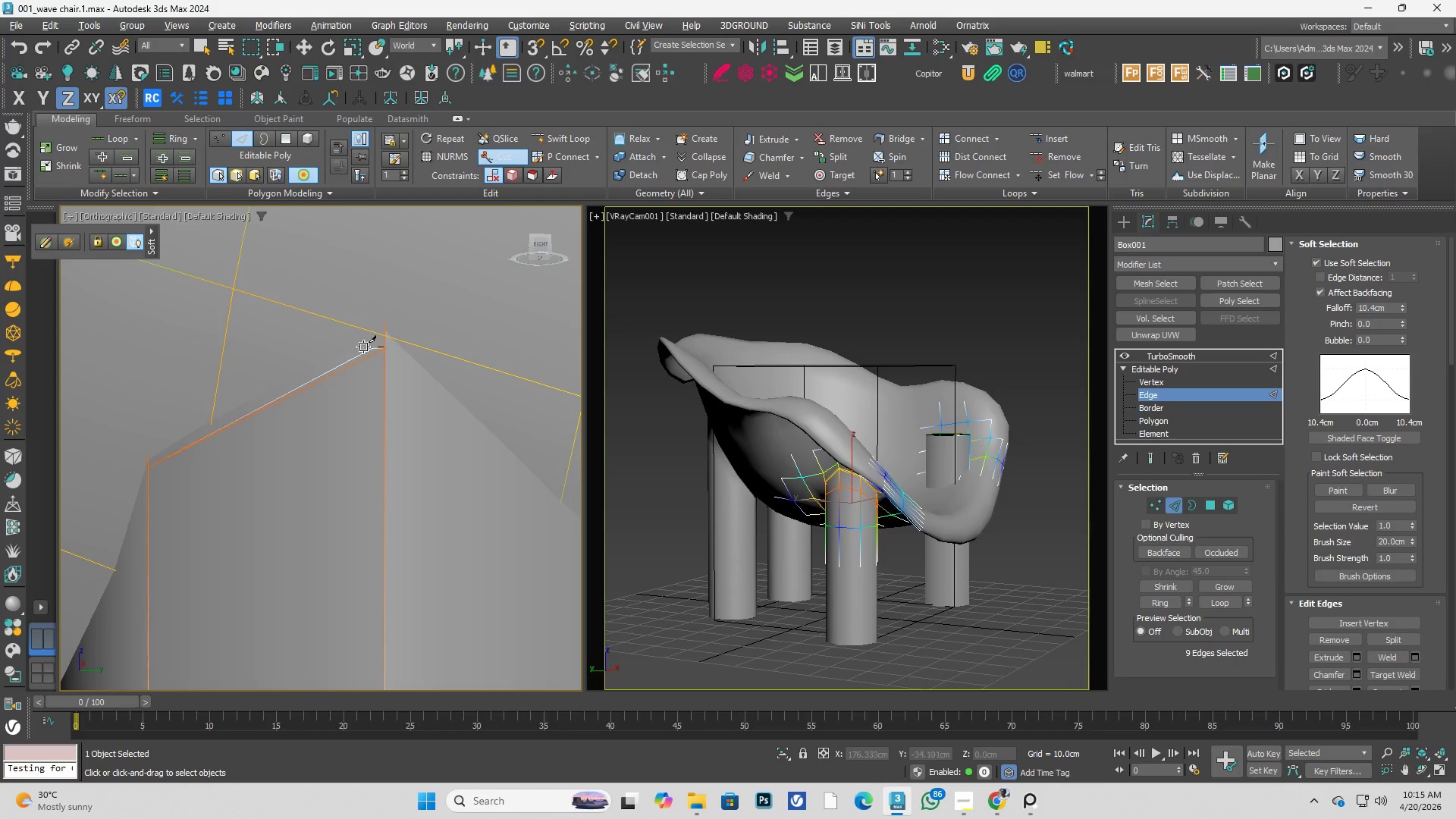 
hold_key(key=AltLeft, duration=0.5)
 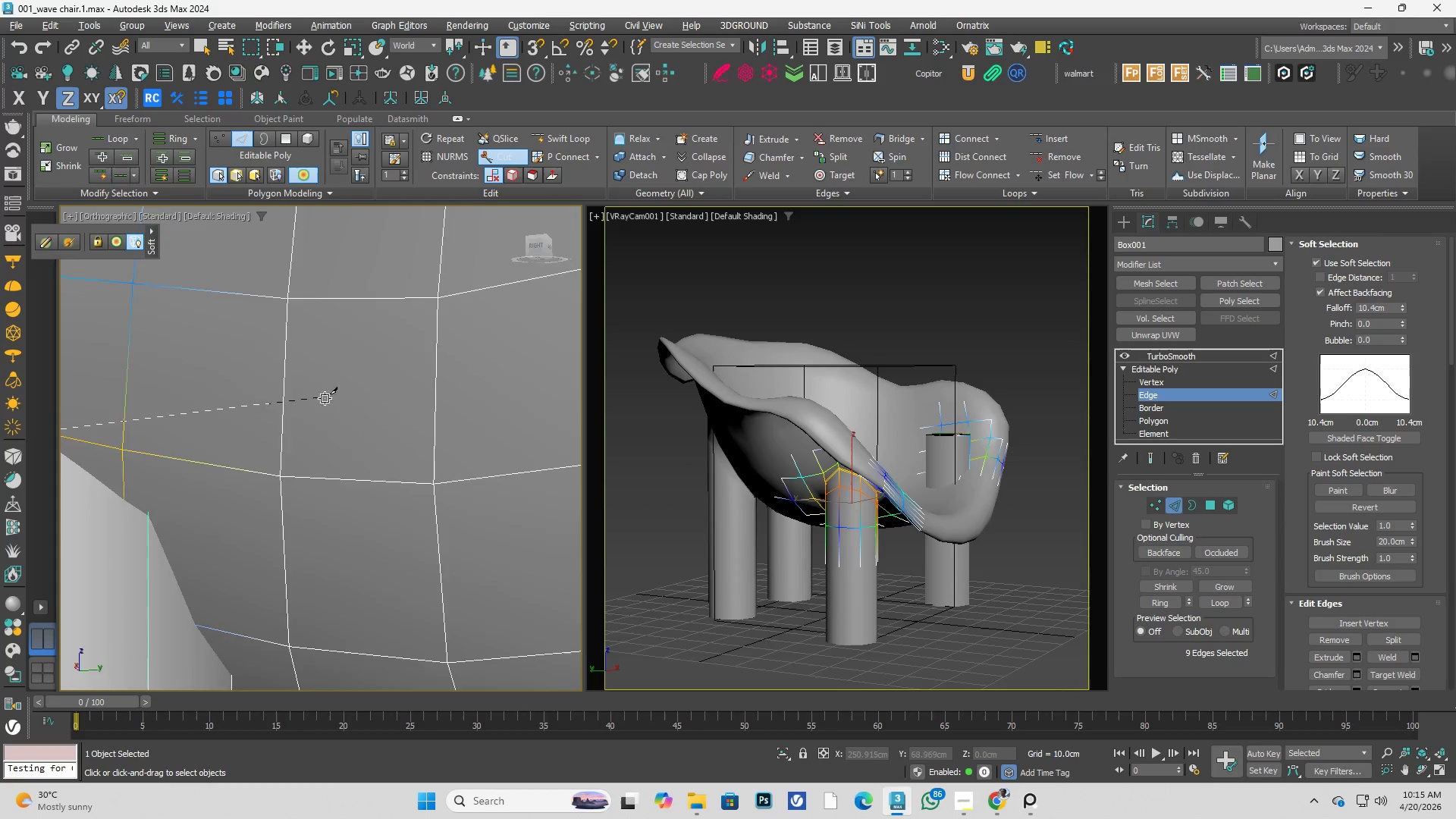 
scroll: coordinate [358, 344], scroll_direction: down, amount: 2.0
 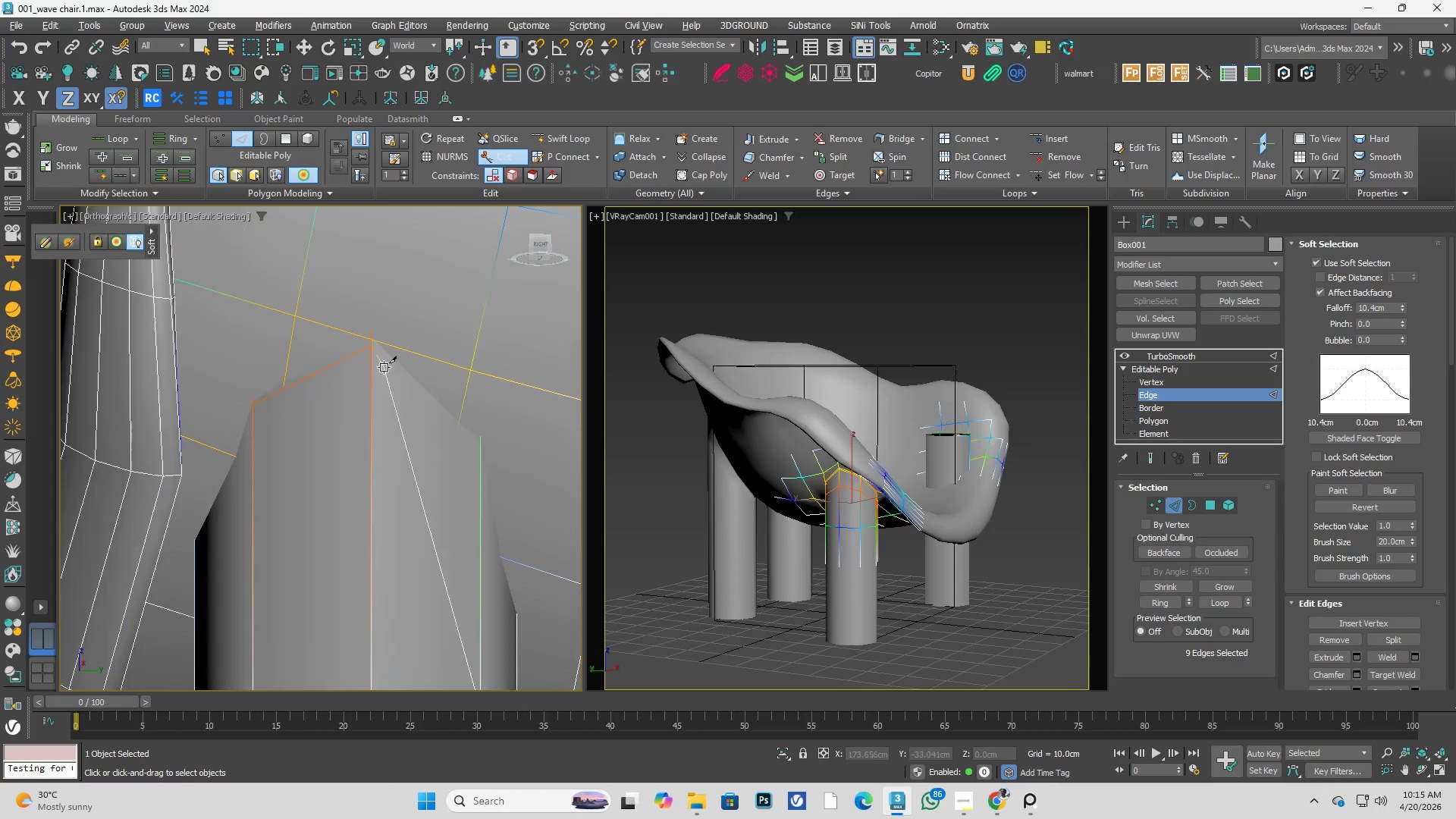 
key(Alt+AltLeft)
 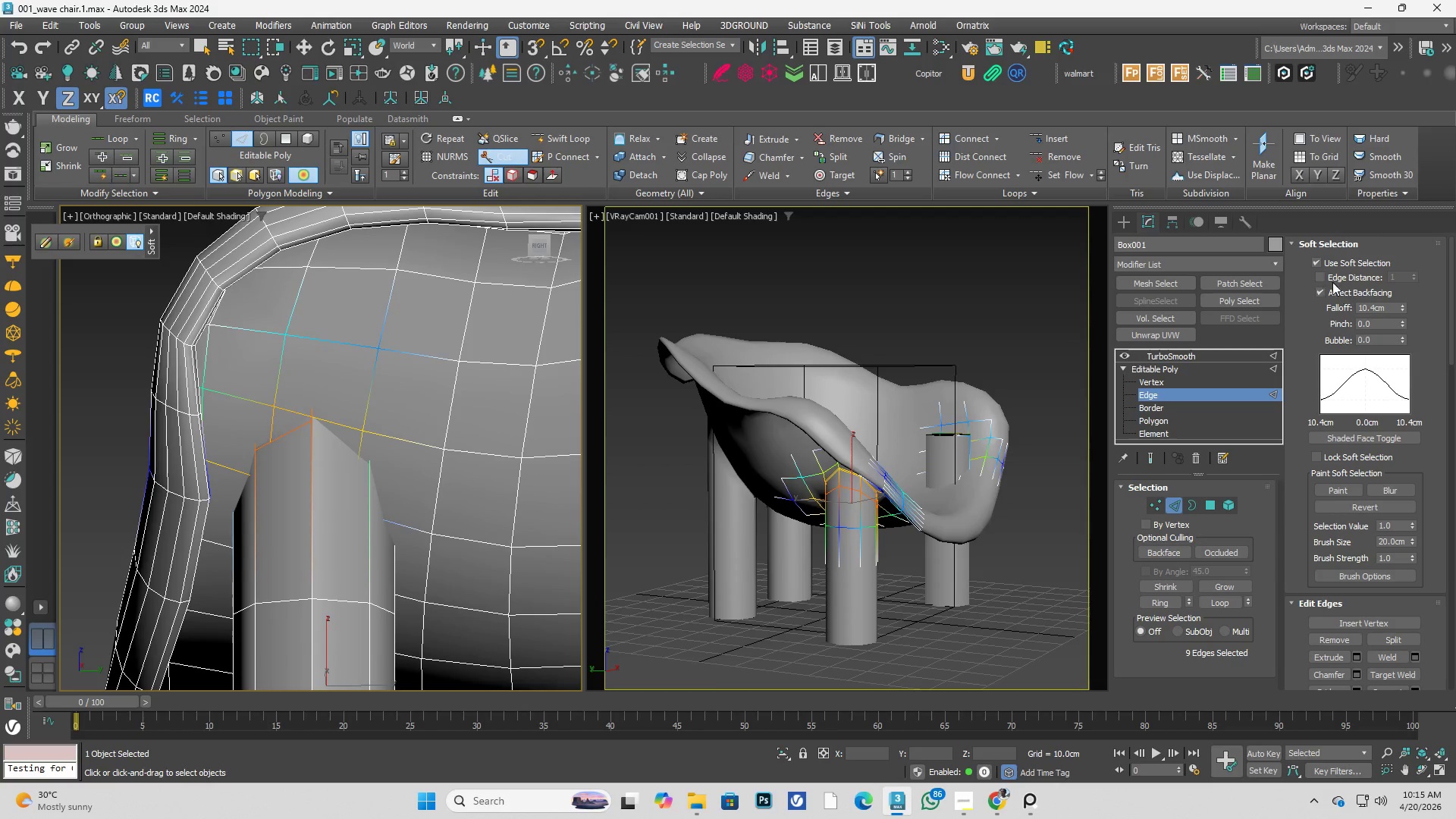 
scroll: coordinate [335, 409], scroll_direction: down, amount: 2.0
 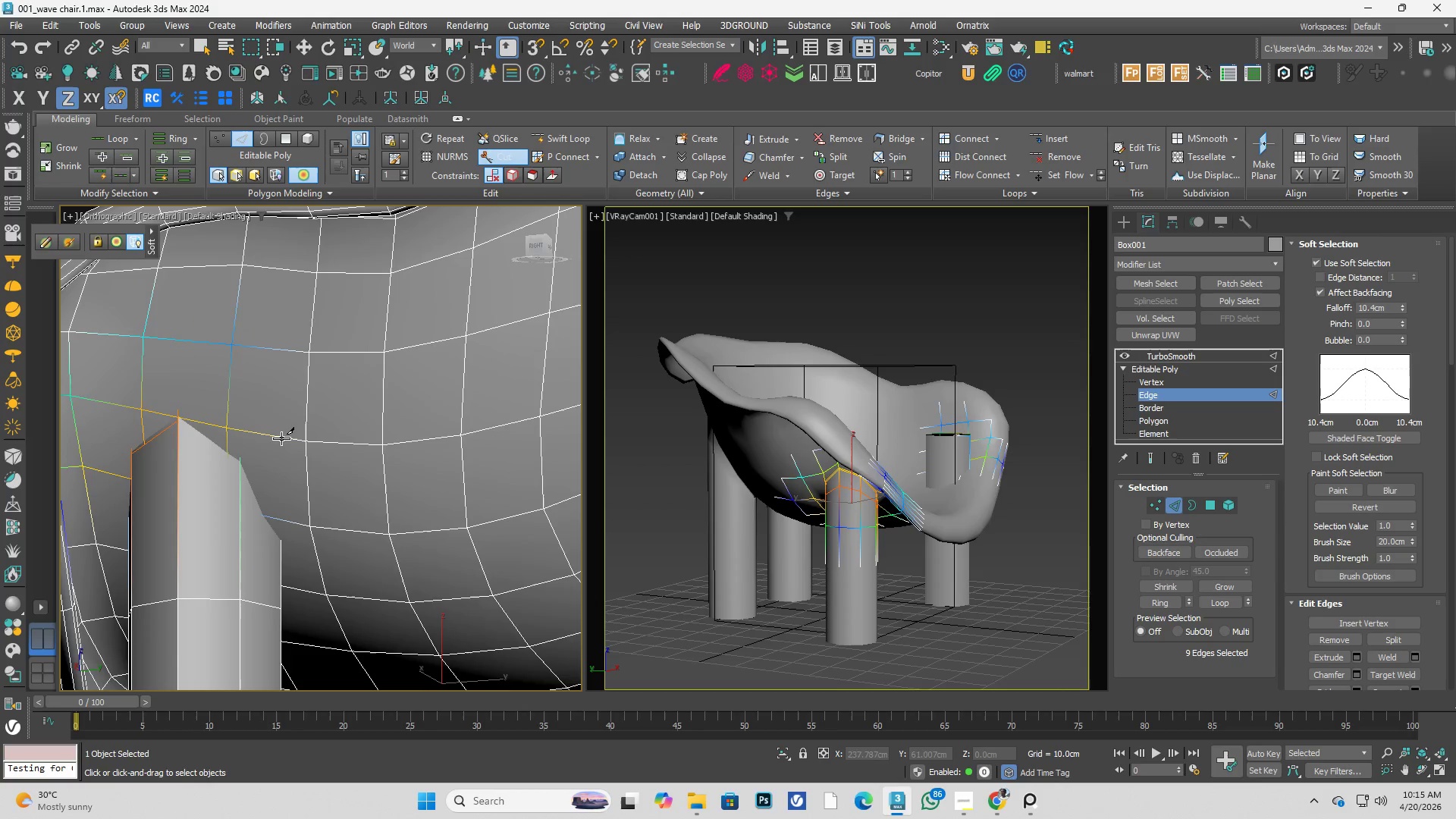 
left_click([1319, 258])
 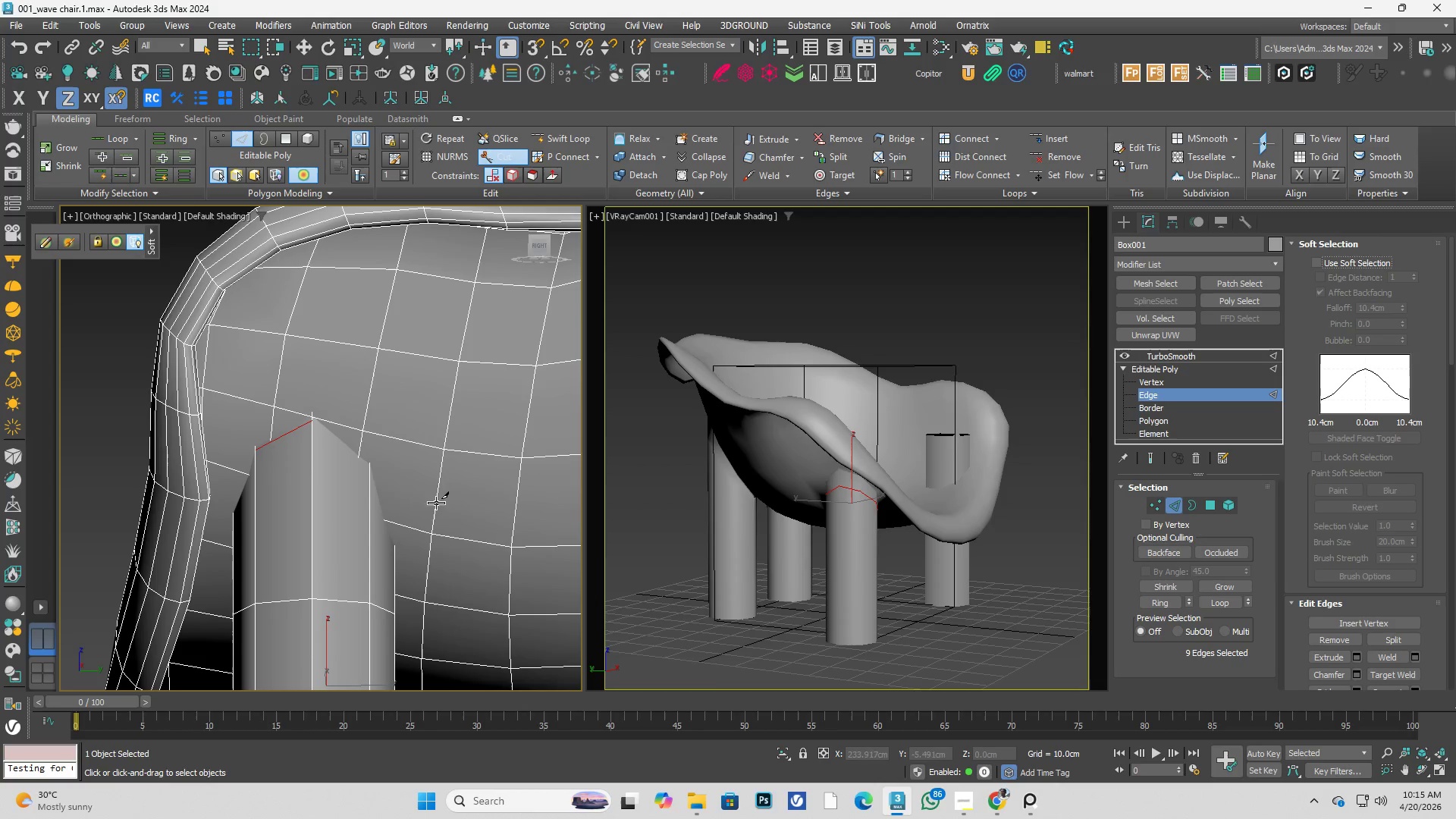 
key(Alt+AltLeft)
 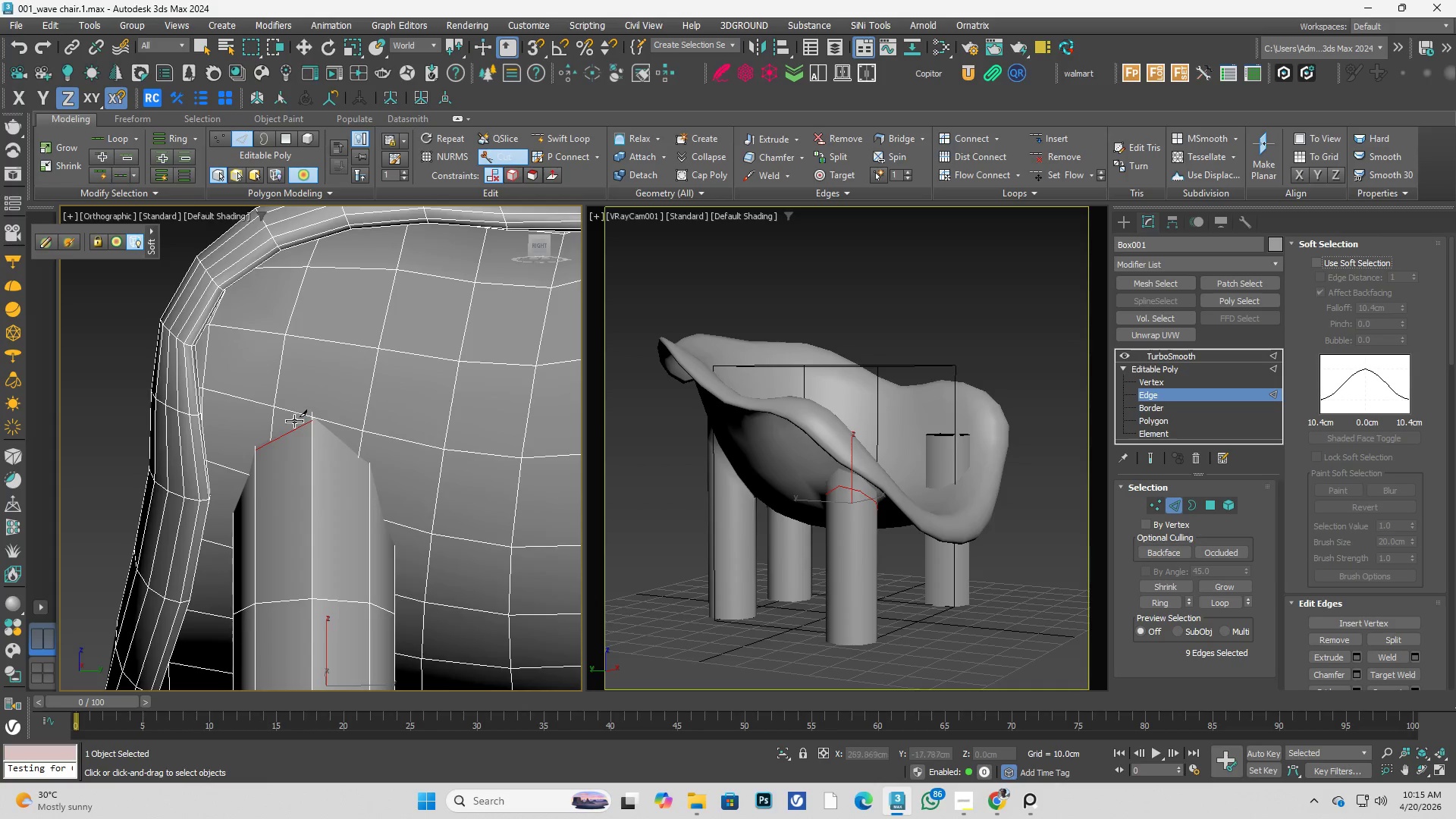 
key(Alt+C)
 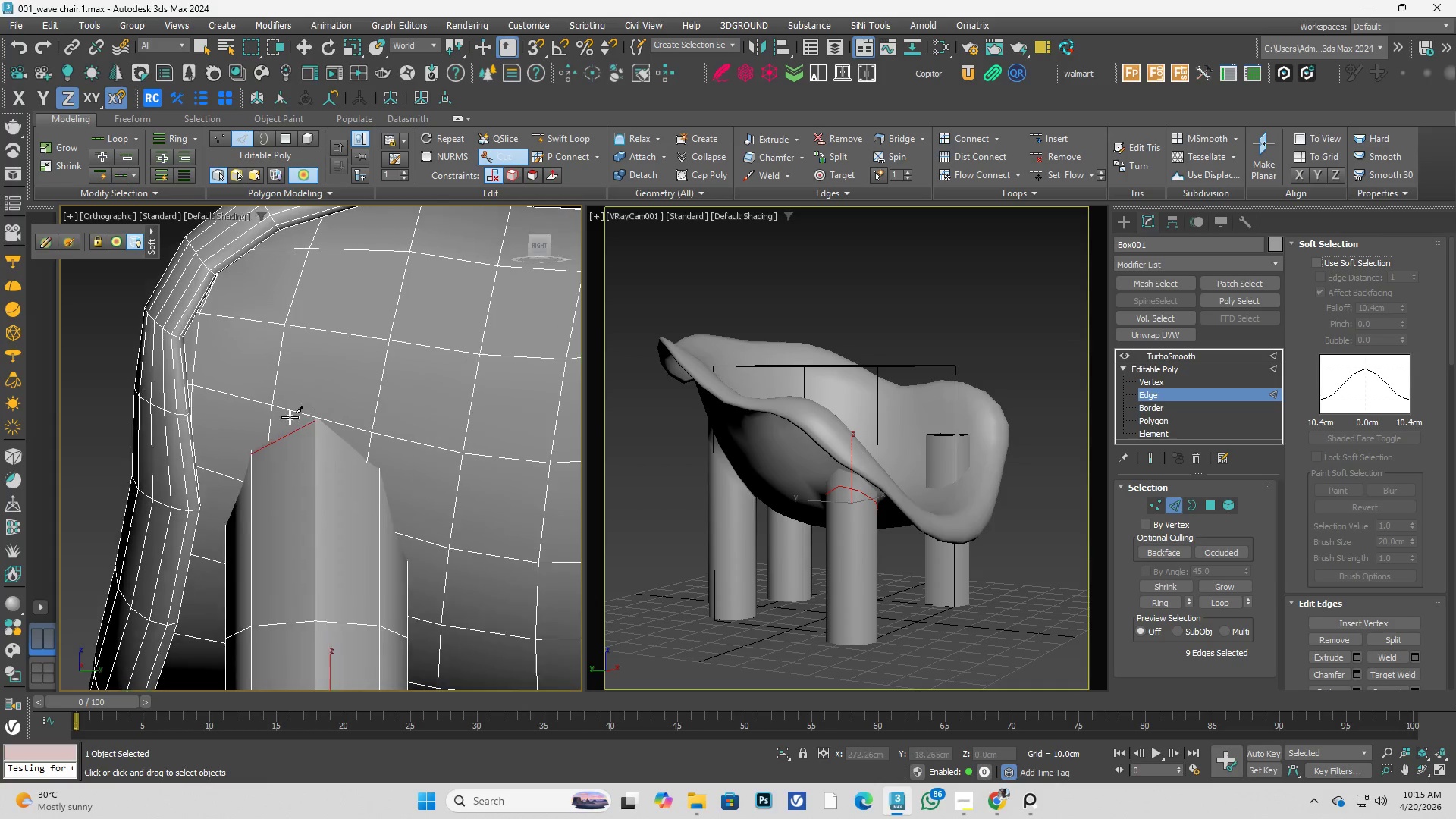 
scroll: coordinate [290, 417], scroll_direction: up, amount: 2.0
 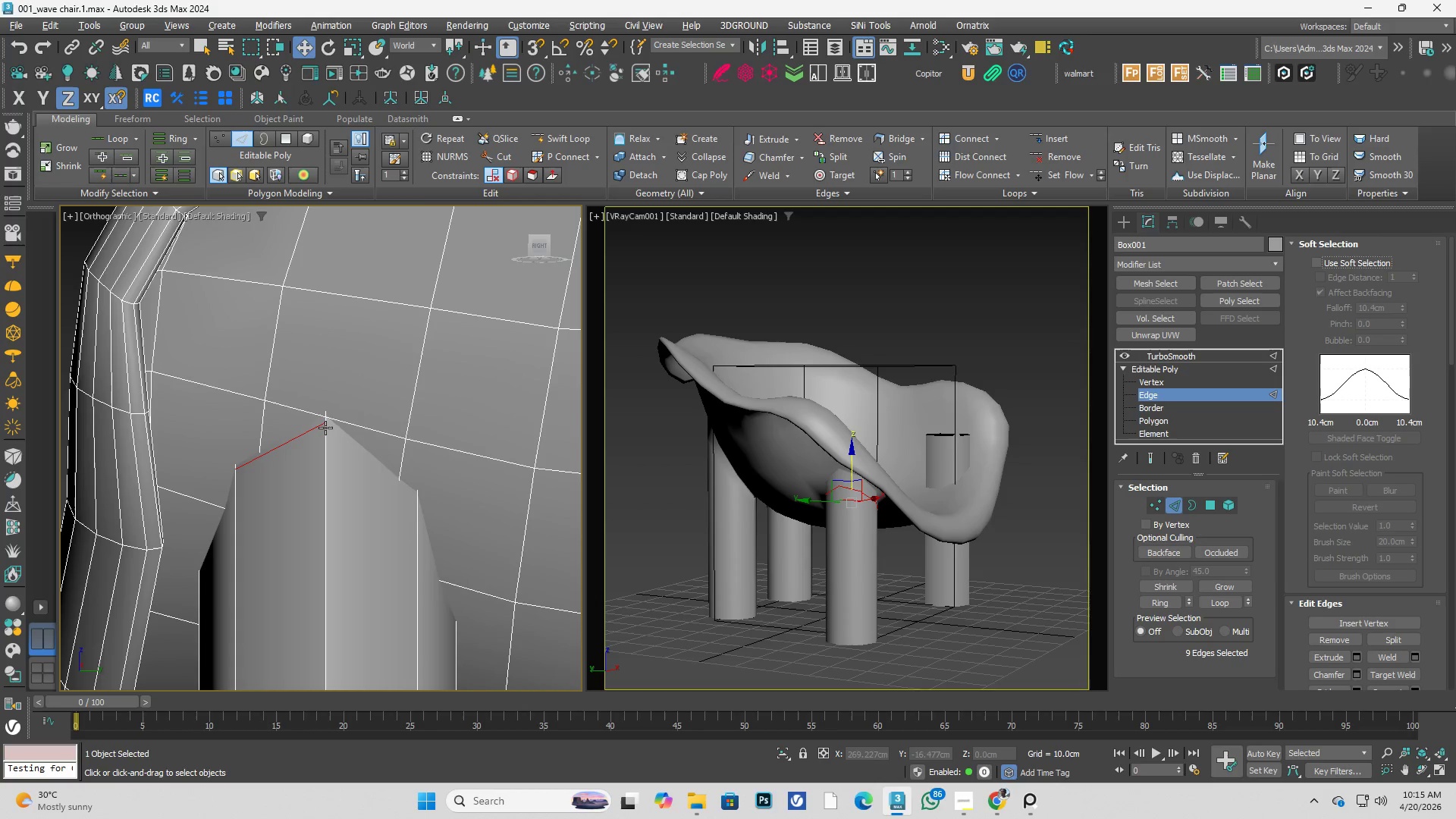 
key(Alt+AltLeft)
 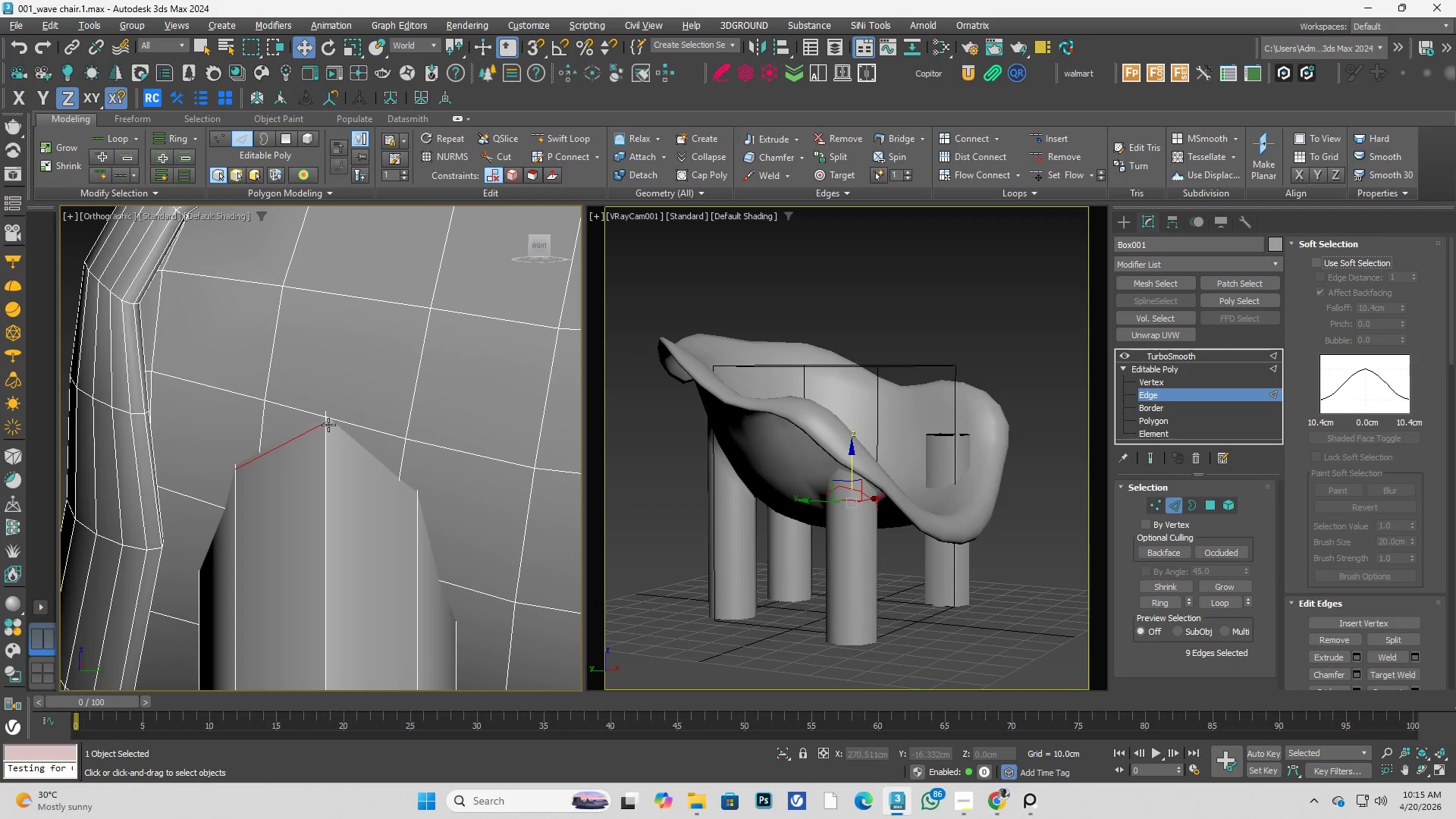 
key(Alt+C)
 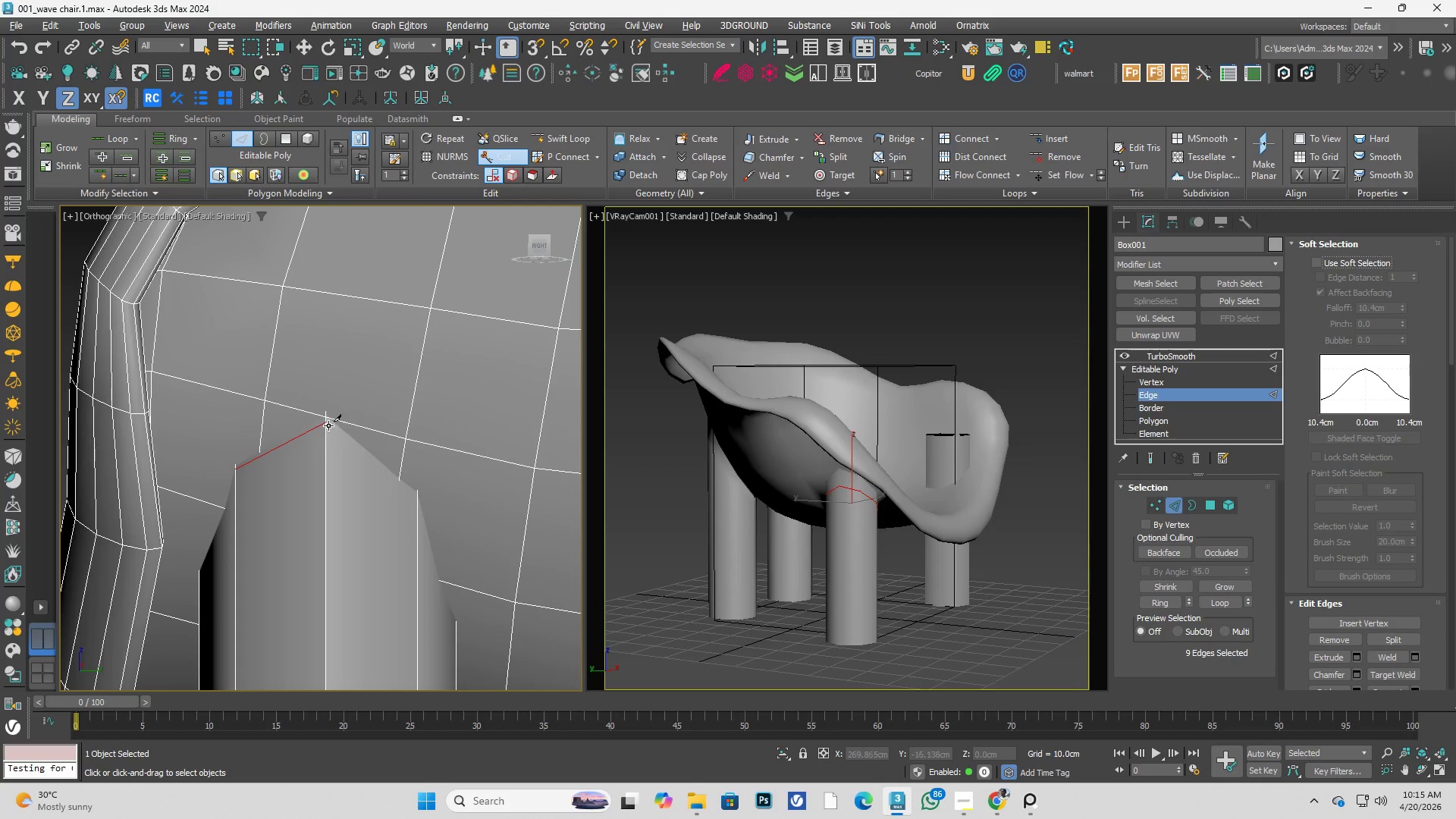 
left_click([325, 424])
 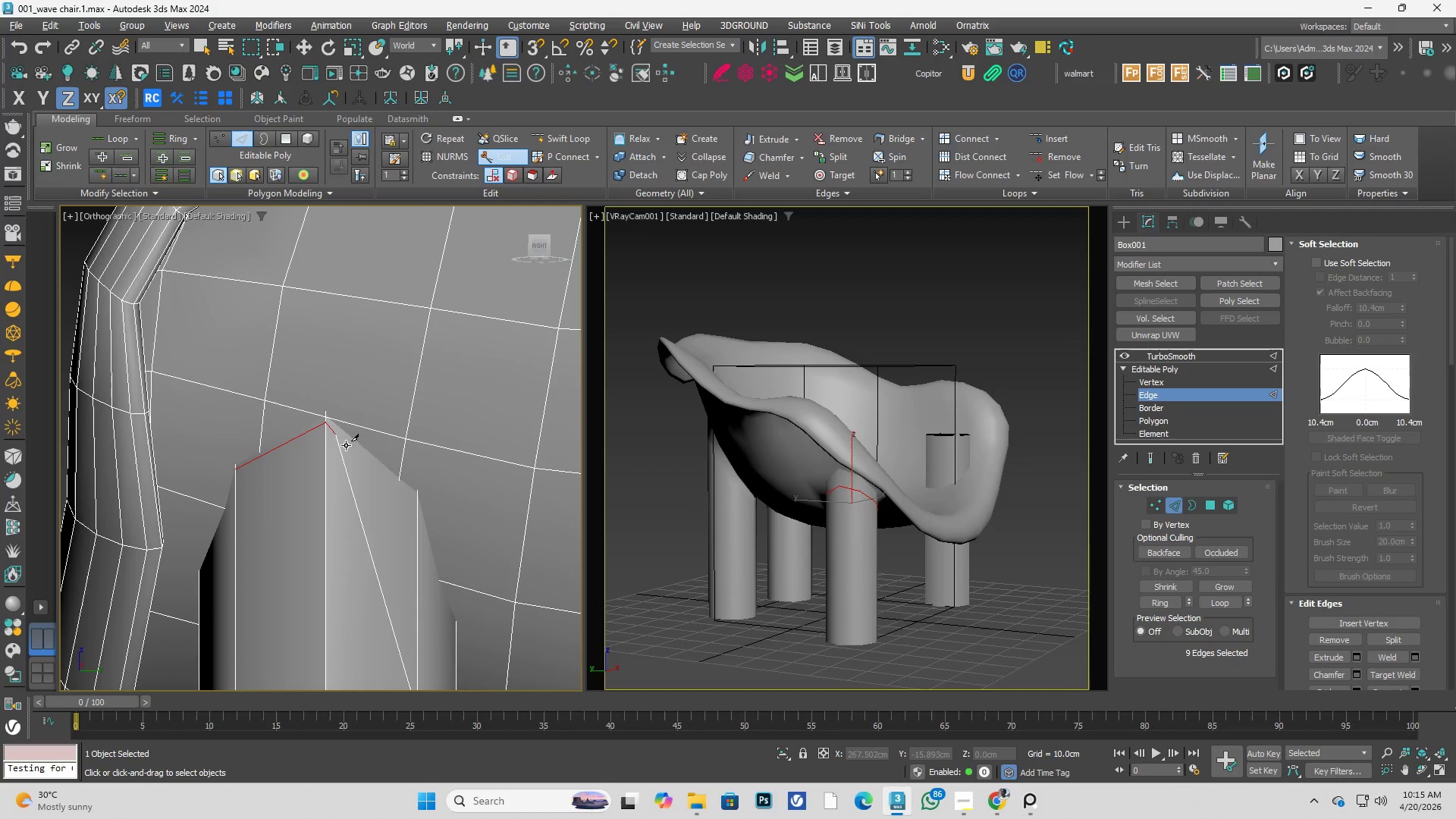 
hold_key(key=AltLeft, duration=0.39)
 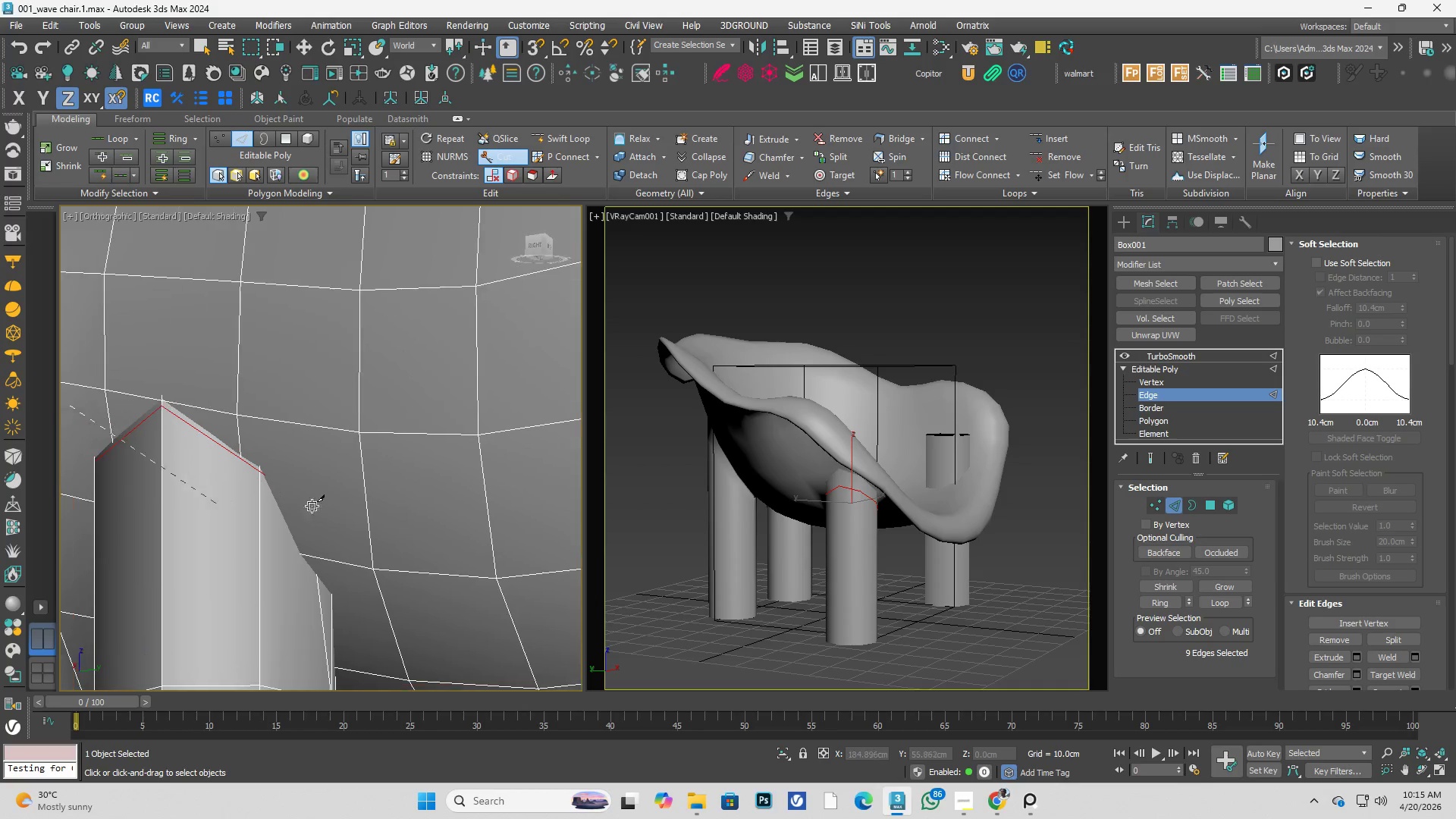 
scroll: coordinate [264, 482], scroll_direction: up, amount: 3.0
 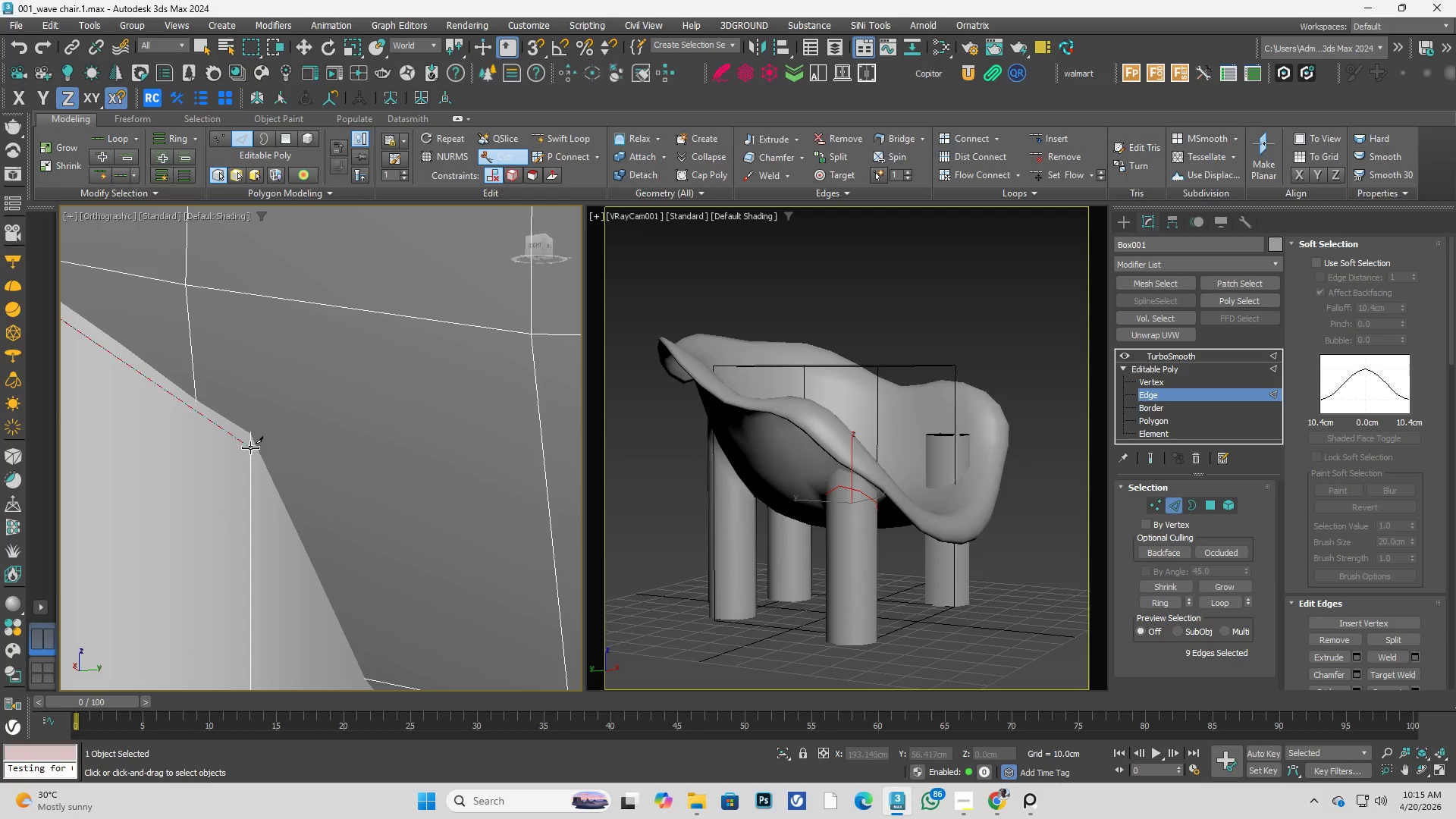 
left_click([250, 447])
 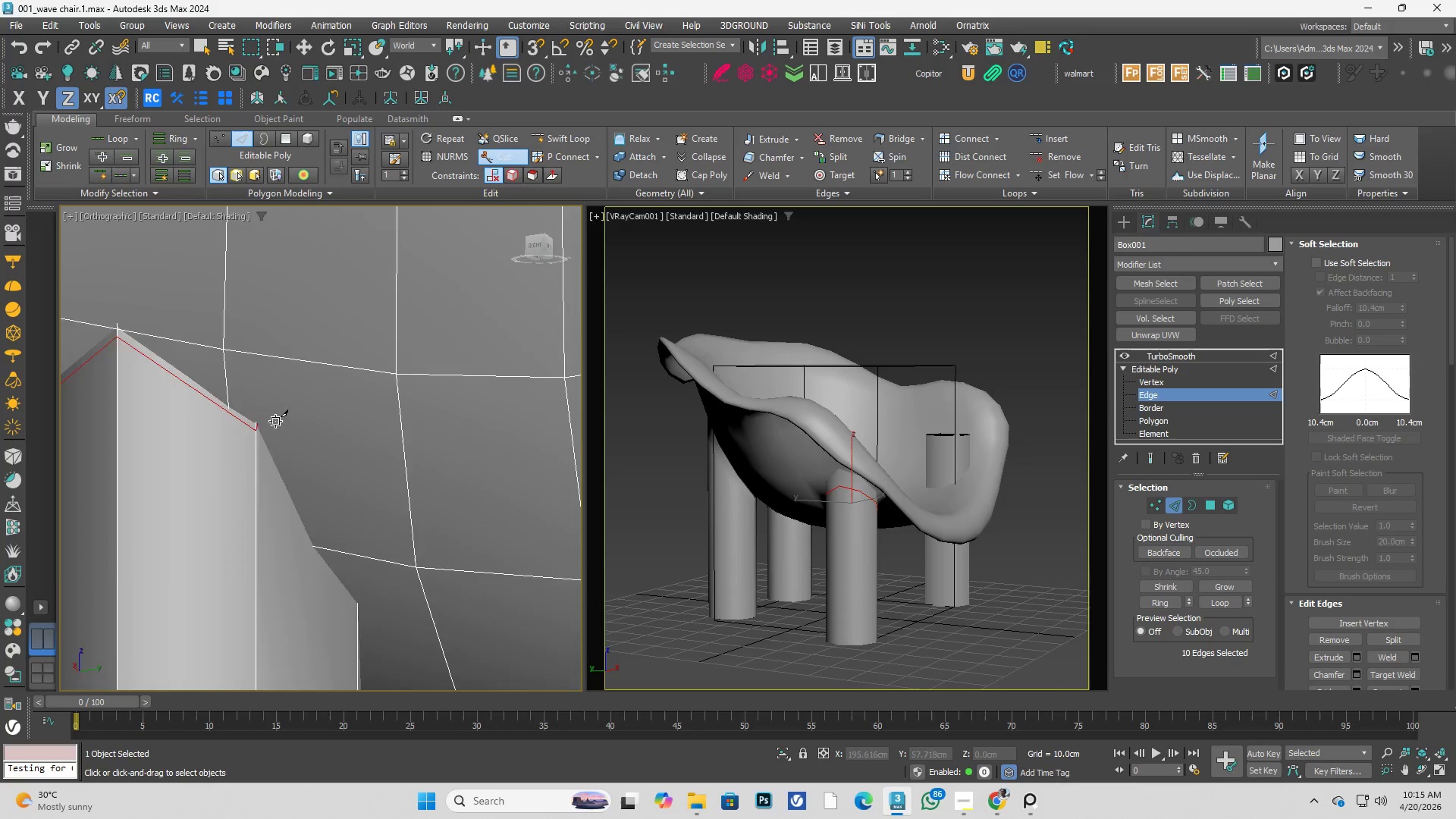 
hold_key(key=AltLeft, duration=0.34)
scroll: coordinate [295, 482], scroll_direction: down, amount: 3.0
 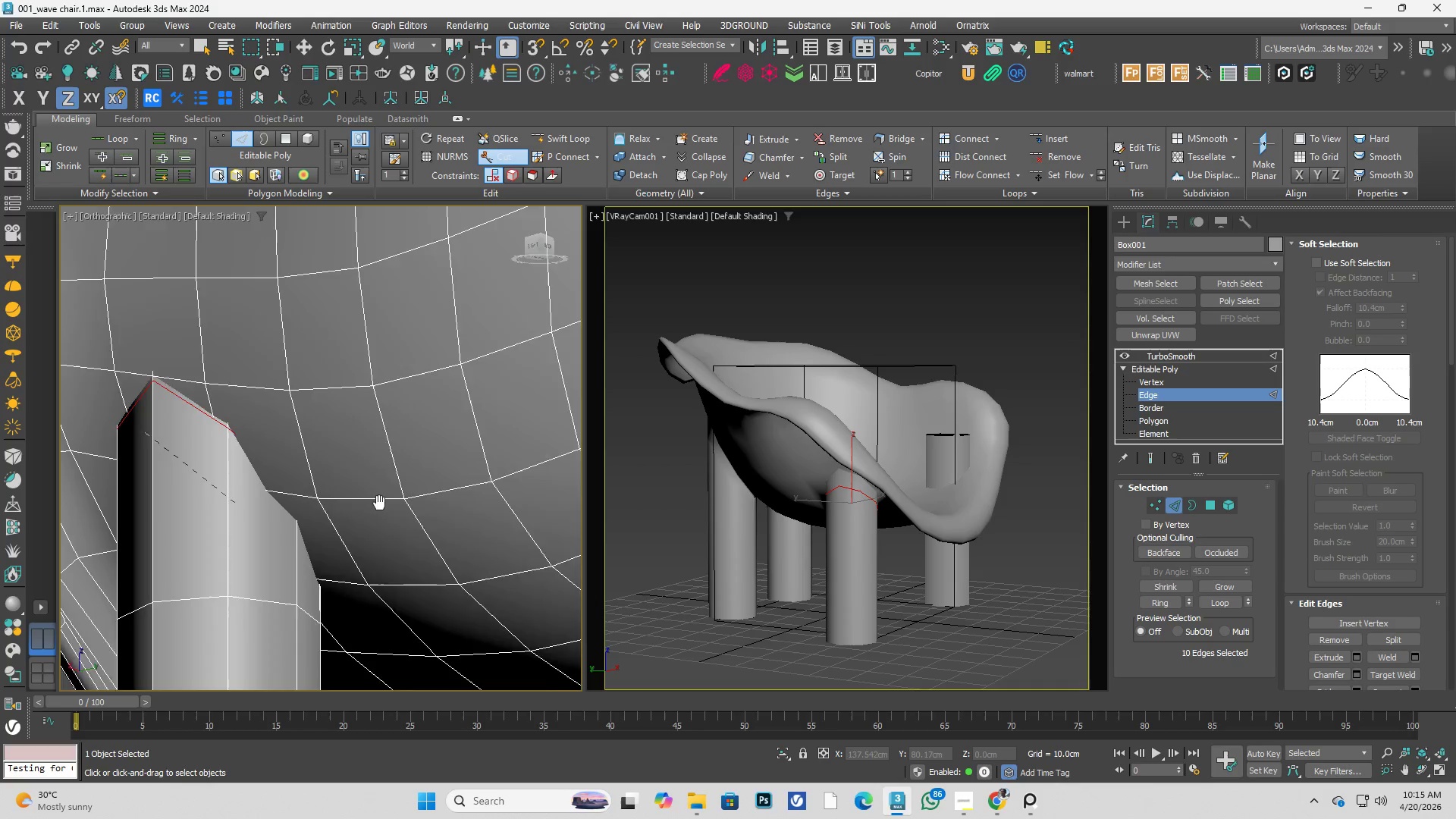 
hold_key(key=AltLeft, duration=0.36)
 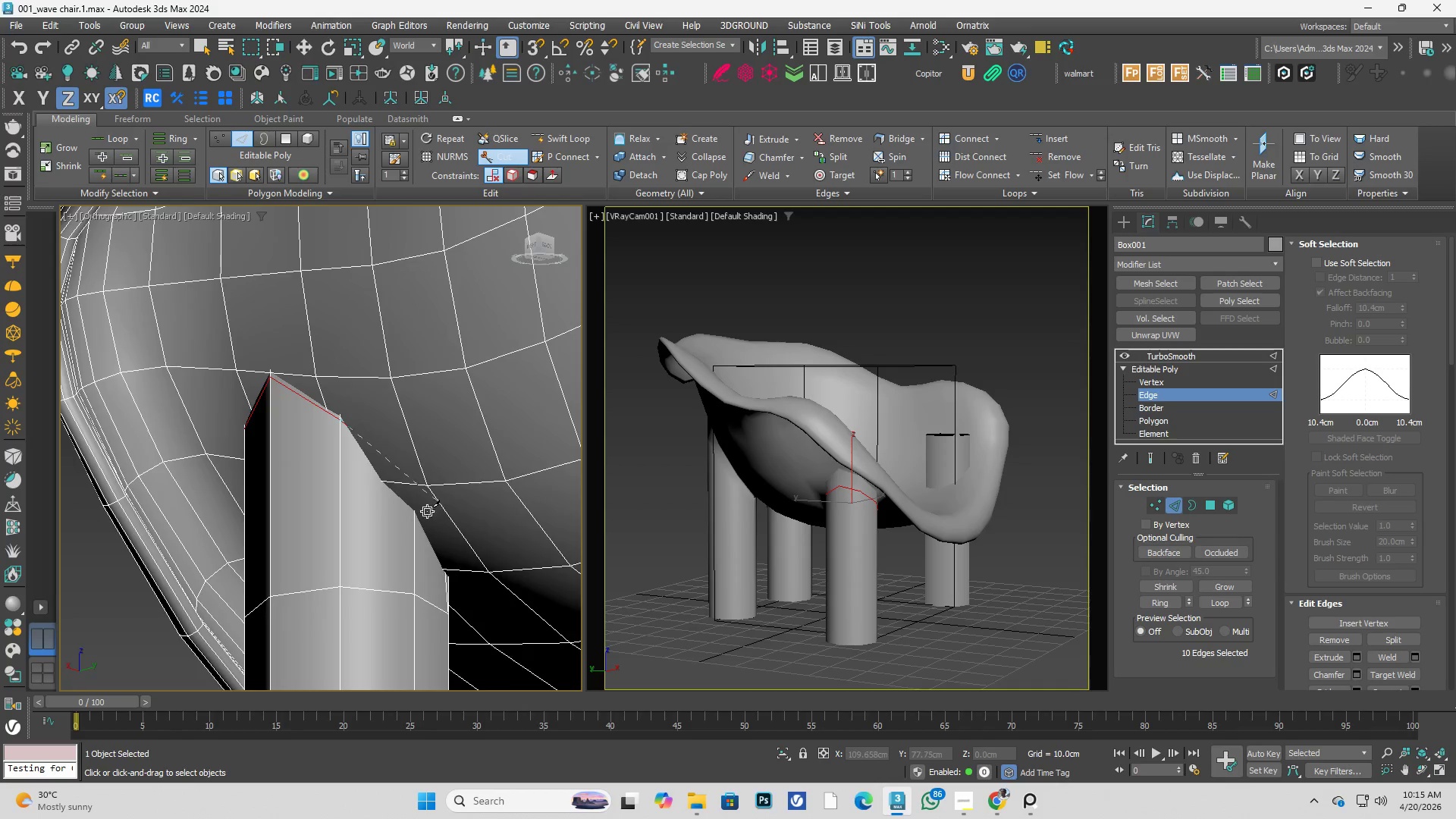 
scroll: coordinate [323, 425], scroll_direction: up, amount: 5.0
 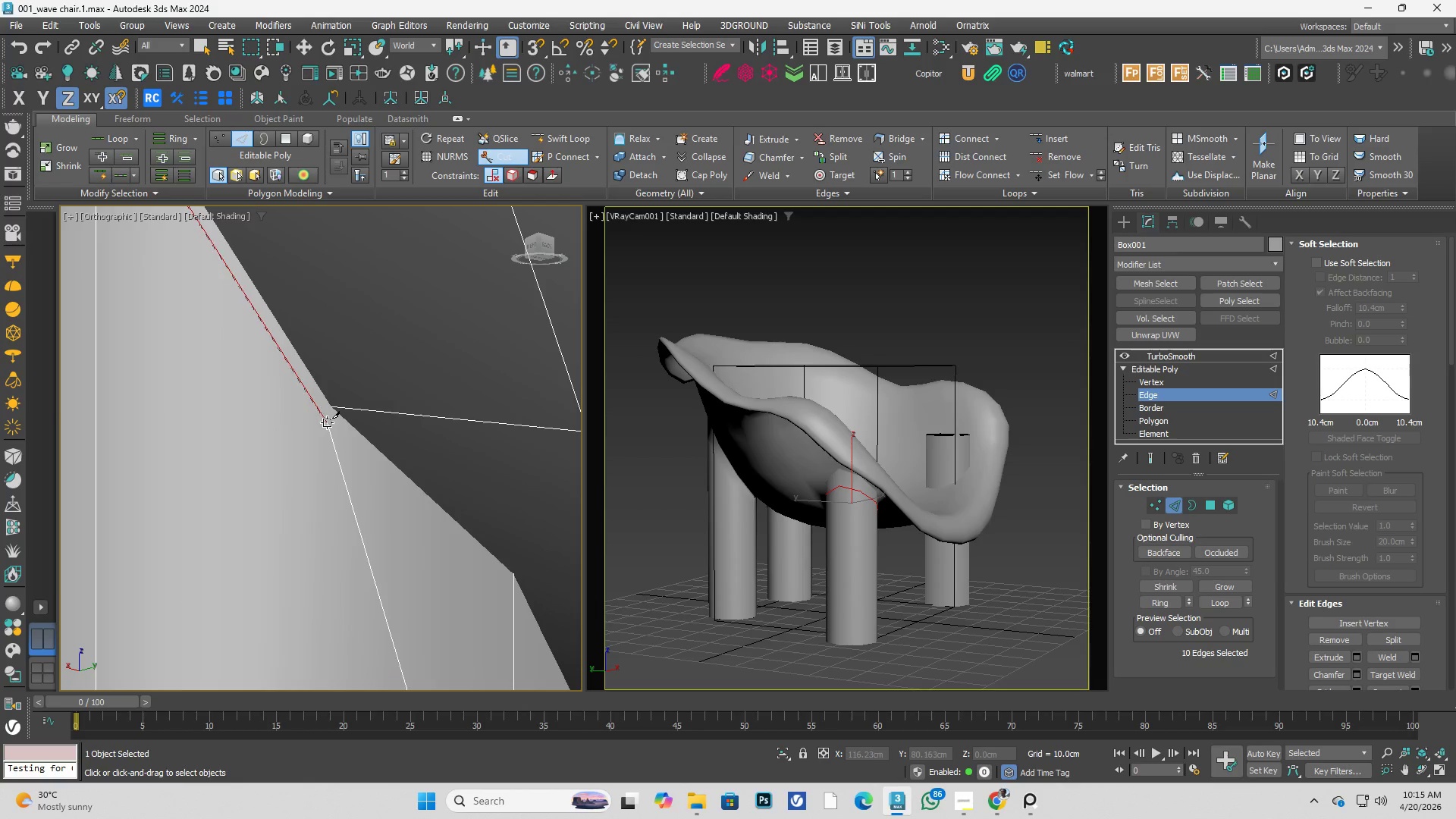 
left_click([328, 425])
 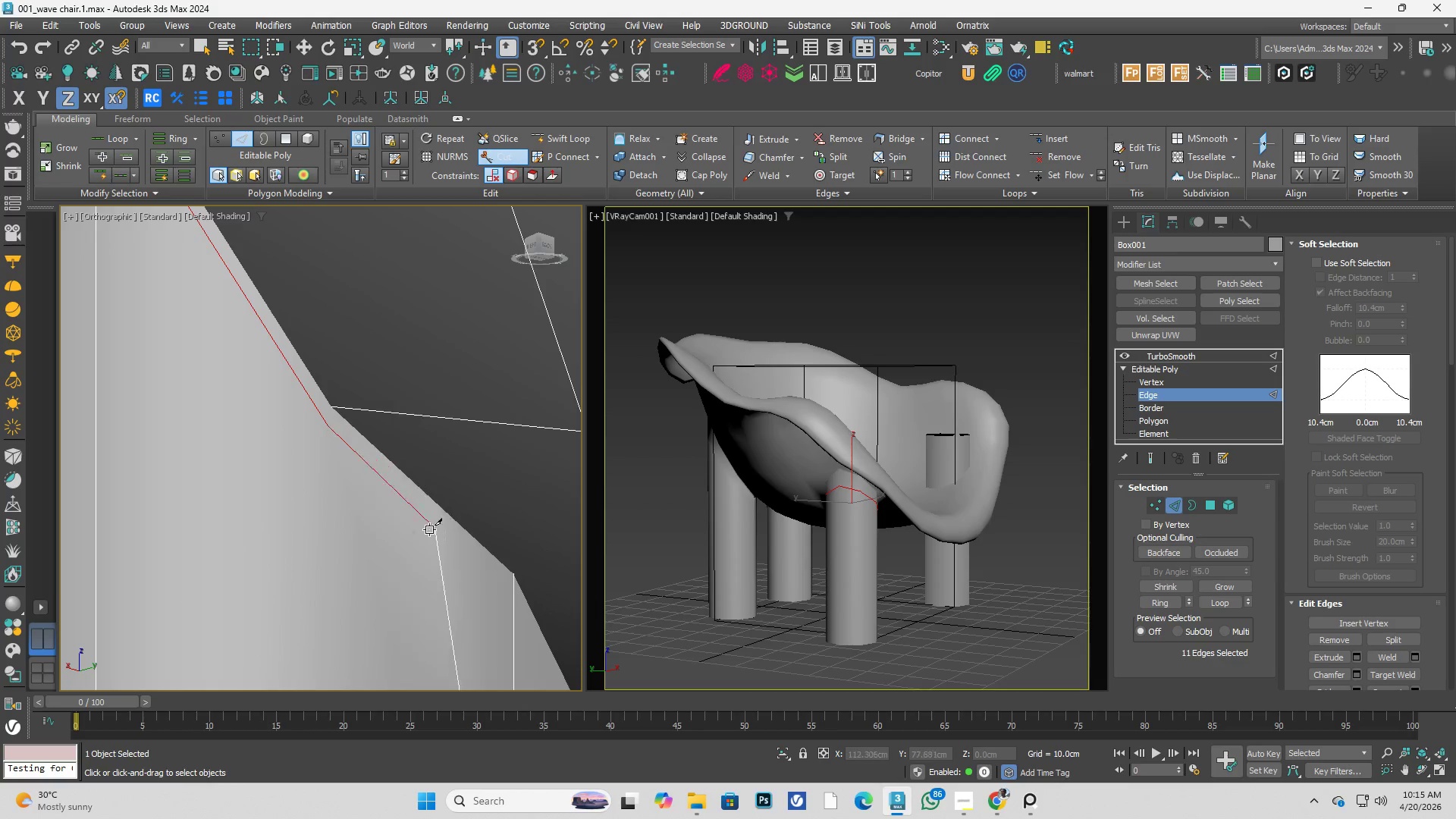 
key(Alt+AltLeft)
 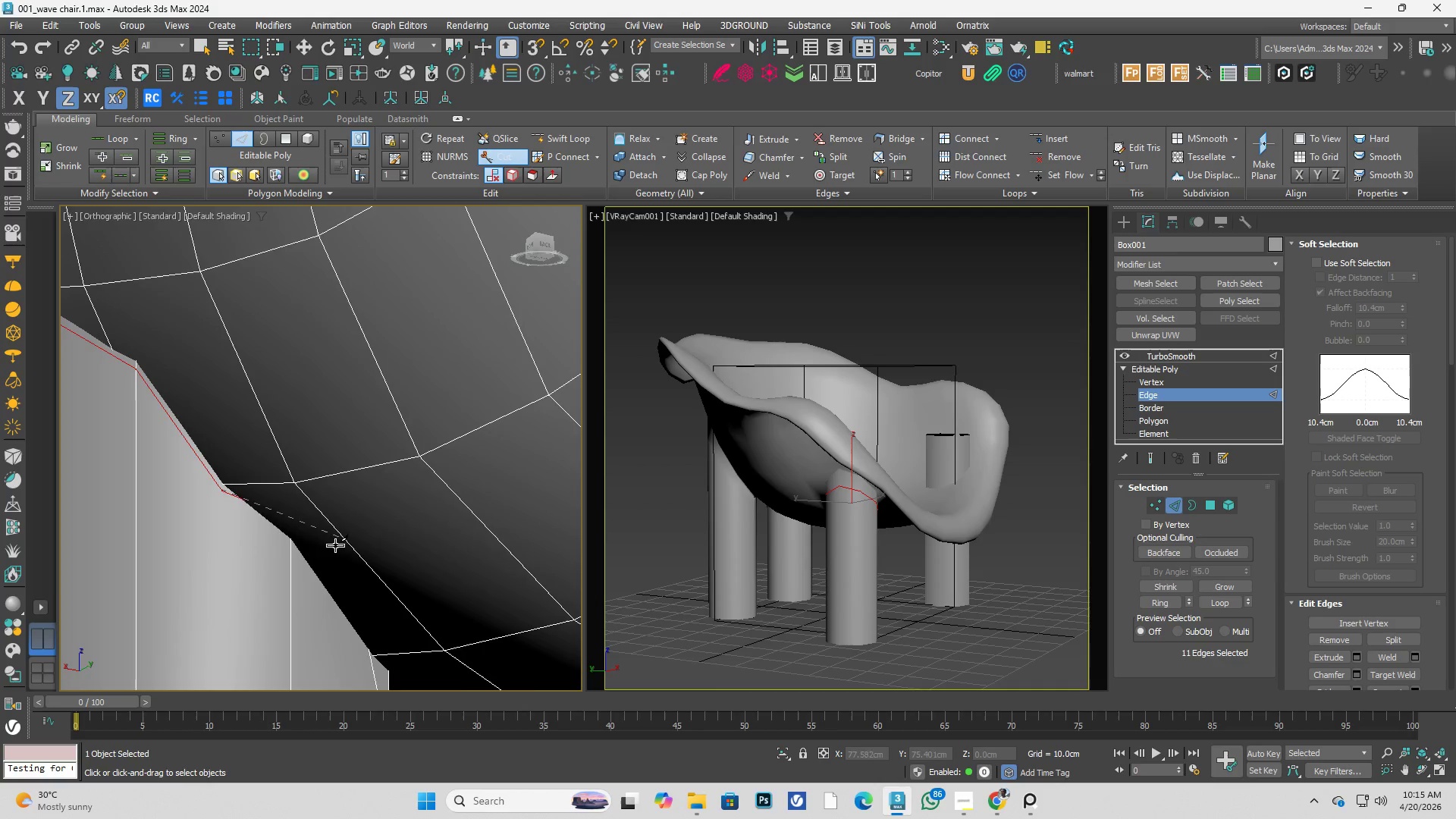 
scroll: coordinate [388, 510], scroll_direction: down, amount: 3.0
 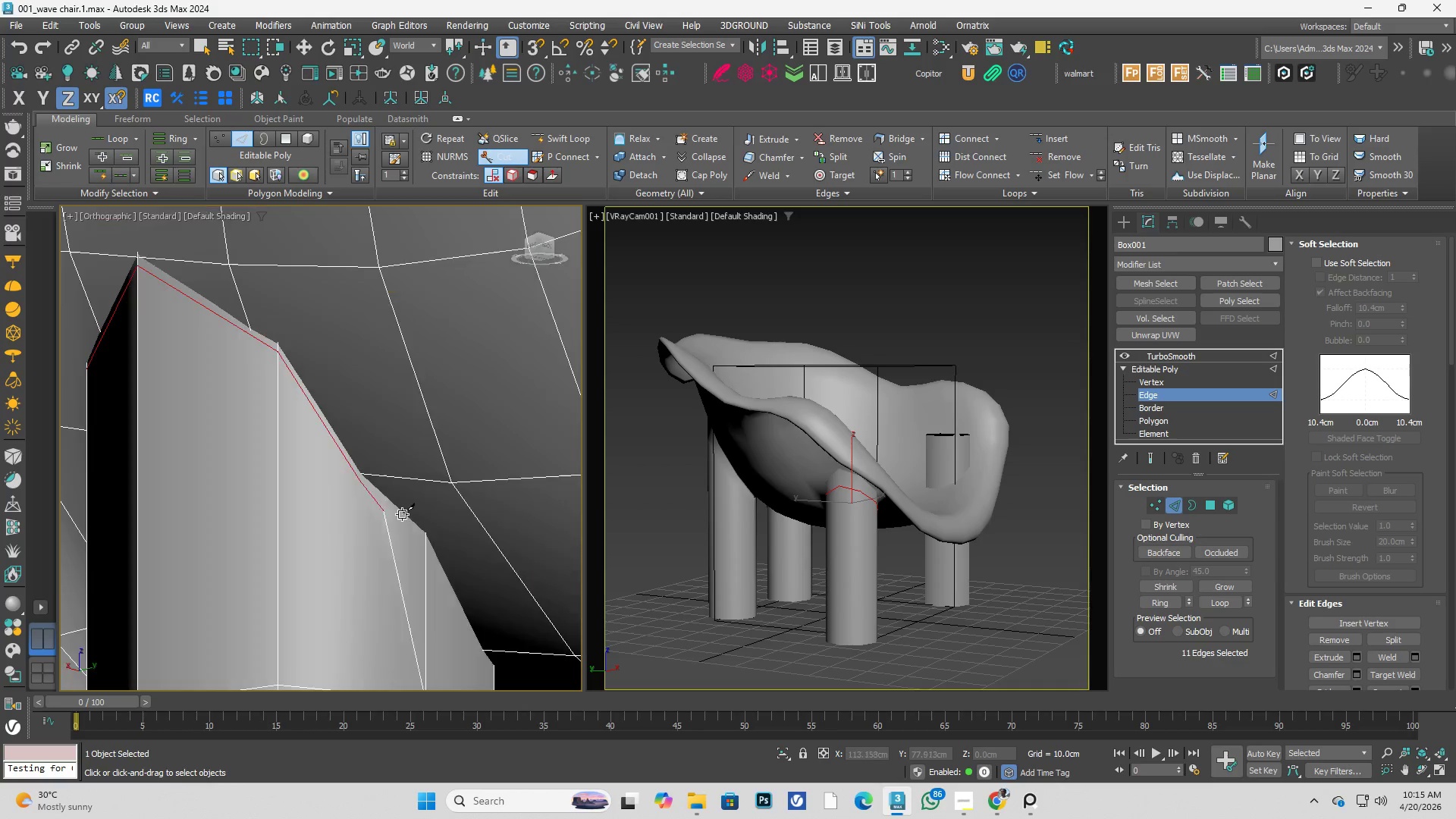 
scroll: coordinate [295, 560], scroll_direction: up, amount: 2.0
 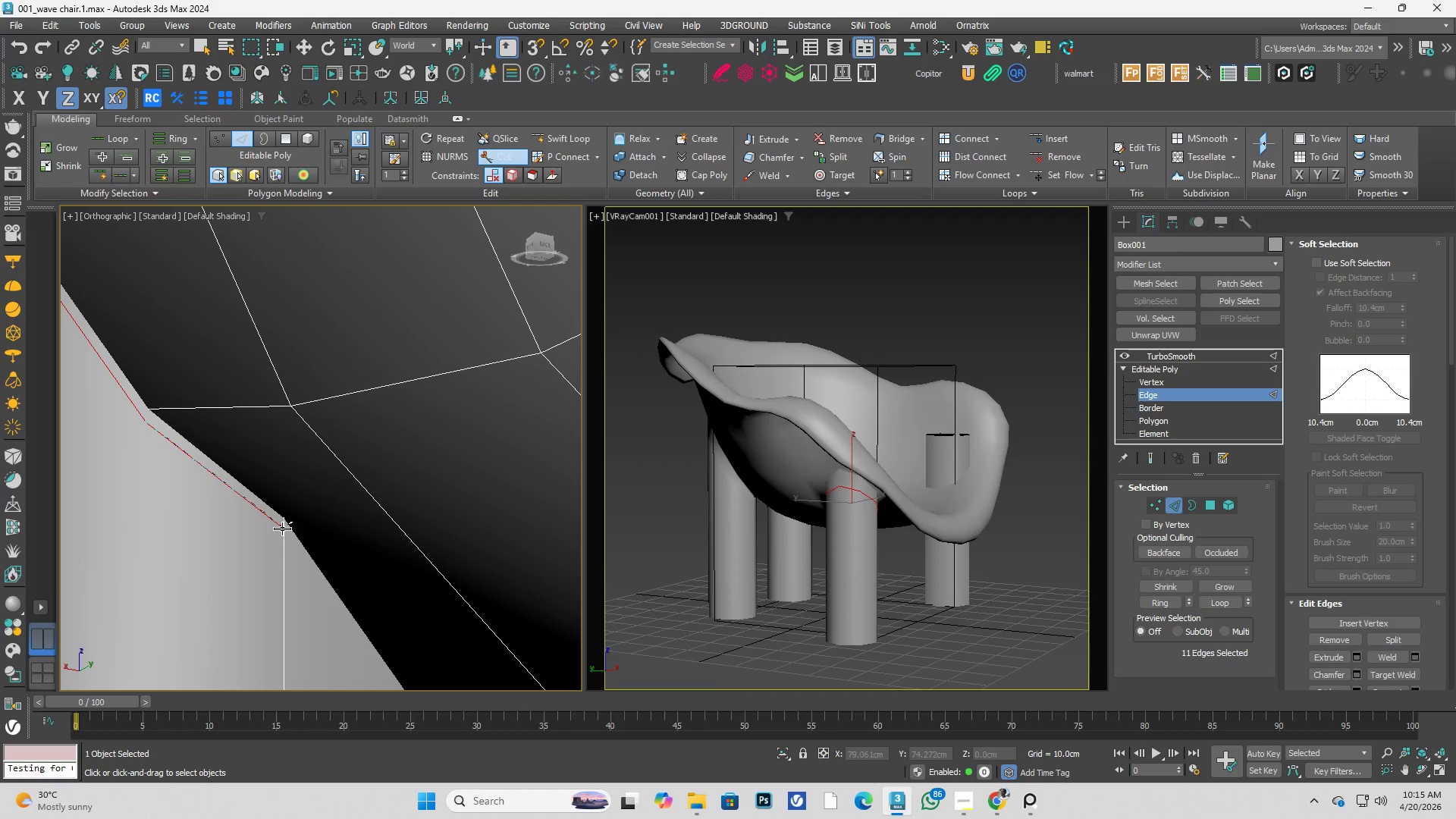 
left_click([282, 529])
 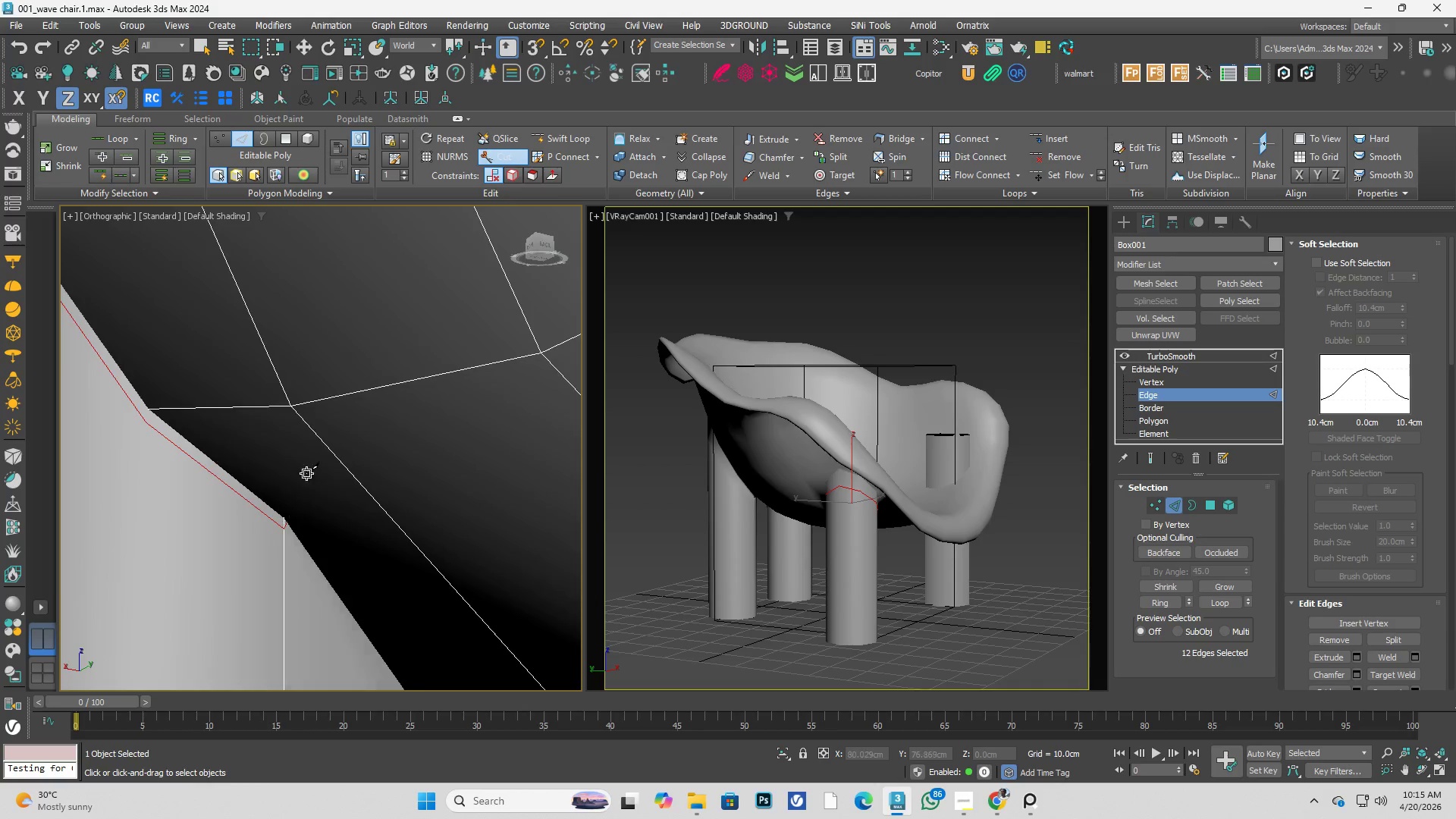 
key(Alt+AltLeft)
 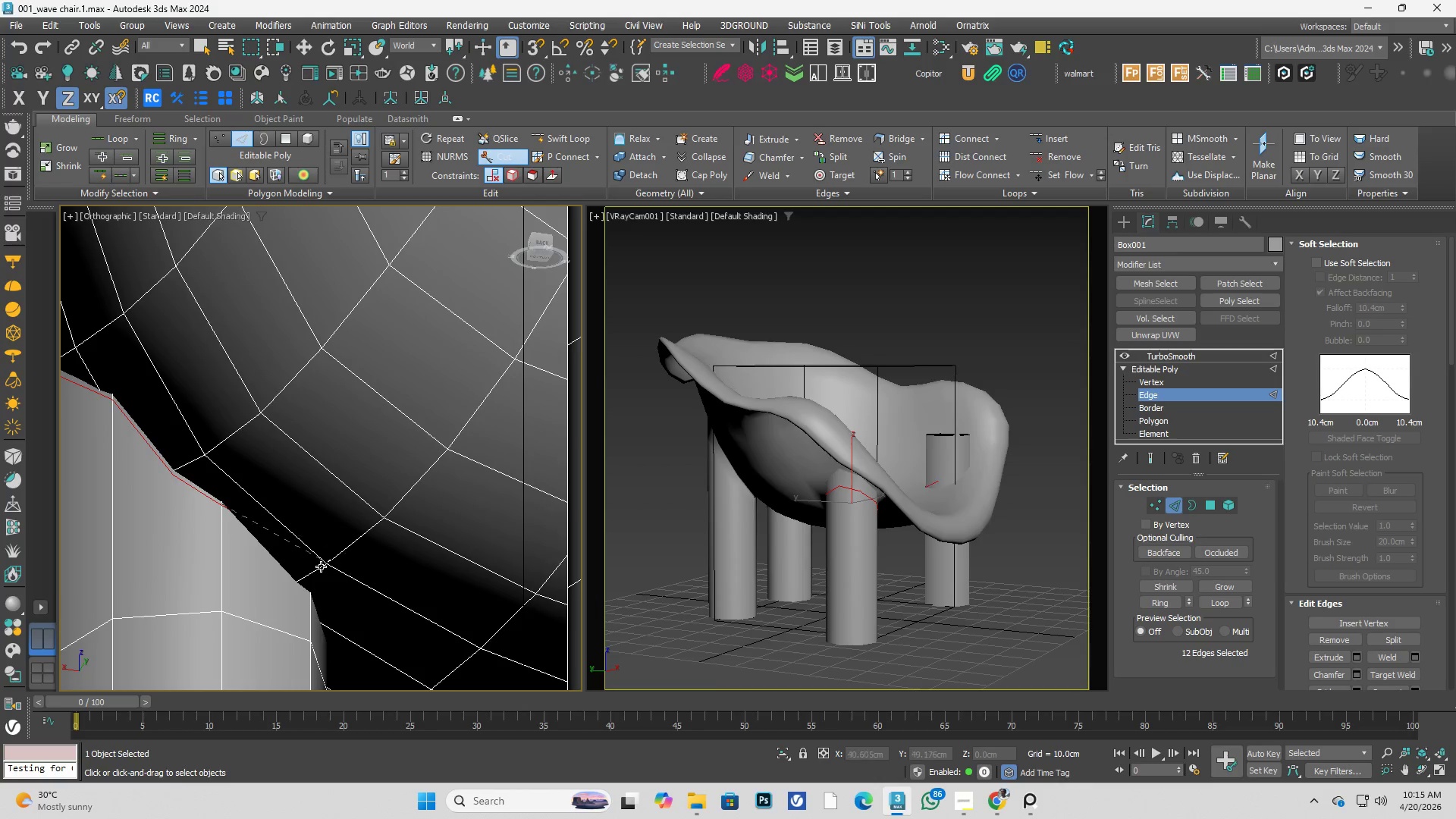 
scroll: coordinate [327, 479], scroll_direction: down, amount: 3.0
 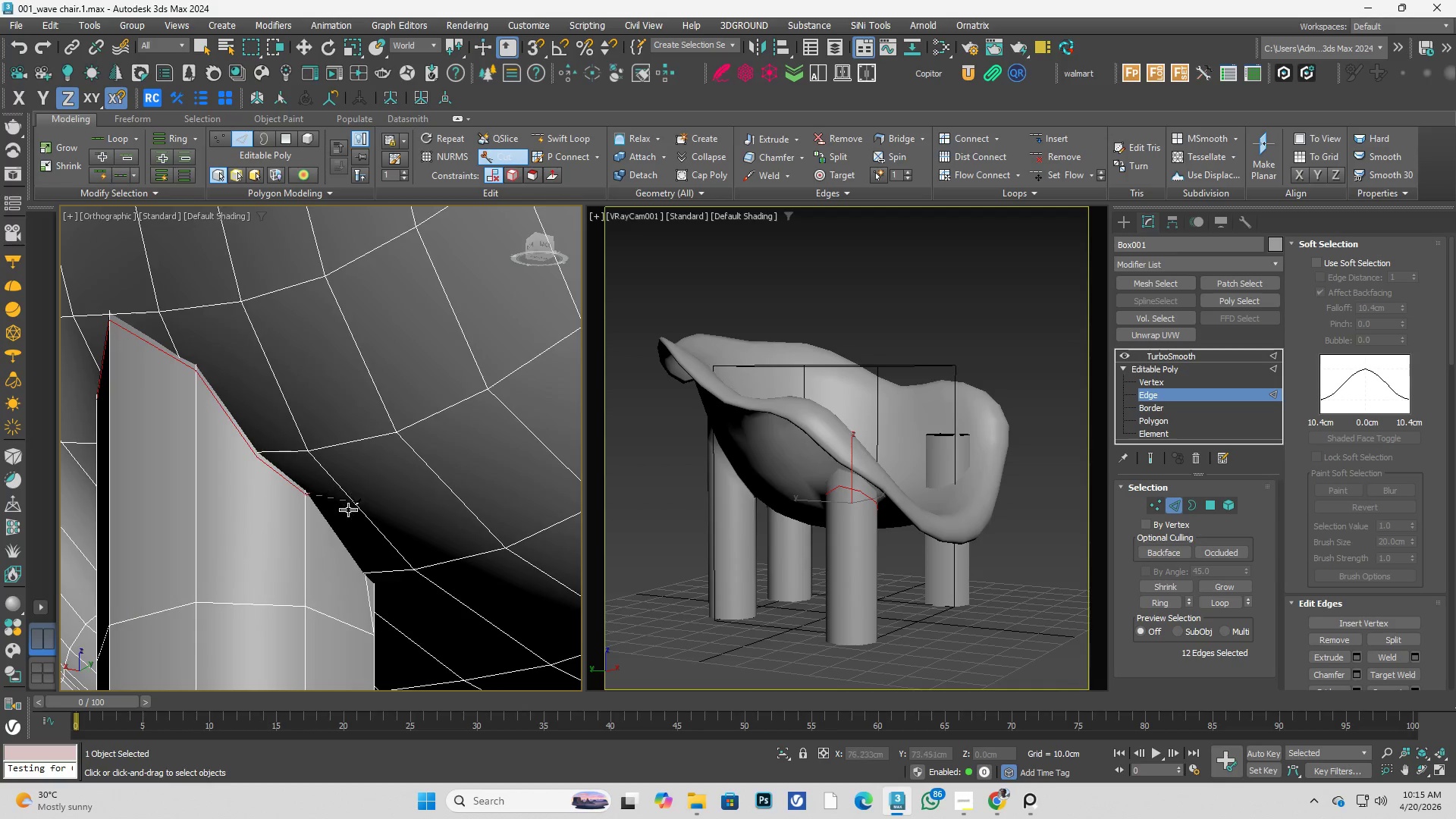 
key(Alt+AltLeft)
 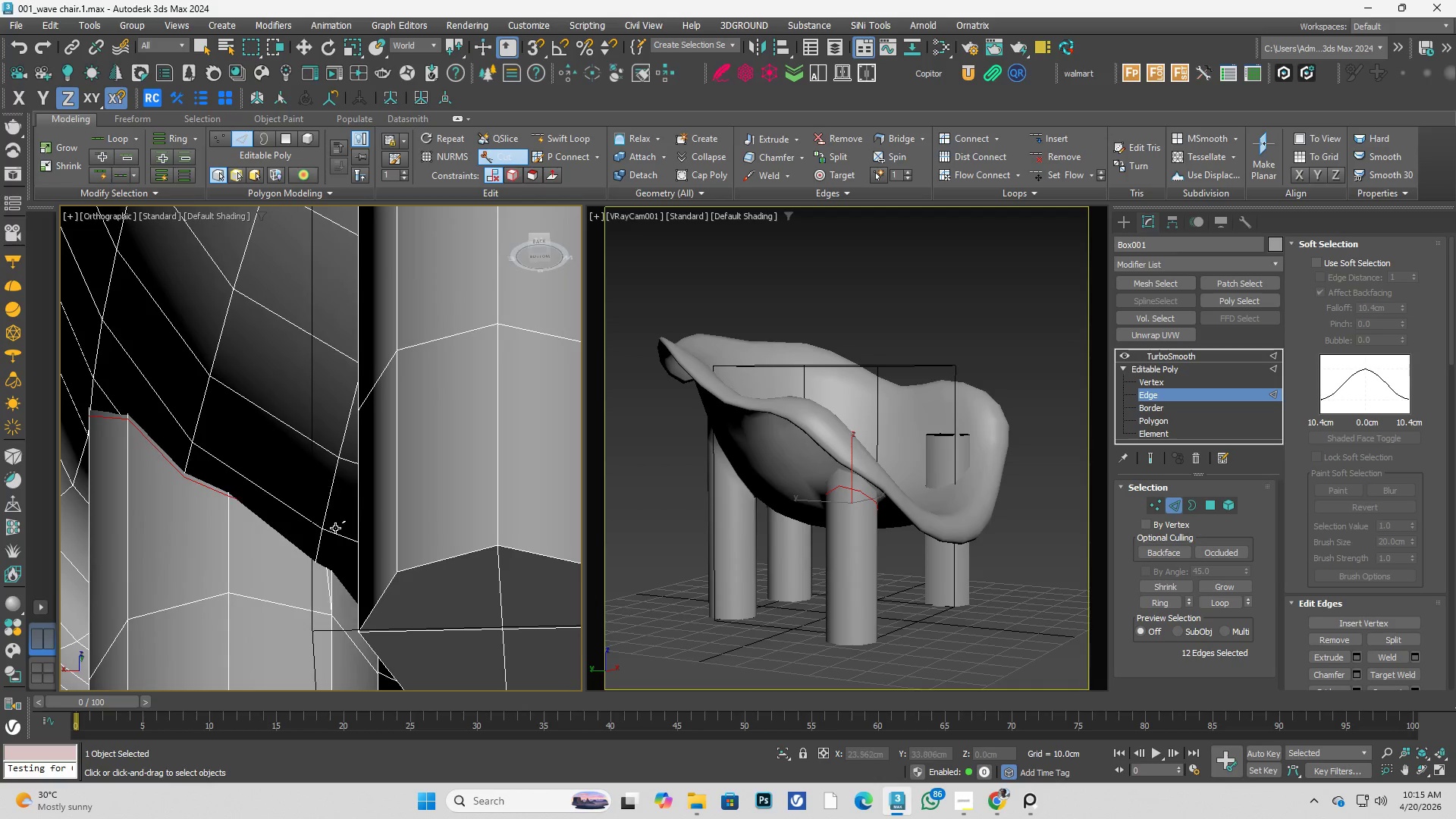 
key(Alt+AltLeft)
 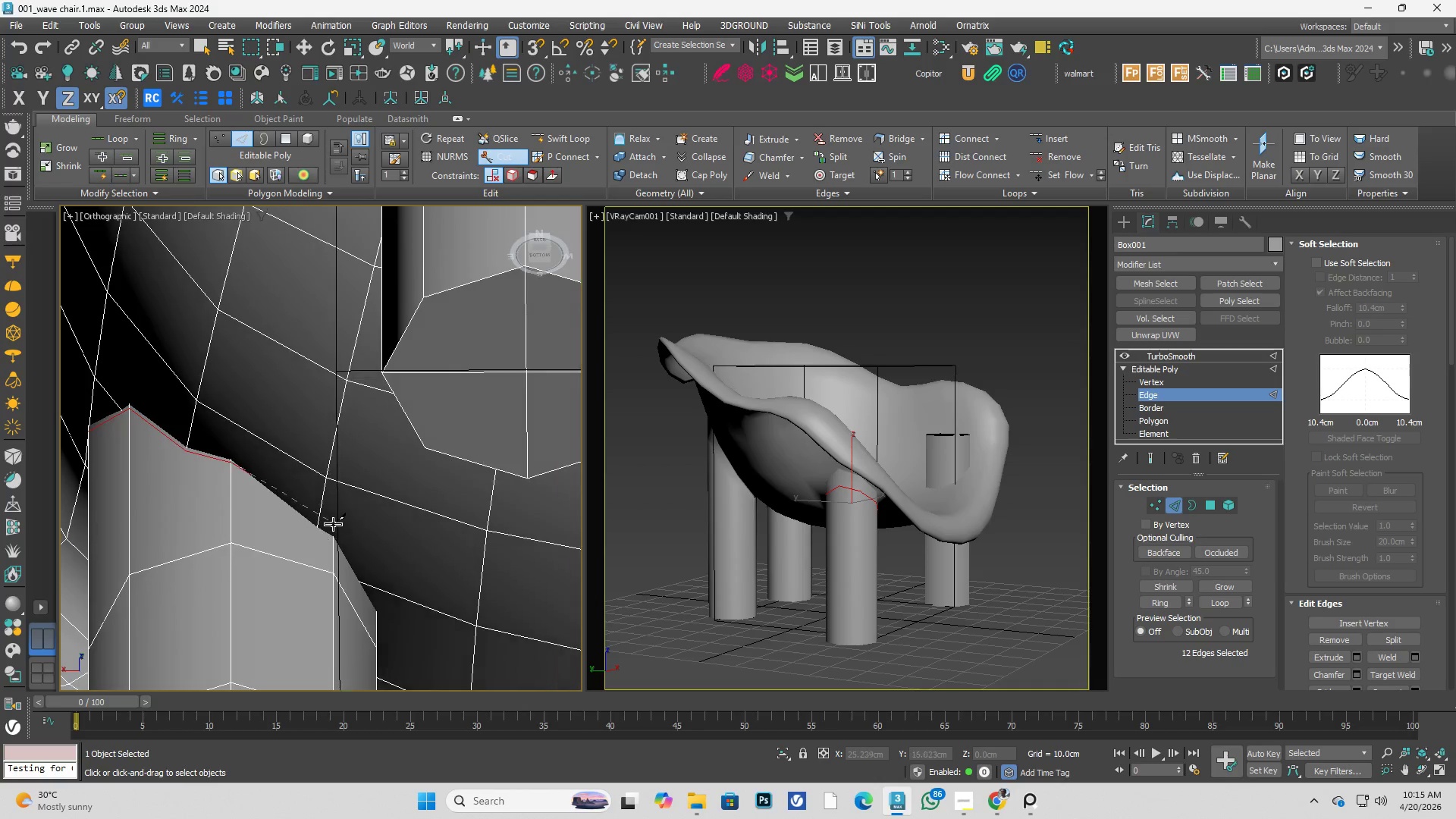 
key(Alt+AltLeft)
 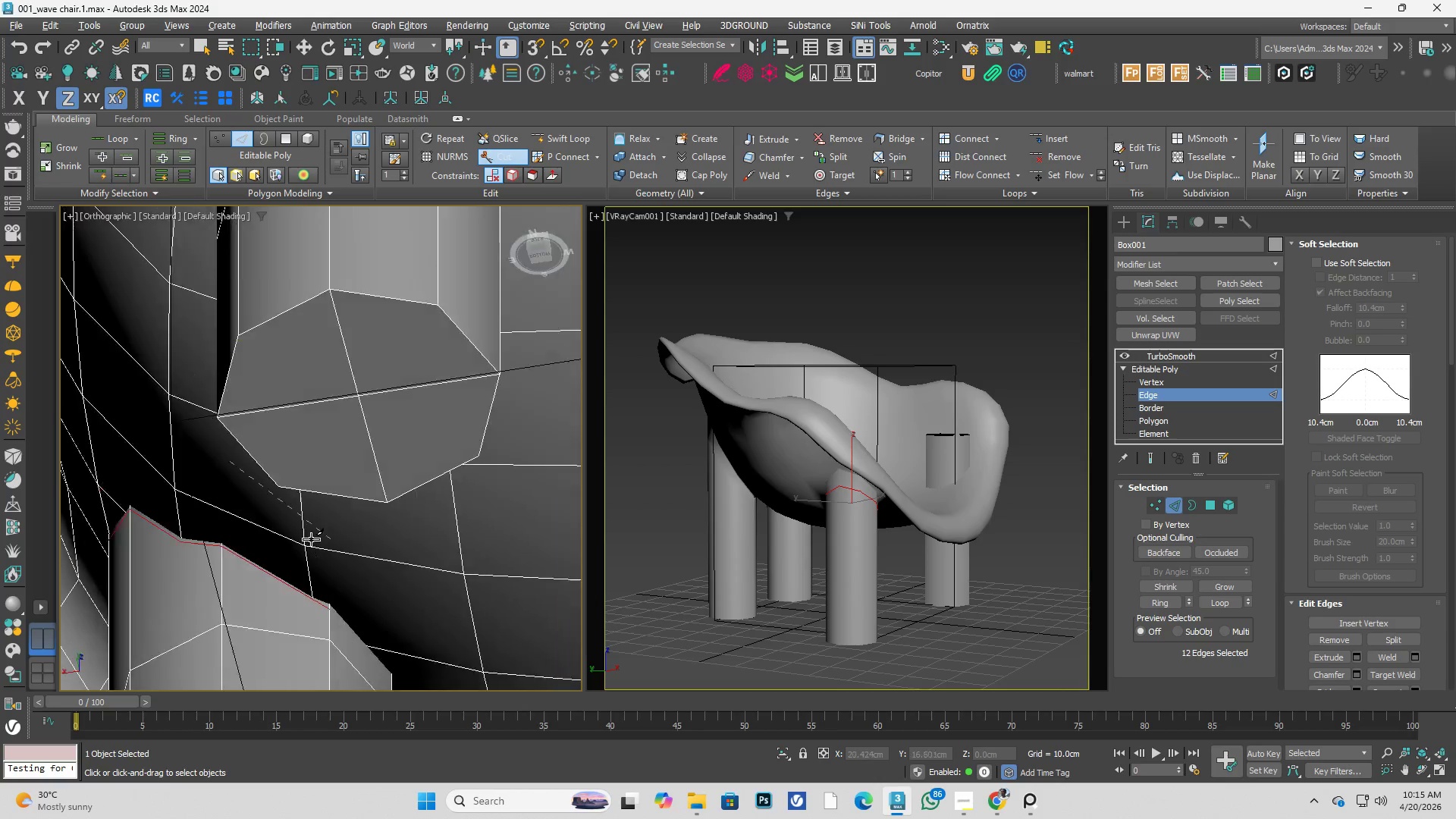 
scroll: coordinate [339, 520], scroll_direction: up, amount: 4.0
 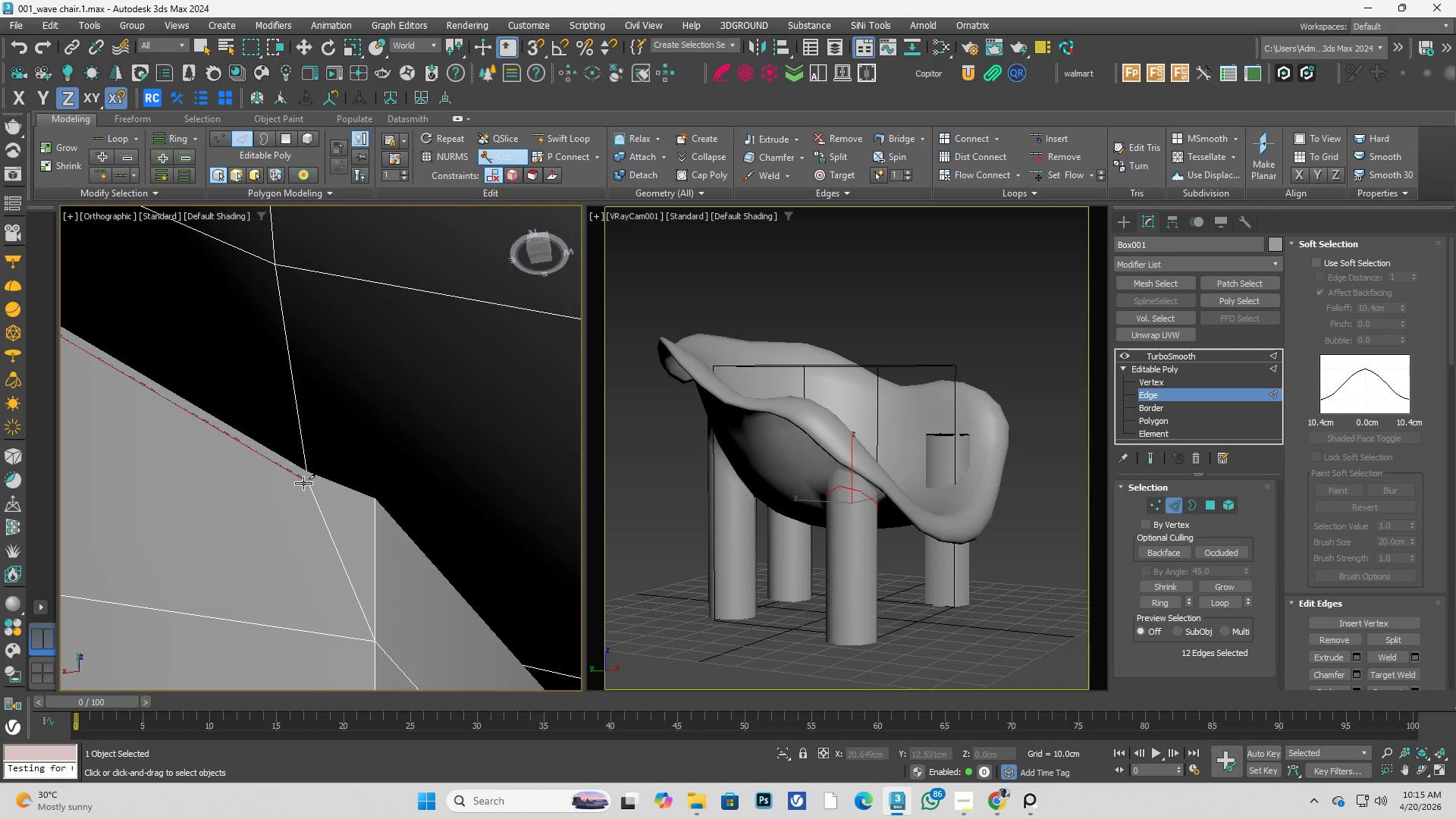 
left_click([304, 482])
 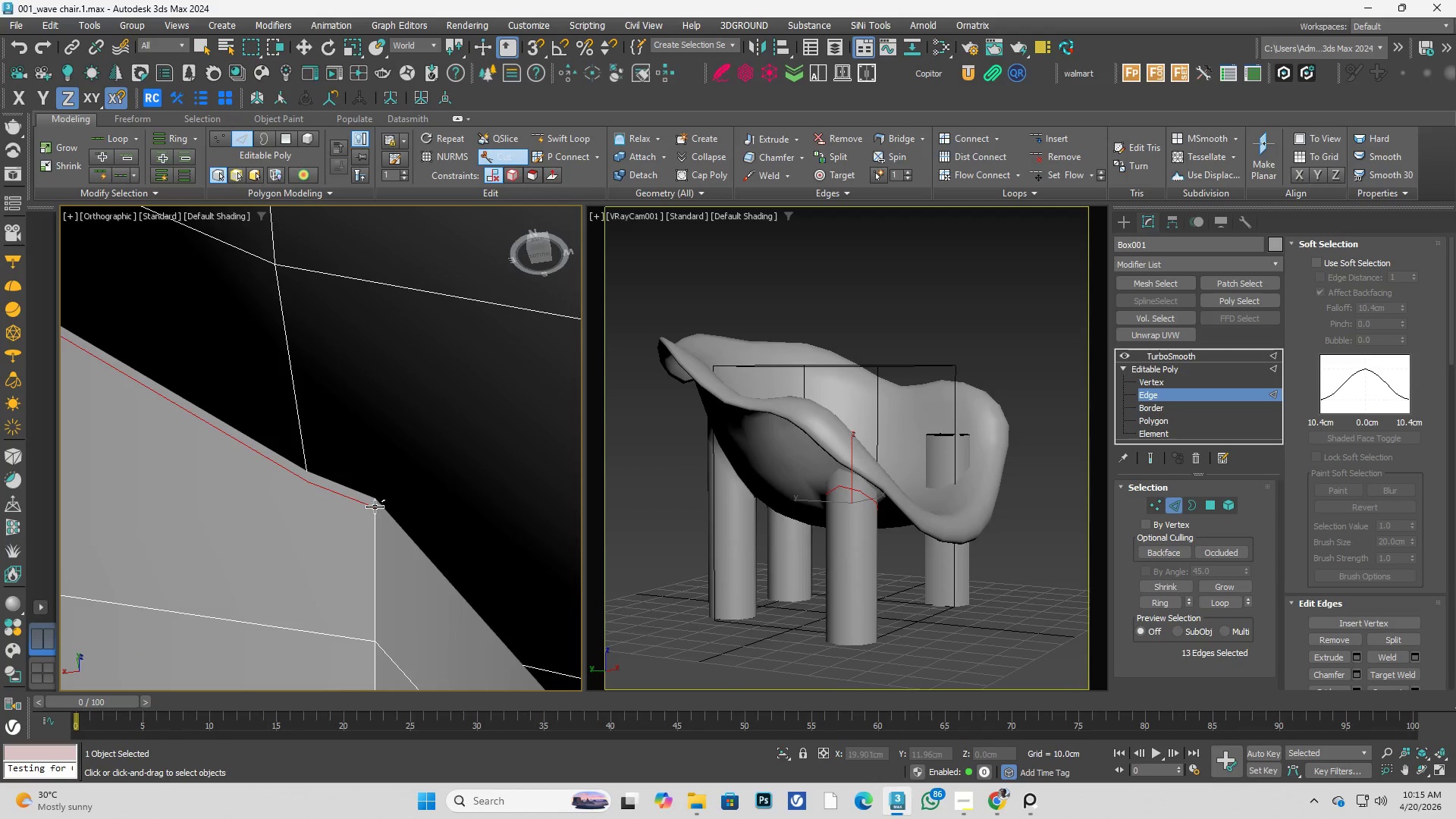 
left_click([375, 507])
 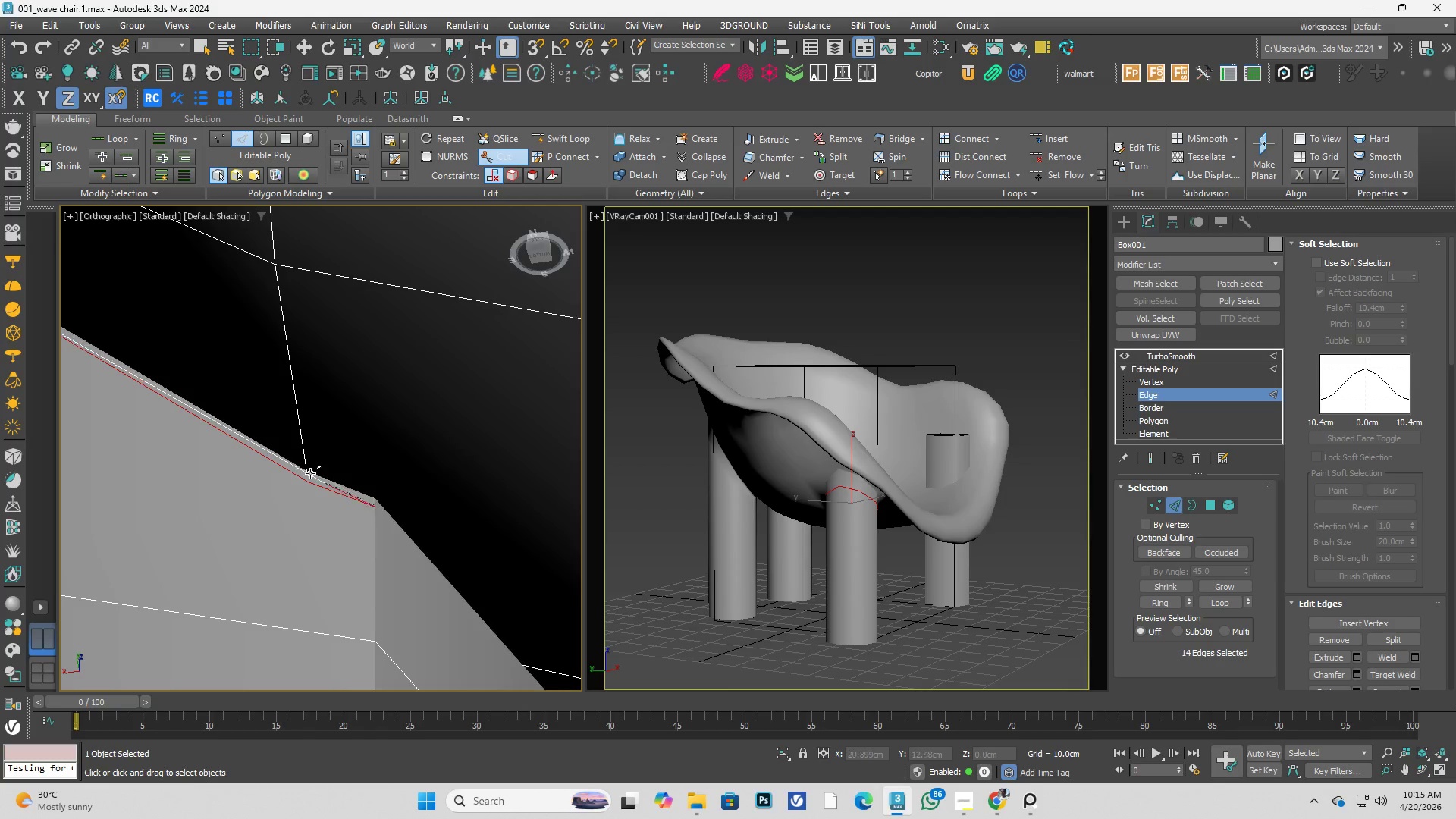 
hold_key(key=AltLeft, duration=0.38)
 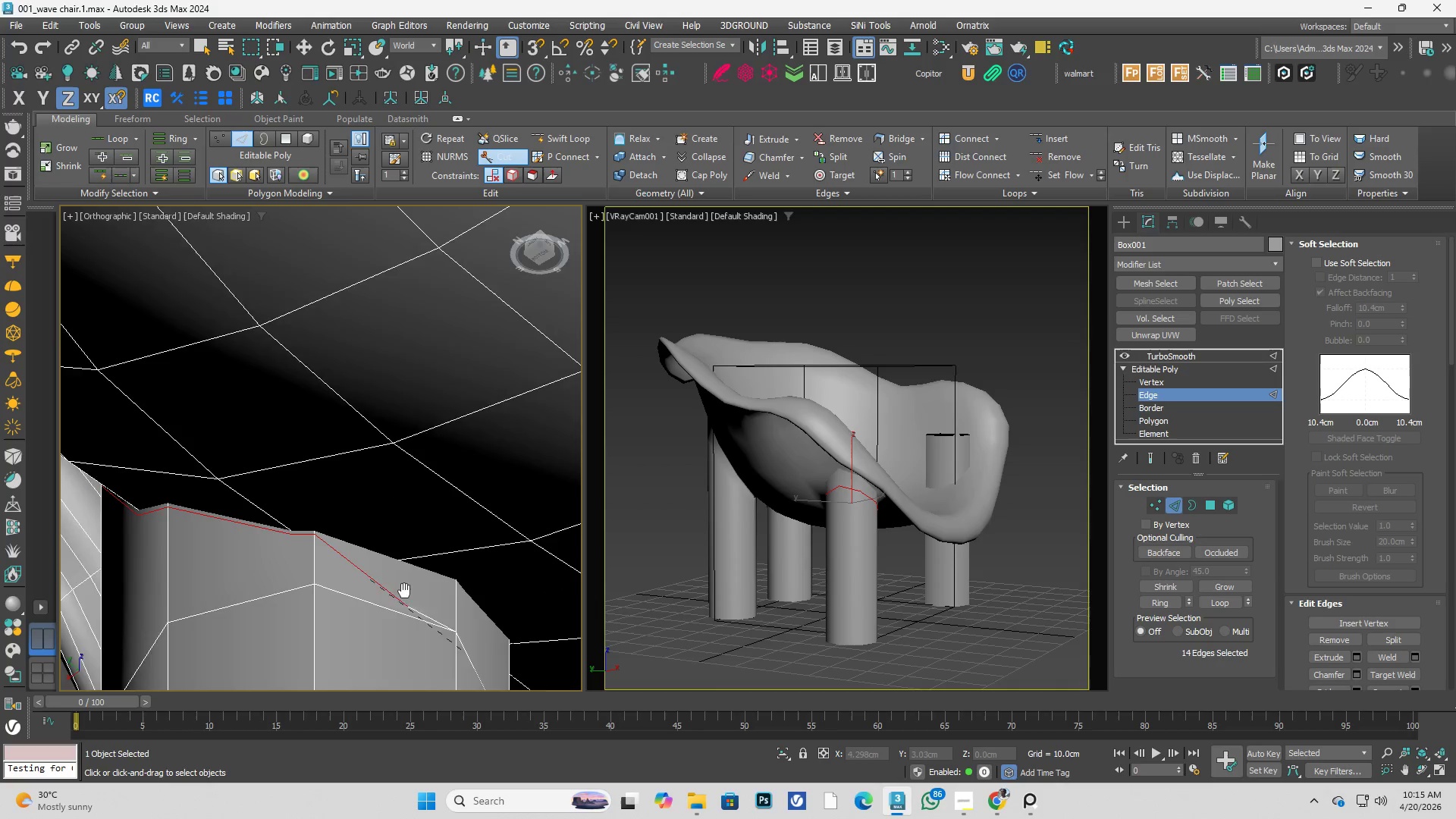 
scroll: coordinate [316, 481], scroll_direction: down, amount: 3.0
 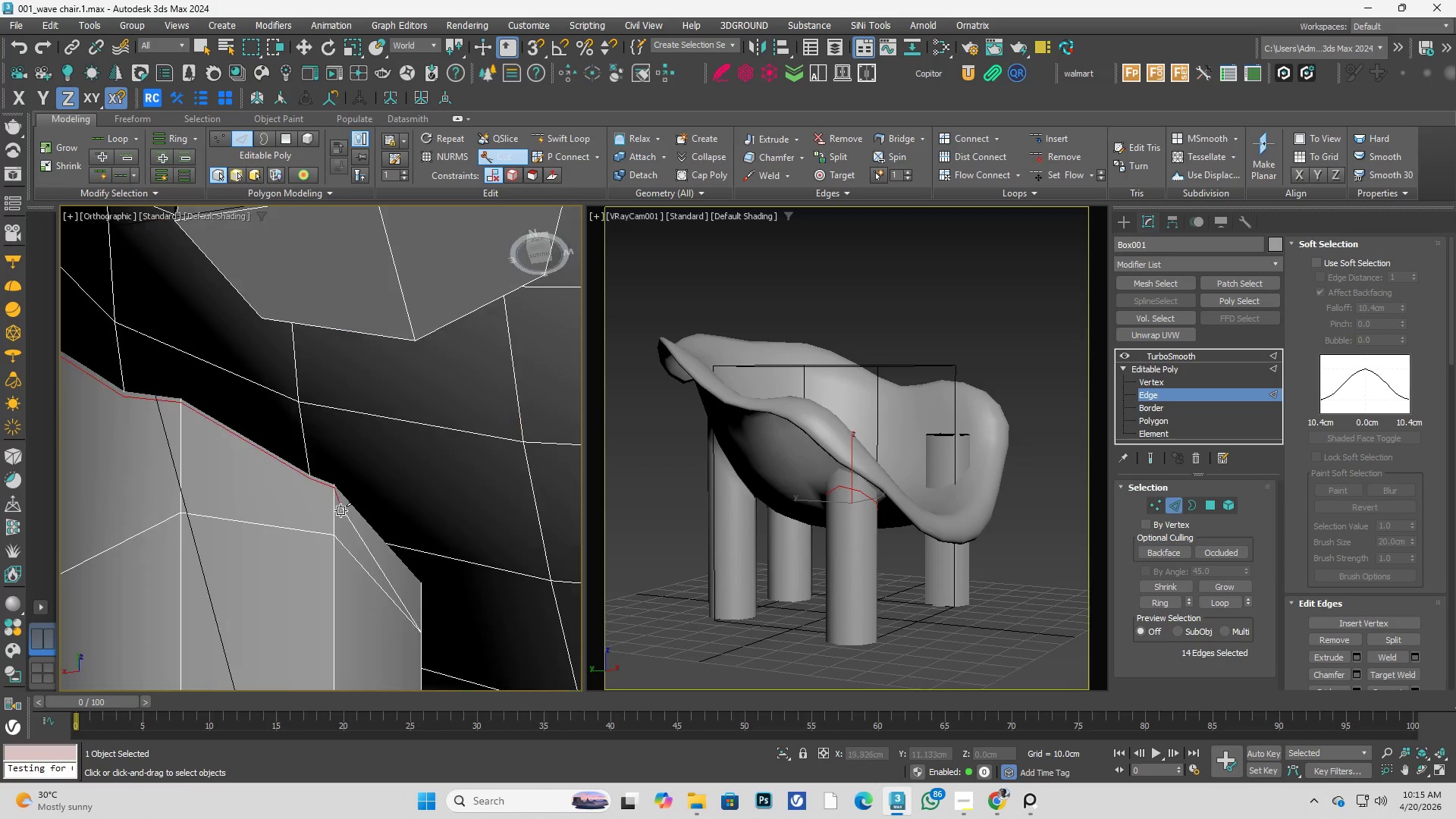 
scroll: coordinate [413, 568], scroll_direction: up, amount: 4.0
 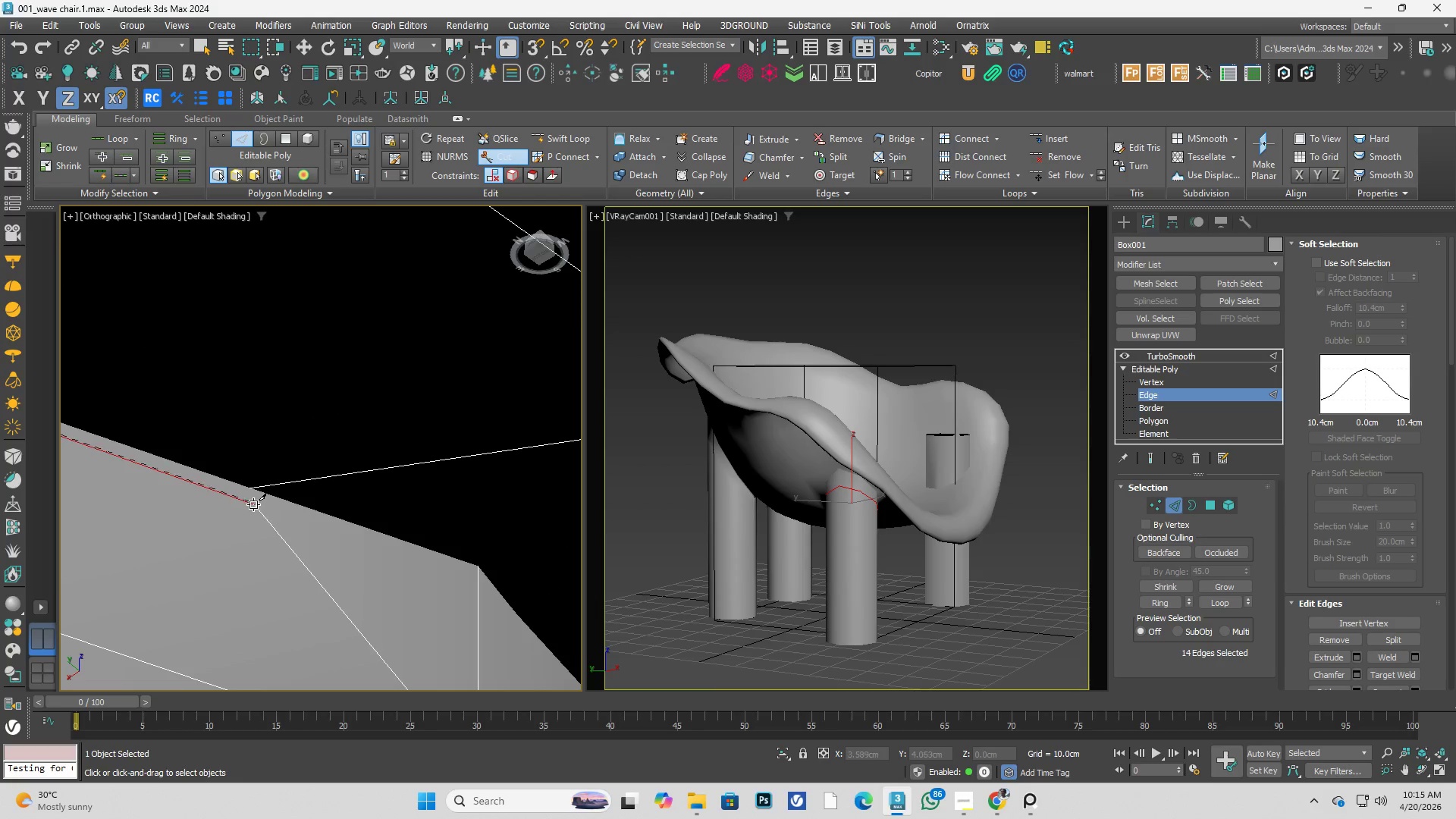 
left_click([246, 499])
 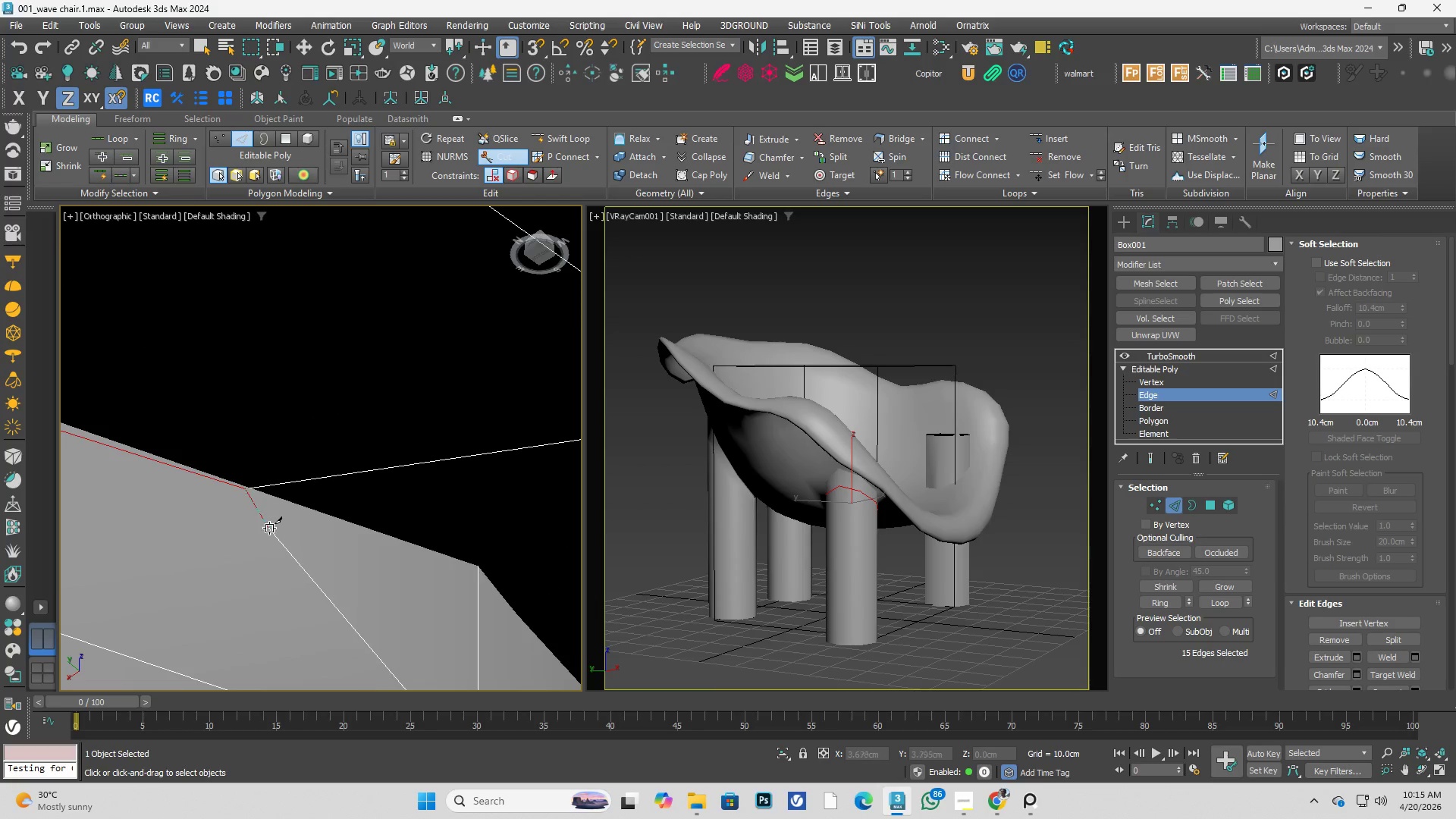 
key(Control+ControlLeft)
 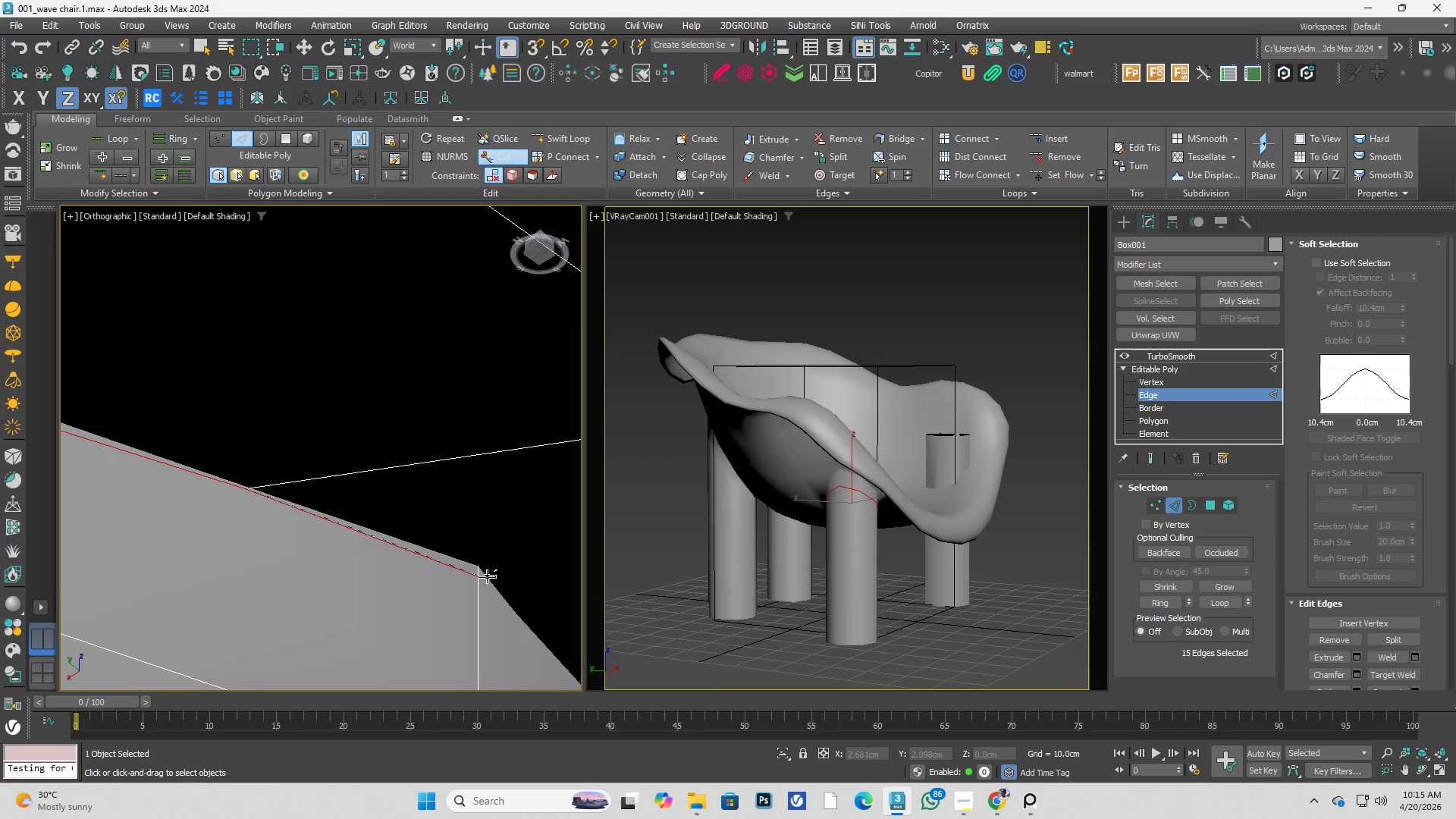 
left_click([481, 576])
 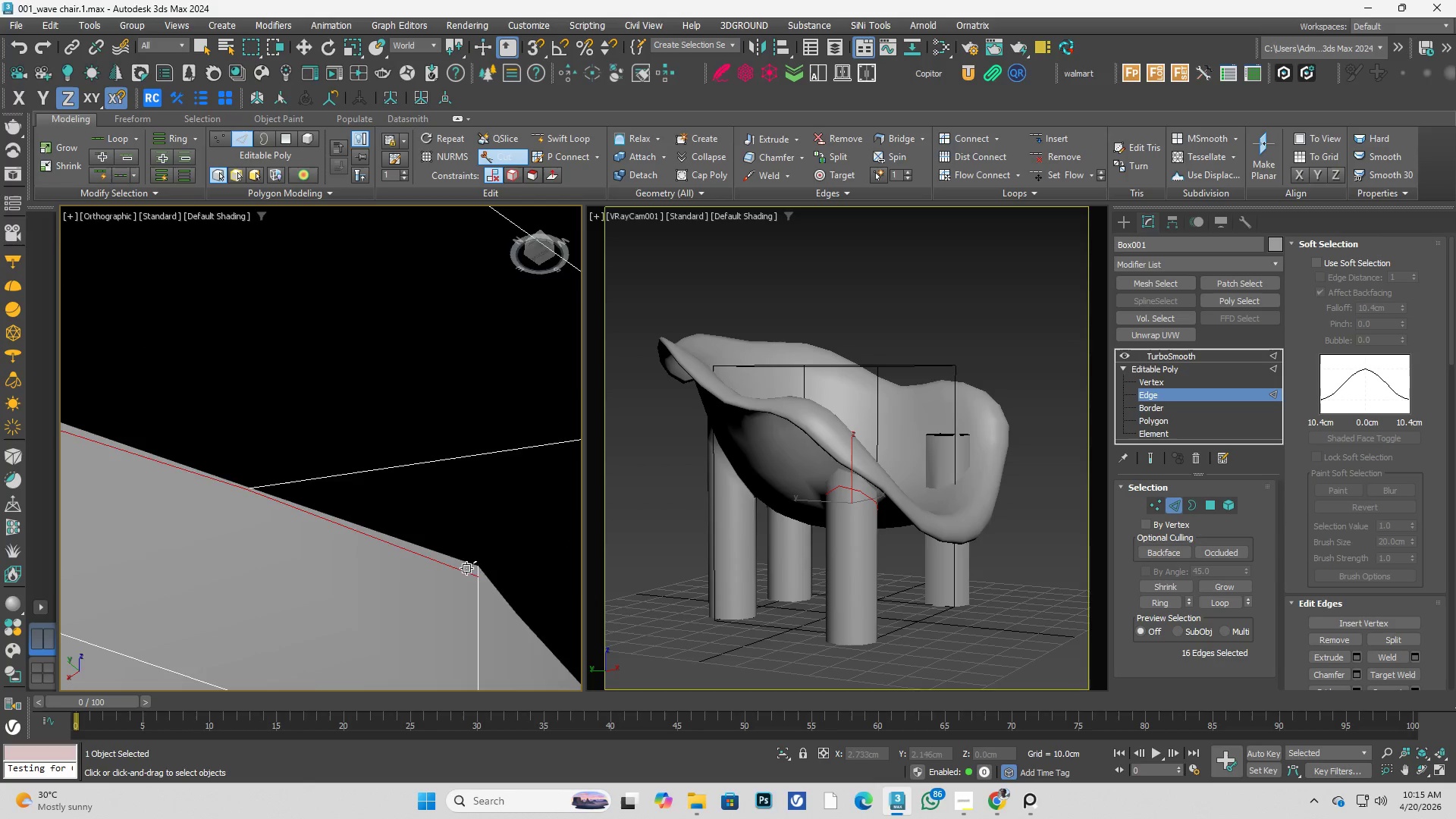 
hold_key(key=AltLeft, duration=0.44)
 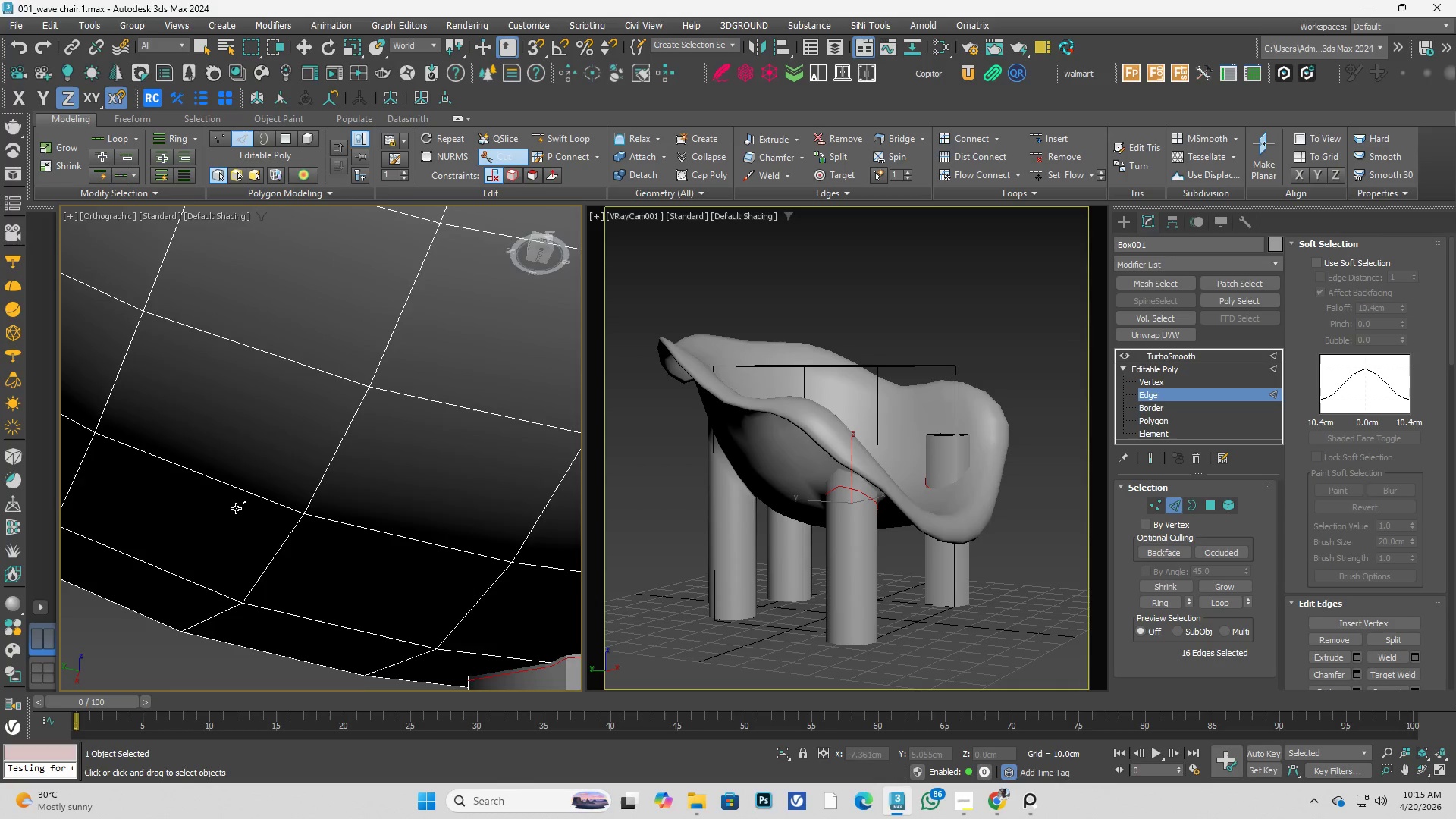 
scroll: coordinate [372, 509], scroll_direction: down, amount: 4.0
 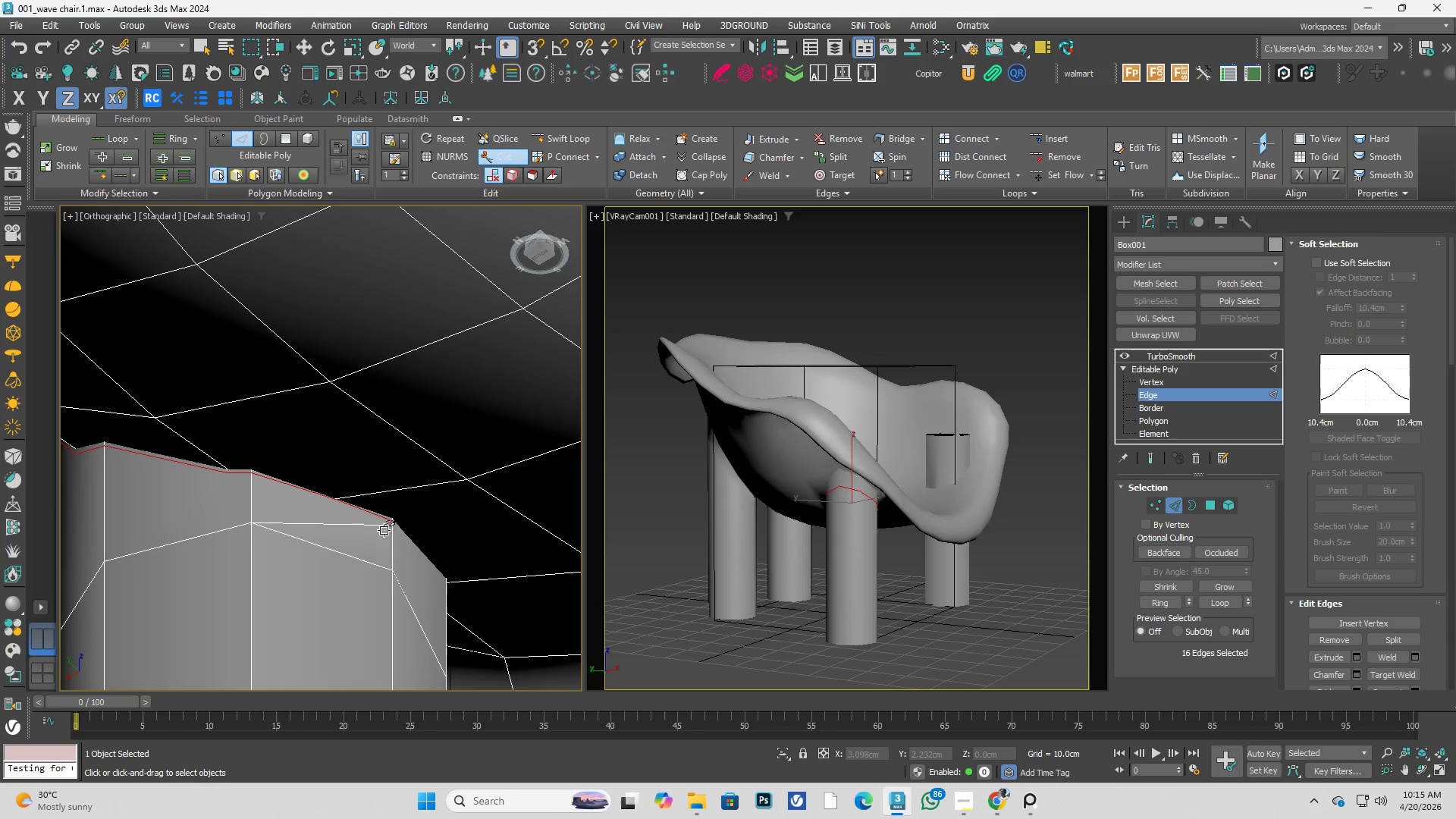 
scroll: coordinate [331, 528], scroll_direction: up, amount: 4.0
 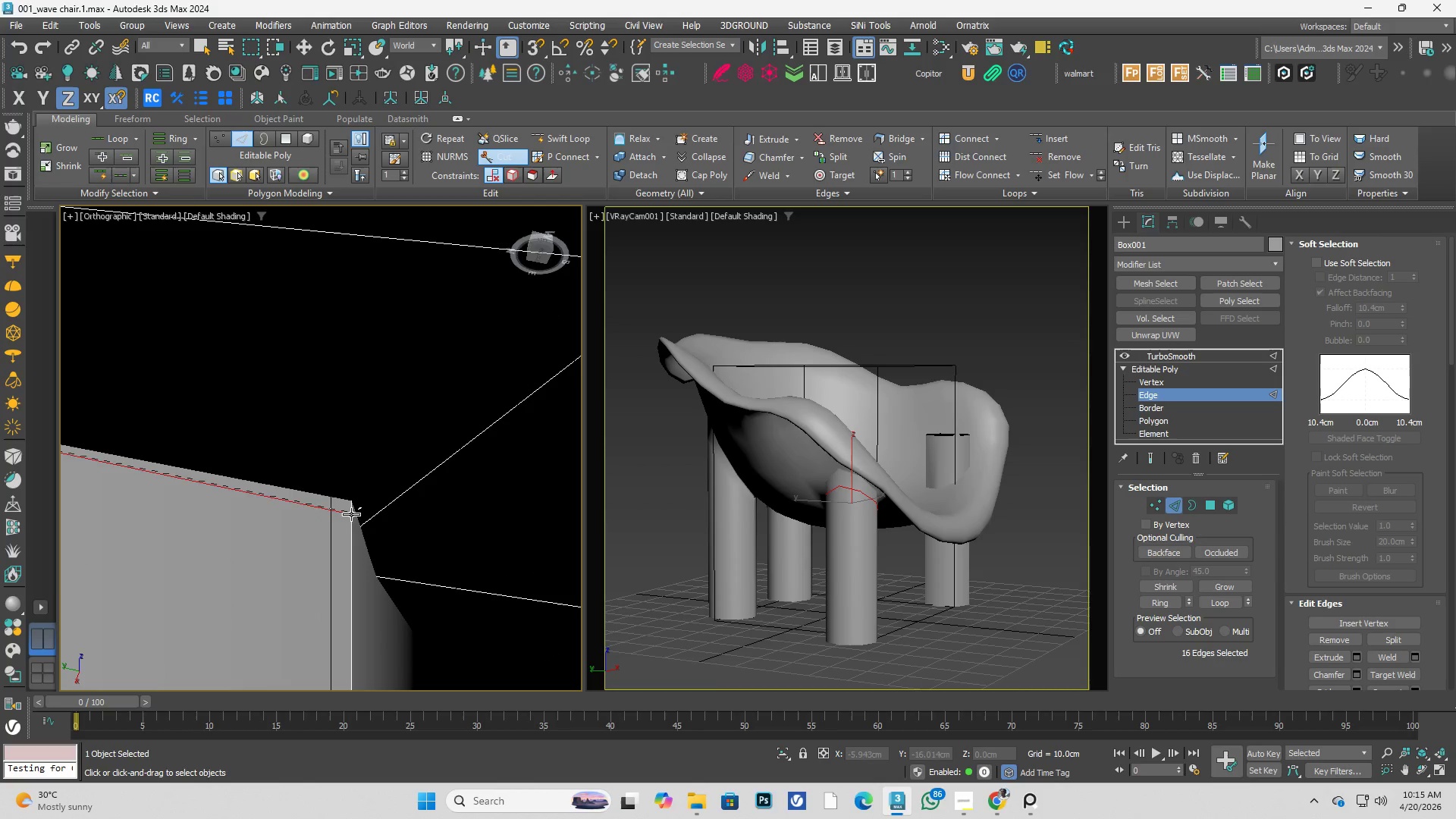 
left_click([351, 517])
 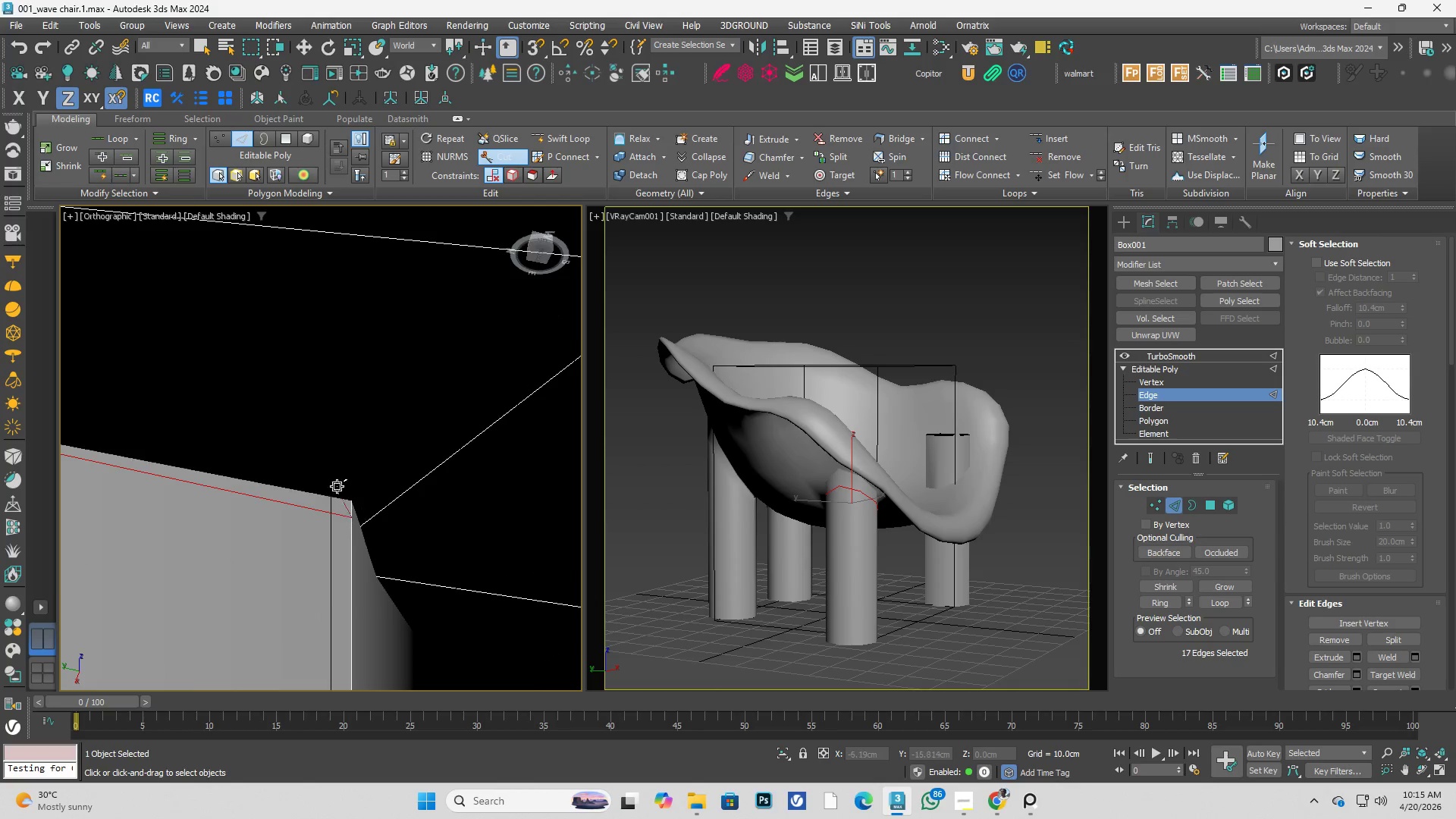 
hold_key(key=AltLeft, duration=0.45)
 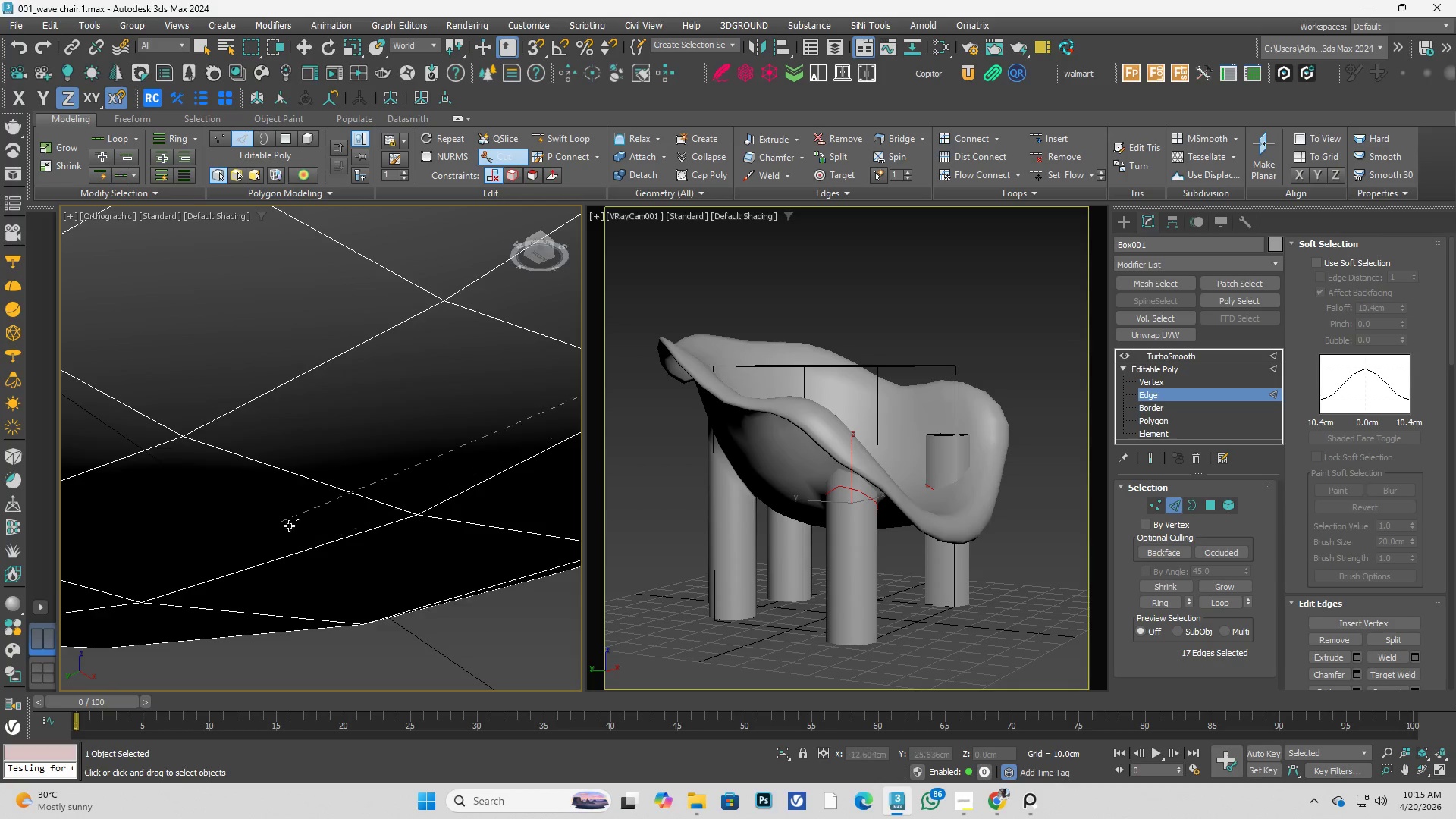 
scroll: coordinate [297, 535], scroll_direction: down, amount: 6.0
 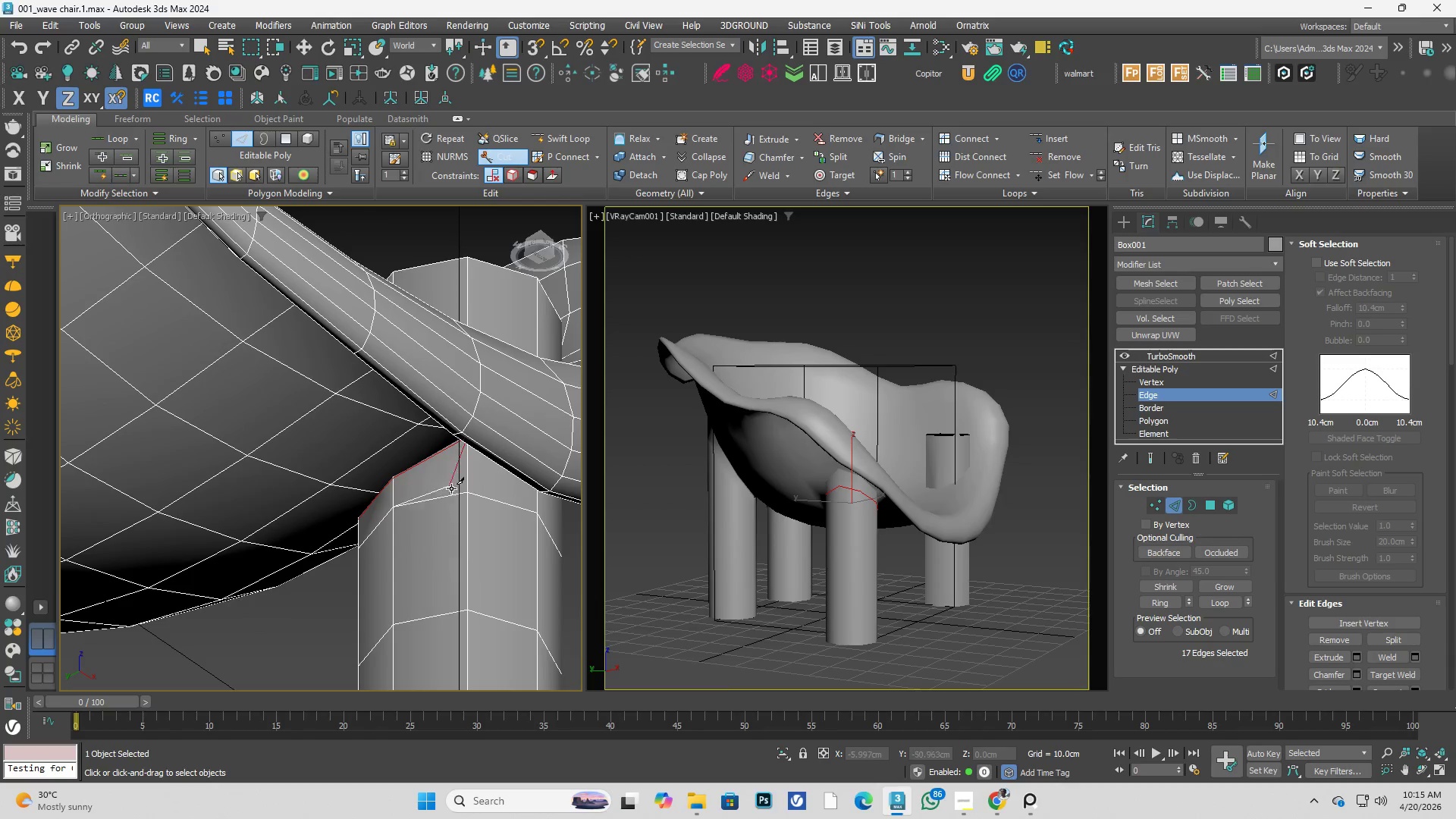 
hold_key(key=AltLeft, duration=0.42)
 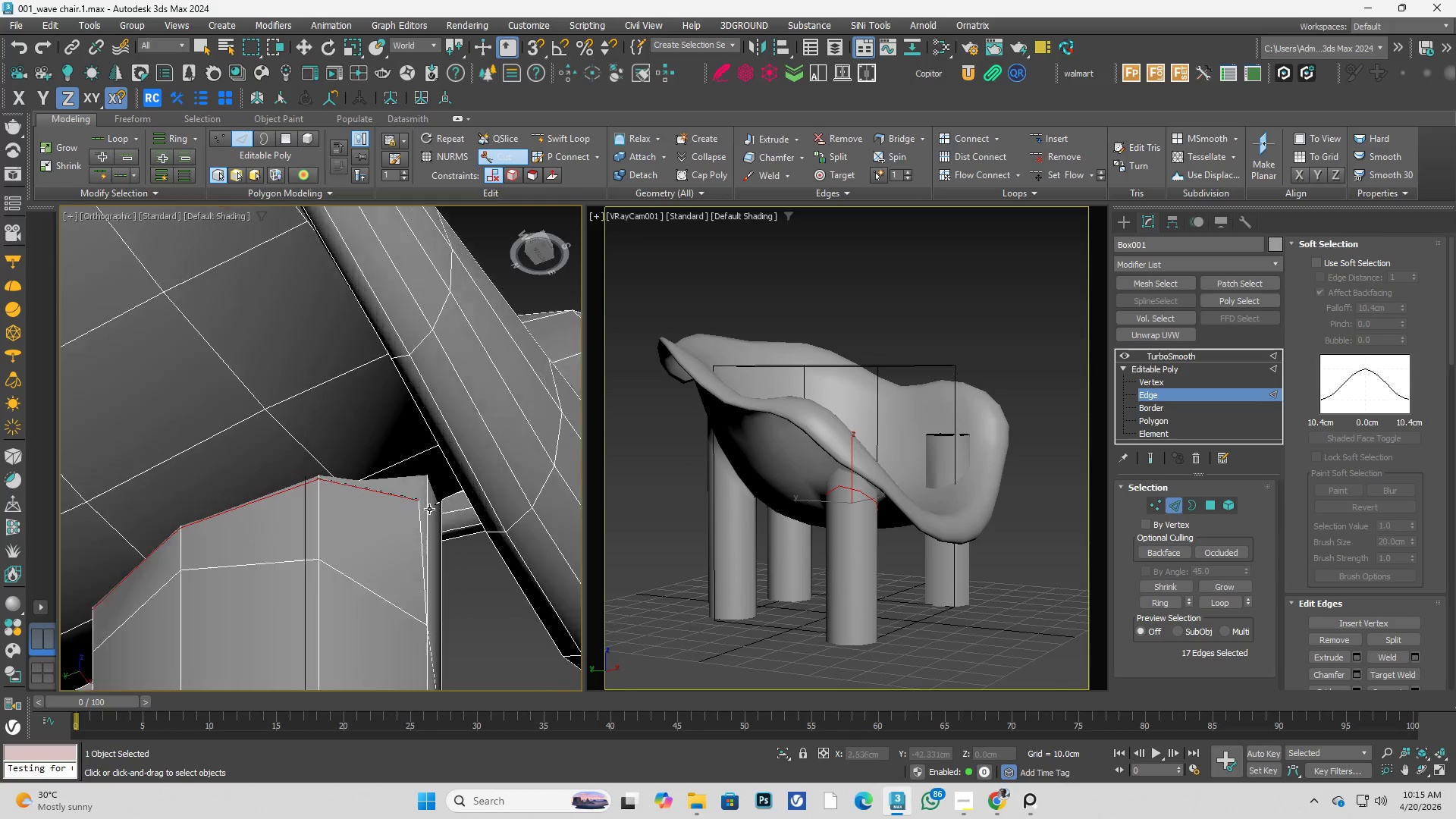 
scroll: coordinate [430, 508], scroll_direction: up, amount: 4.0
 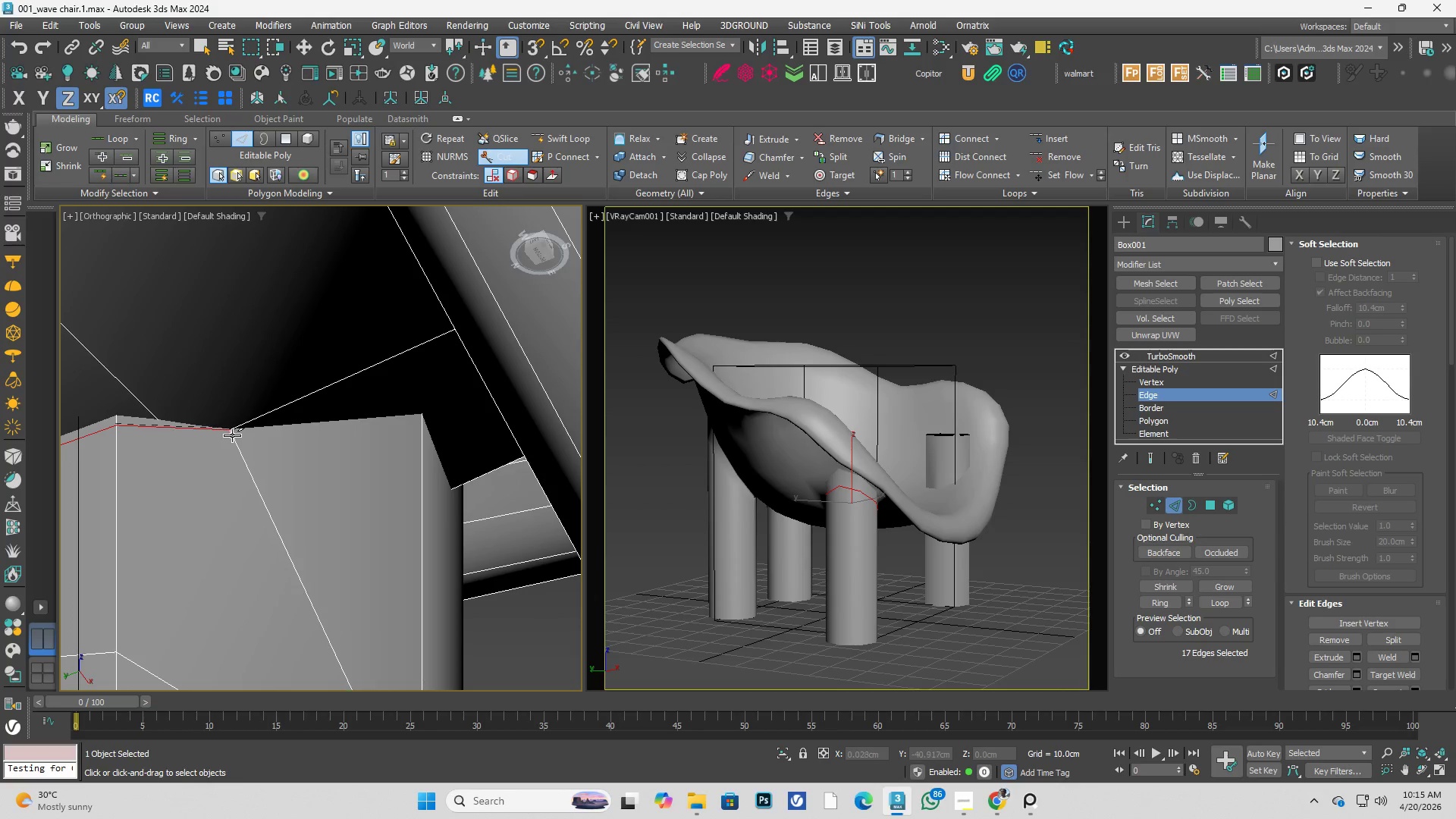 
left_click([234, 441])
 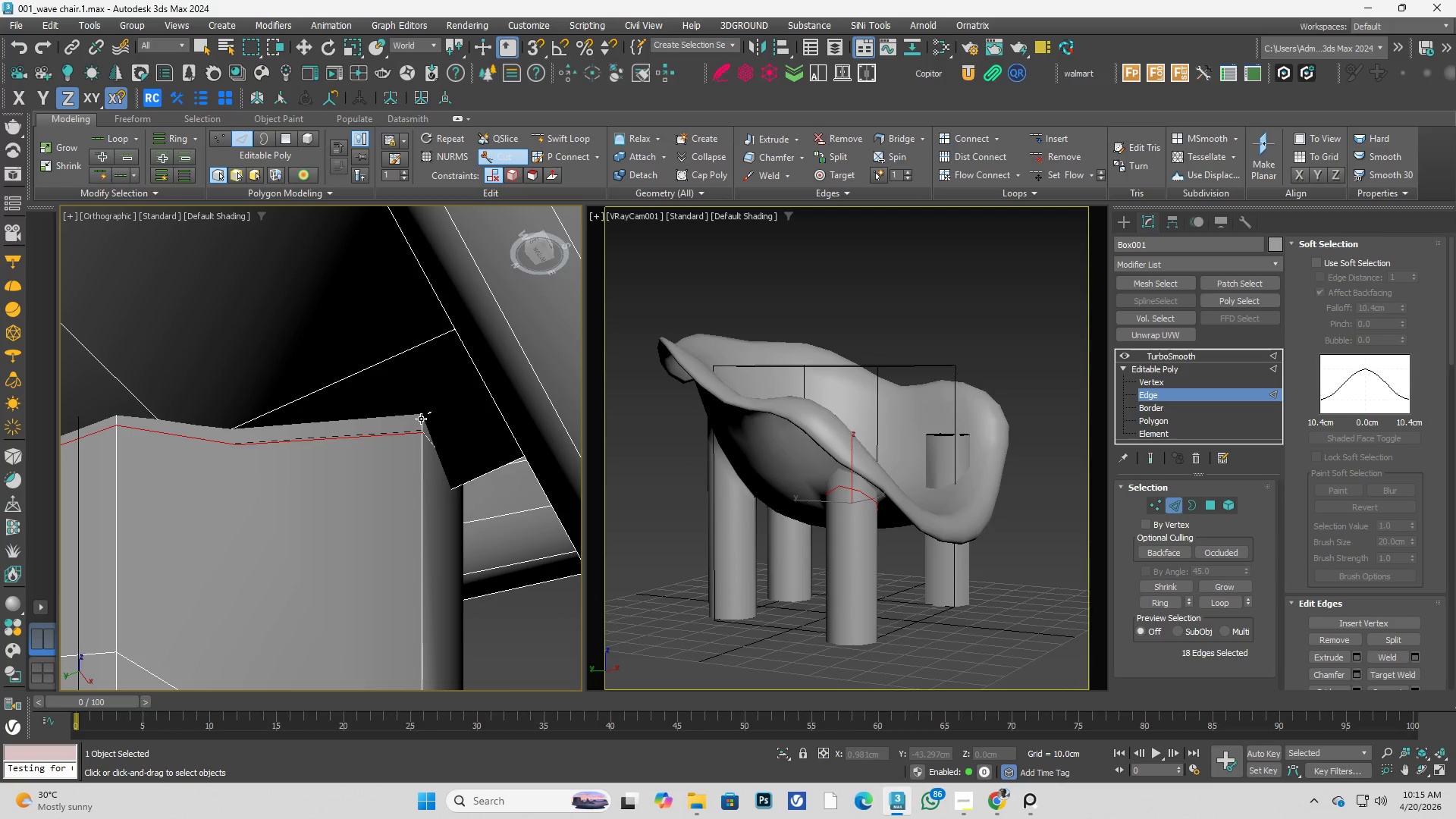 
scroll: coordinate [421, 421], scroll_direction: up, amount: 4.0
 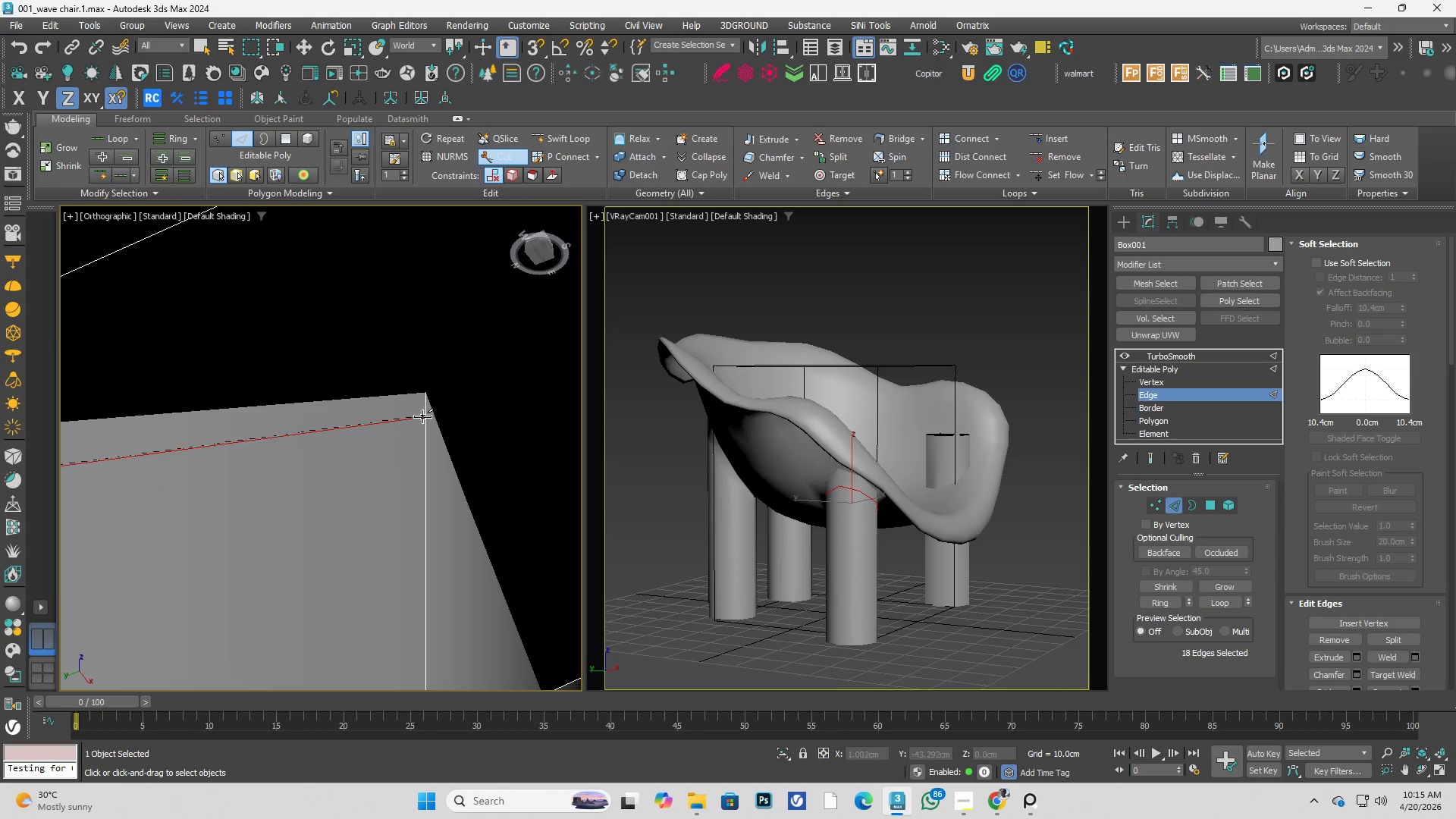 
left_click([422, 416])
 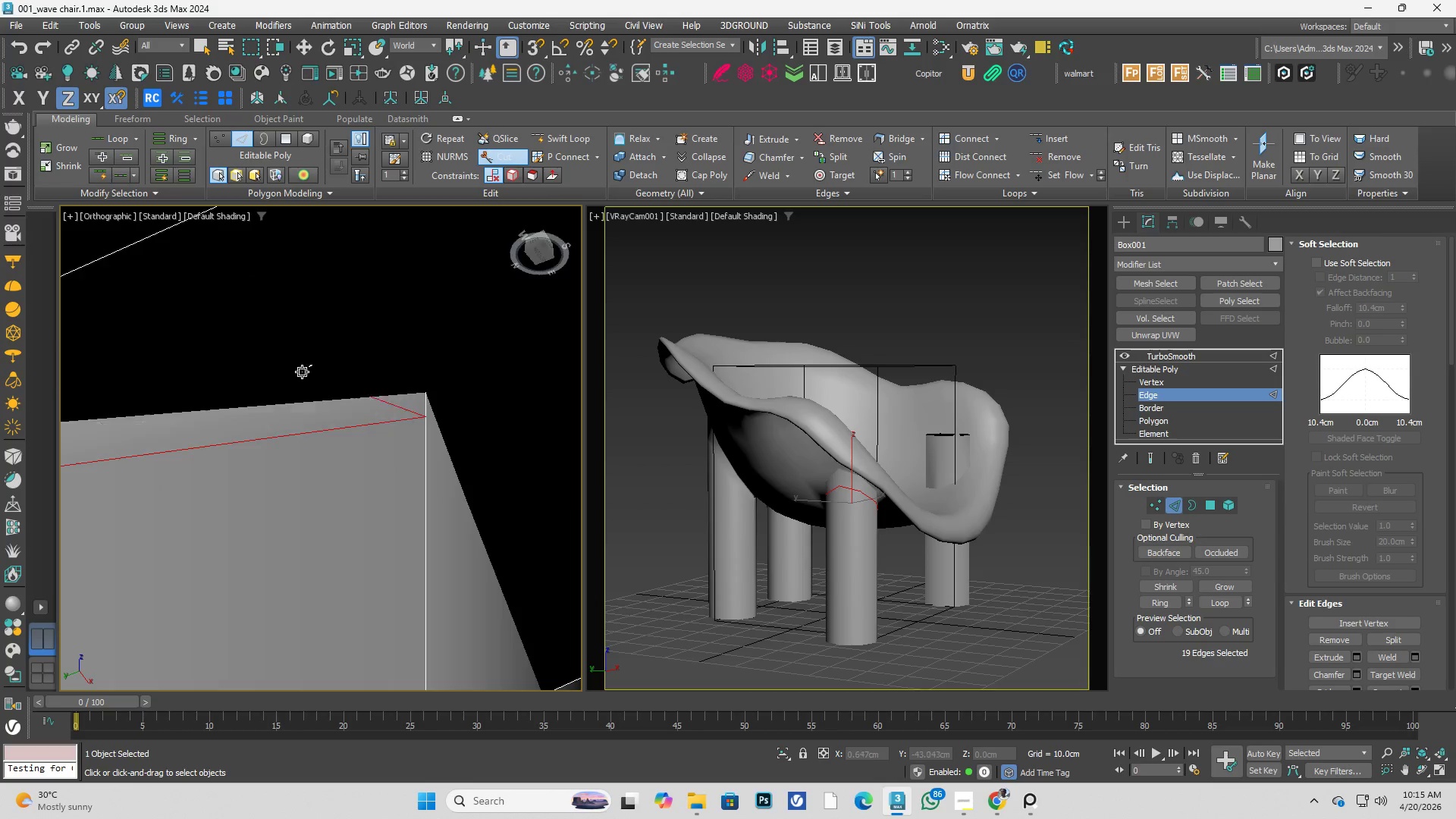 
hold_key(key=AltLeft, duration=0.42)
 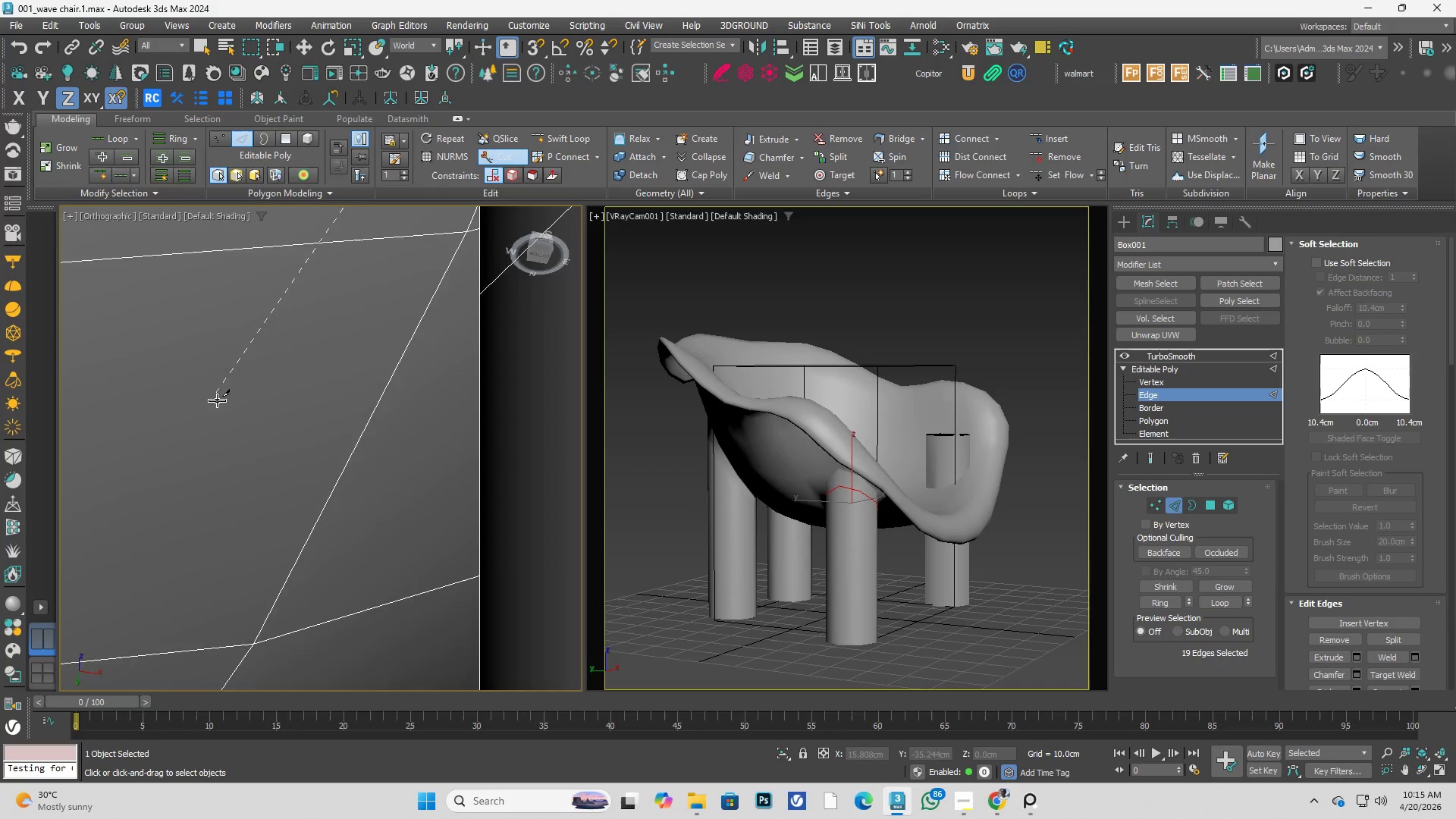 
scroll: coordinate [301, 373], scroll_direction: down, amount: 4.0
 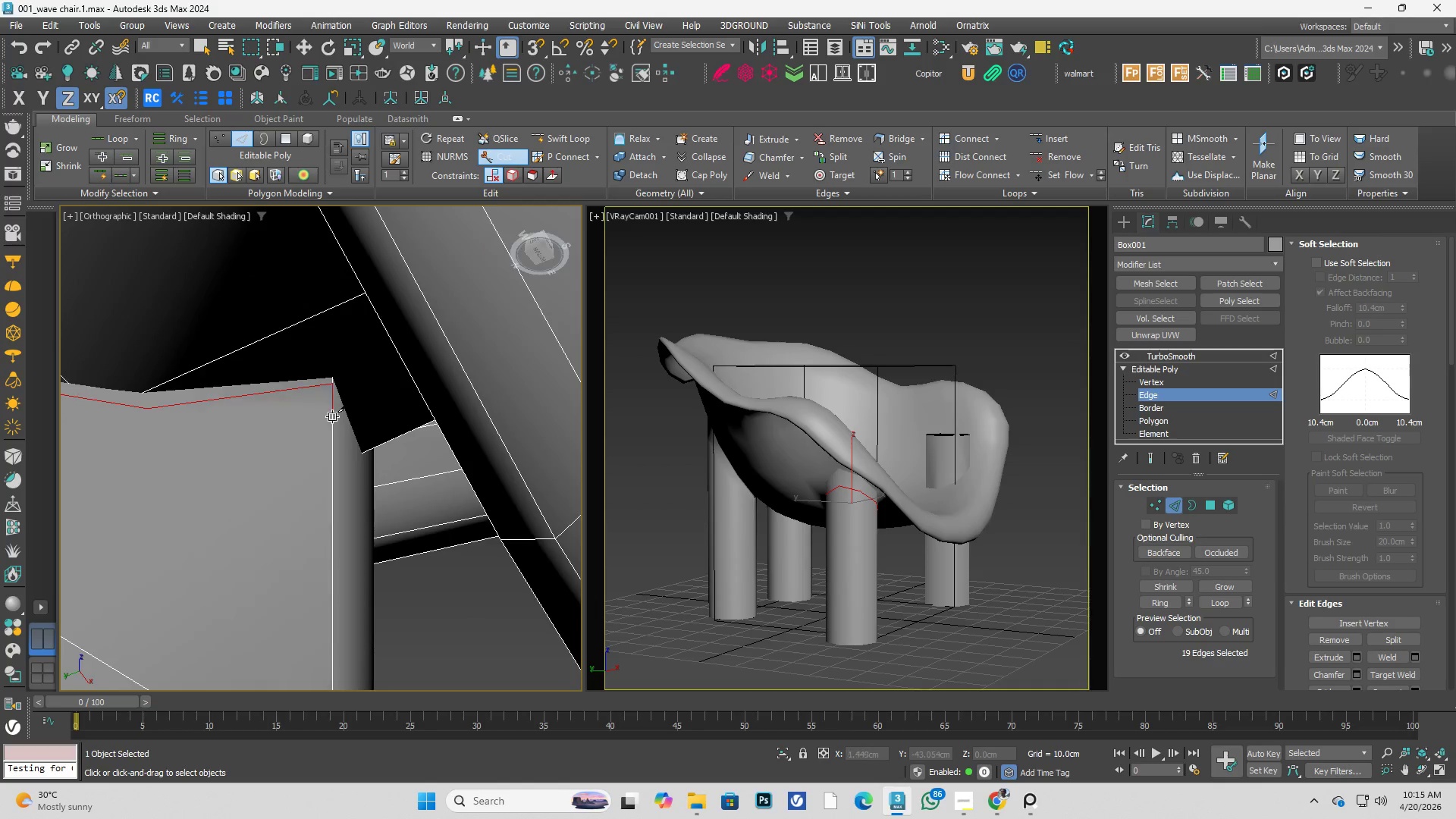 
key(Alt+AltLeft)
 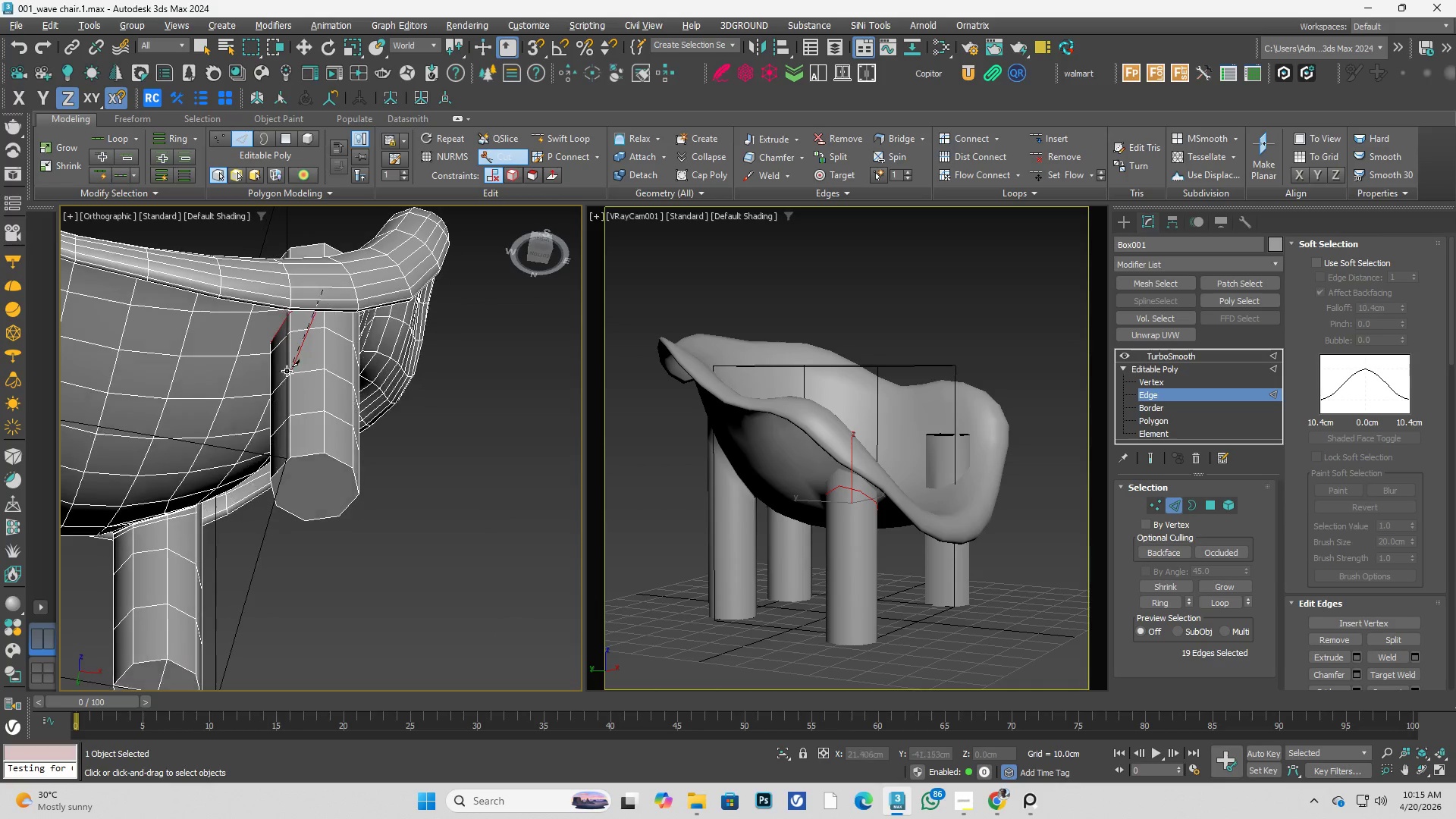 
scroll: coordinate [269, 413], scroll_direction: down, amount: 7.0
 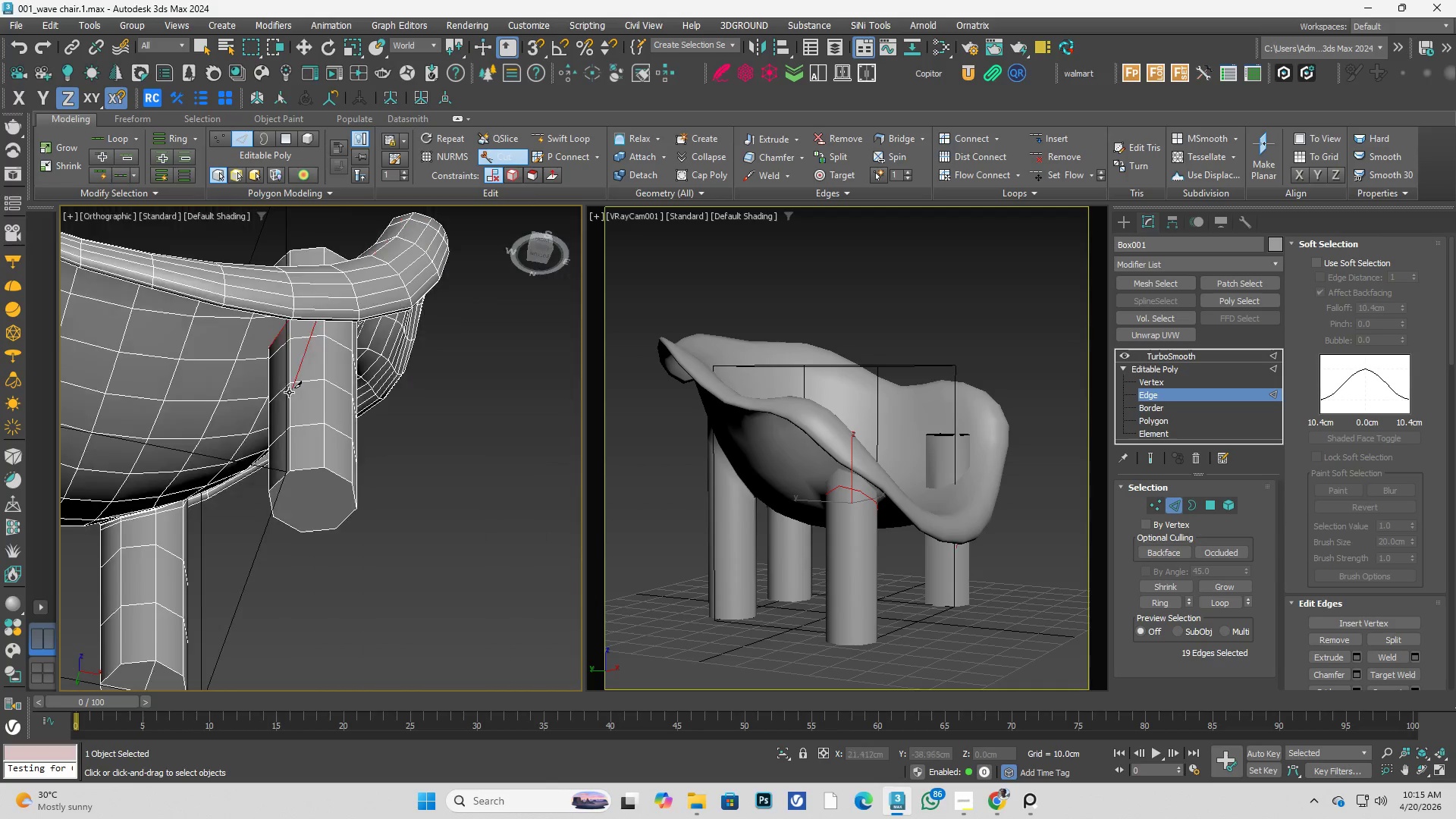 
key(Alt+AltLeft)
 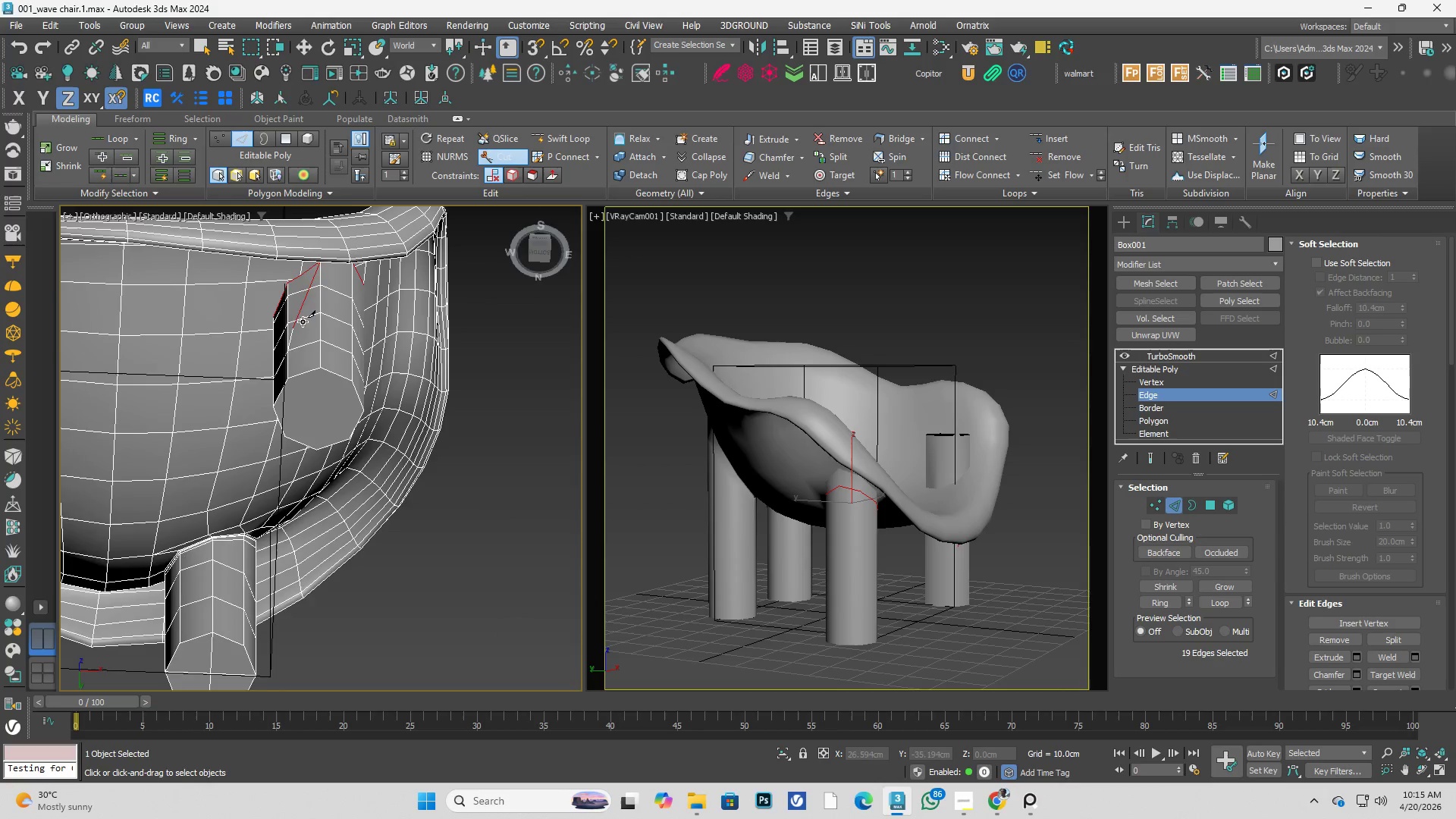 
key(Alt+AltLeft)
 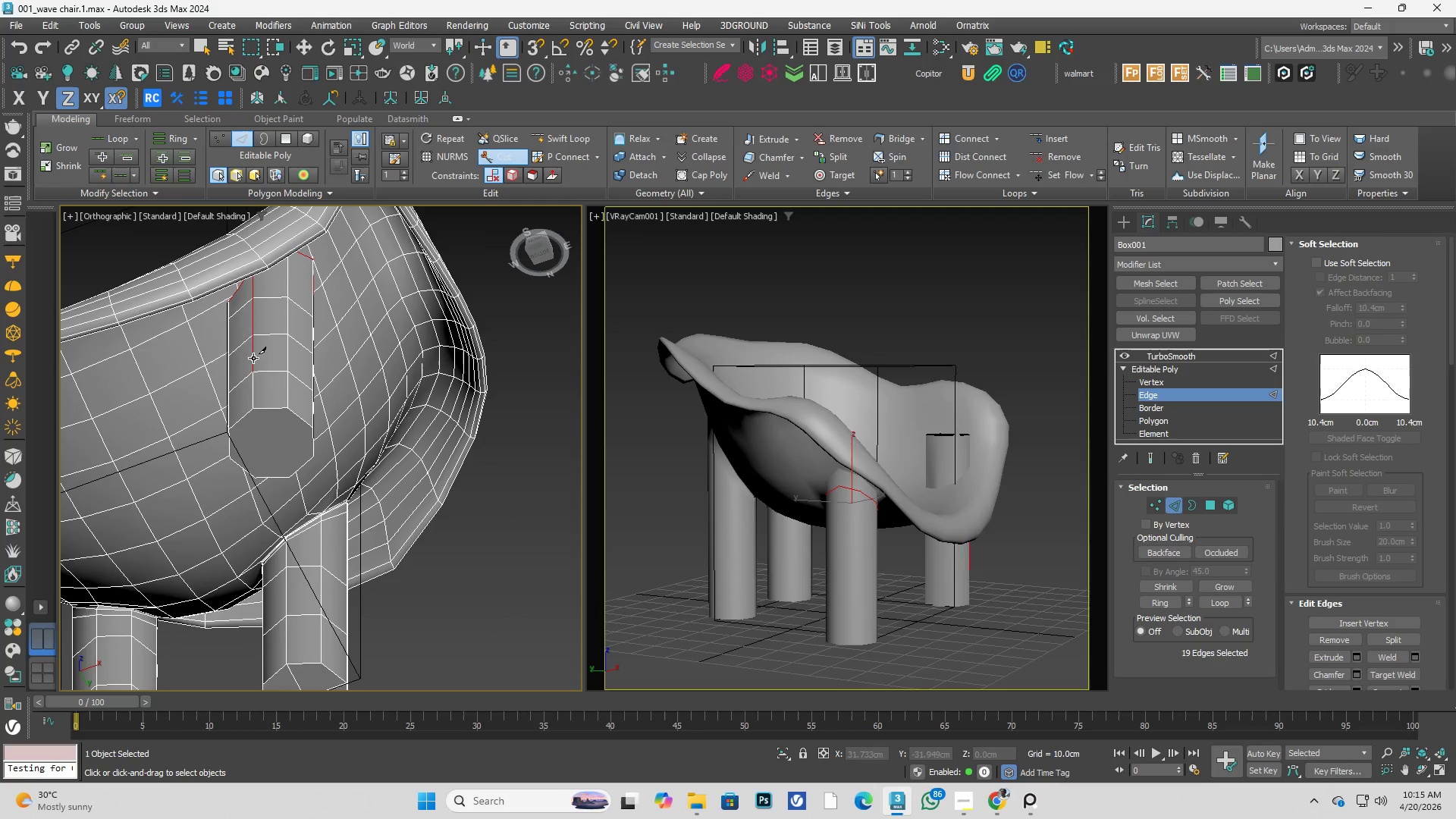 
hold_key(key=AltLeft, duration=0.34)
 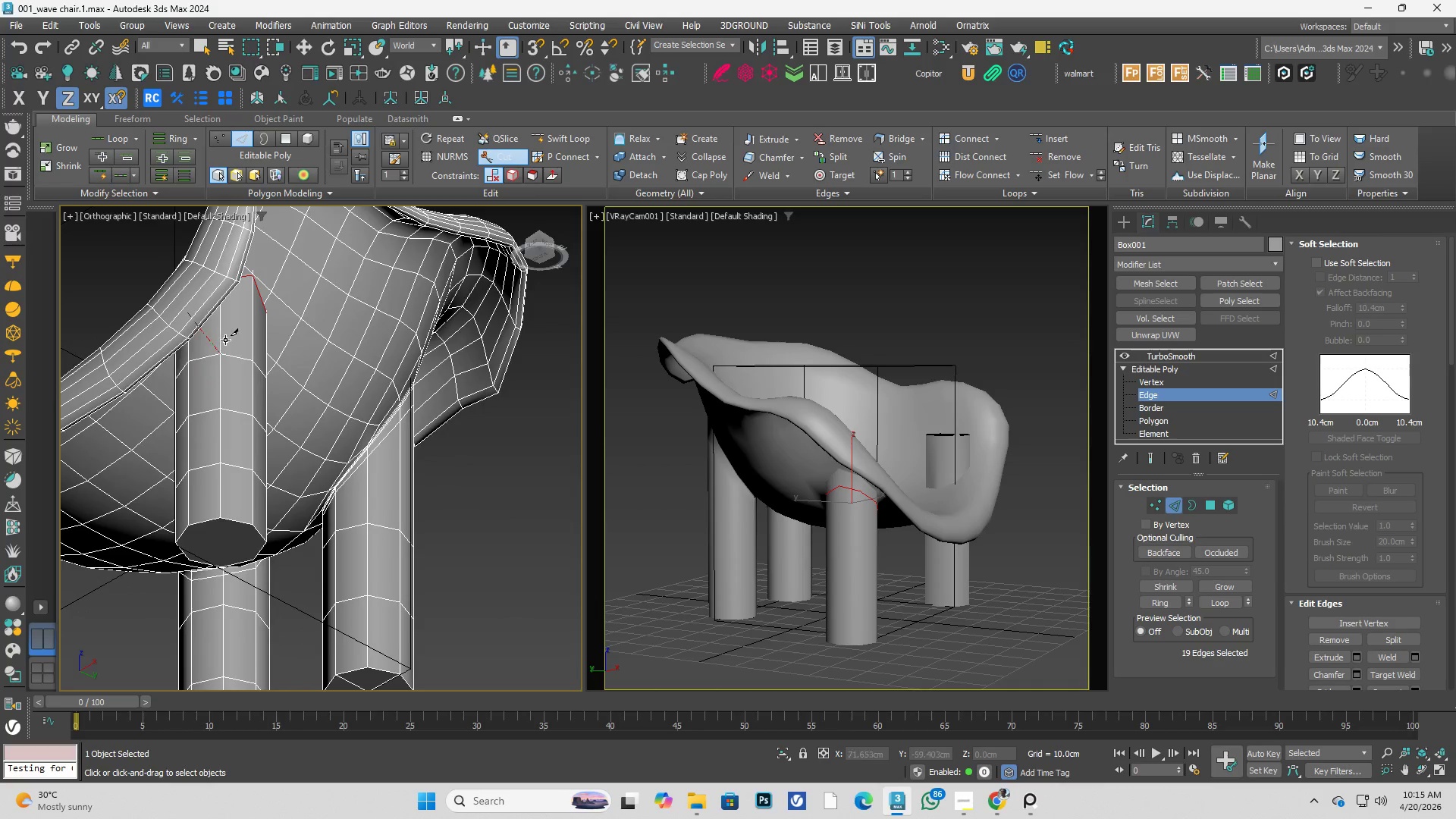 
hold_key(key=AltLeft, duration=0.62)
 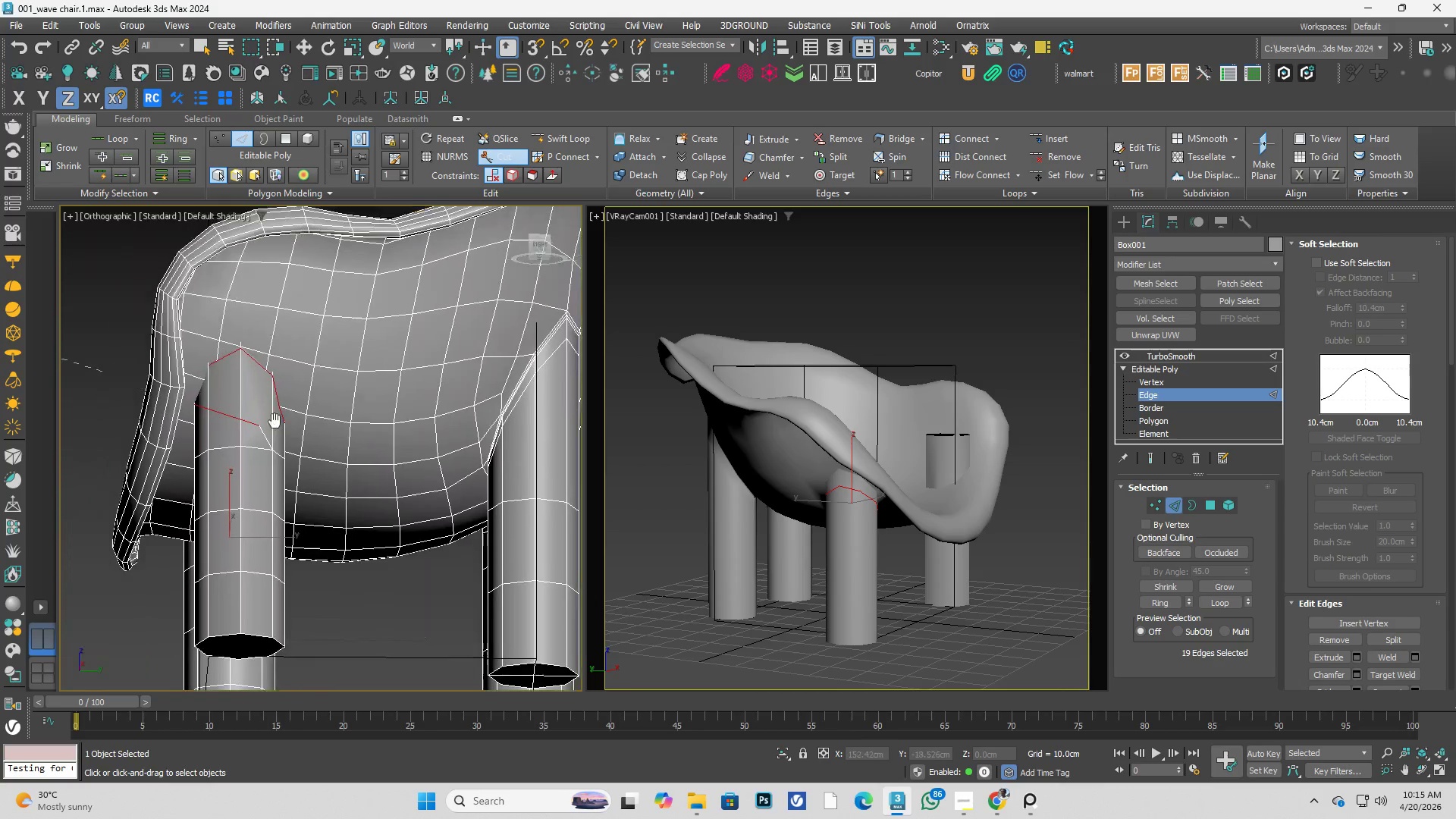 
hold_key(key=AltLeft, duration=0.41)
 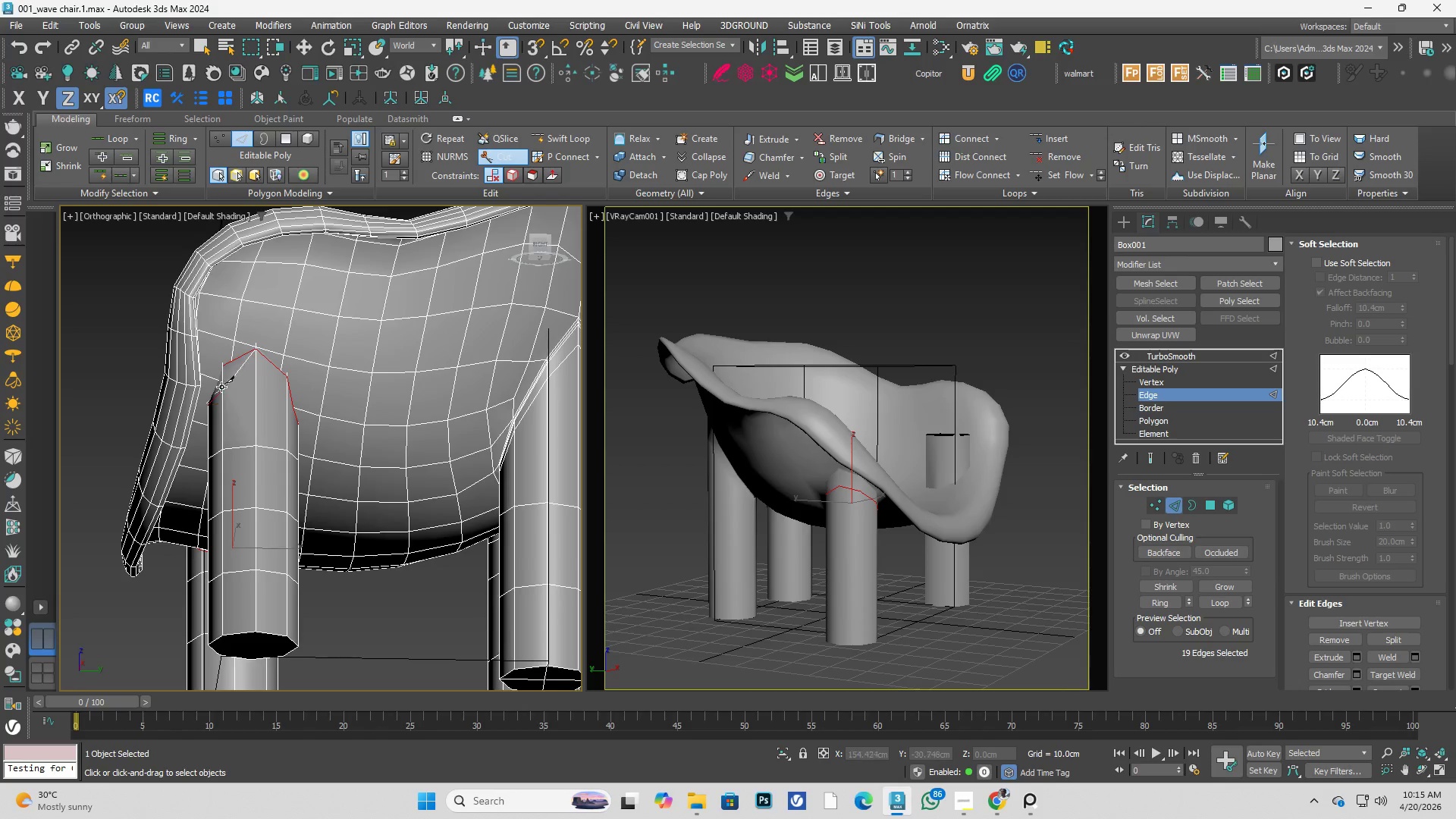 
key(Alt+AltLeft)
 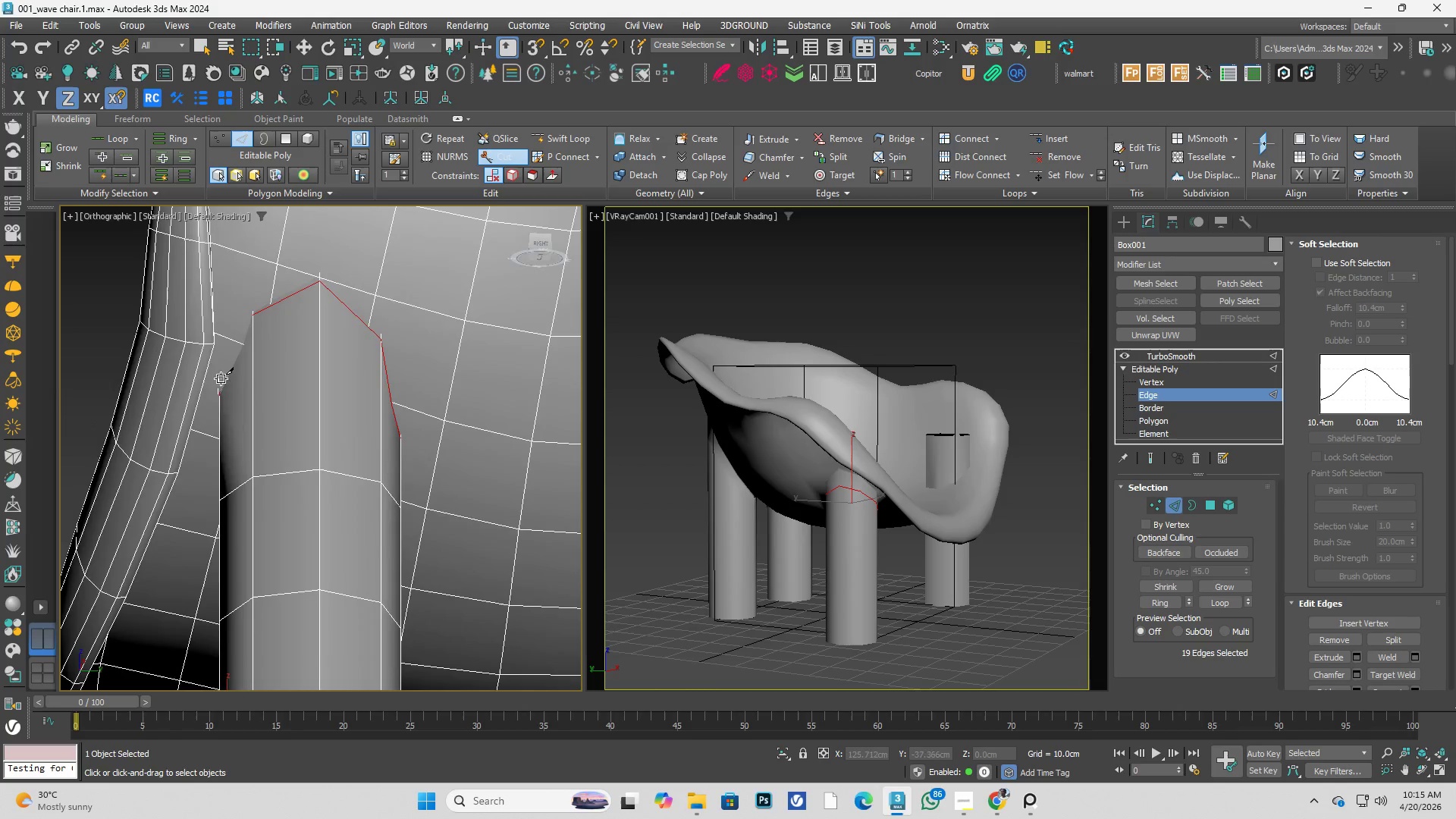 
scroll: coordinate [223, 362], scroll_direction: up, amount: 6.0
 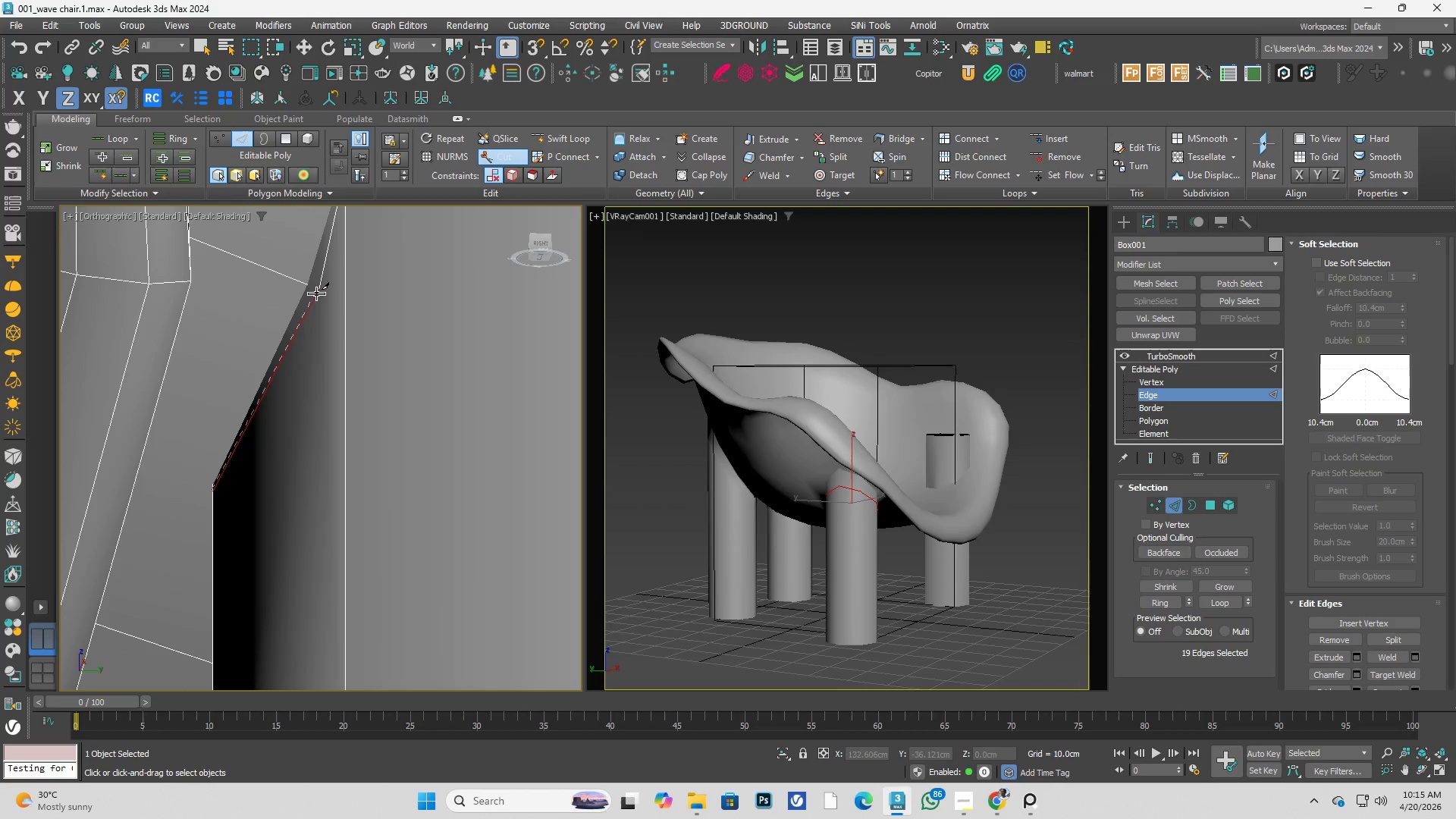 
left_click([315, 291])
 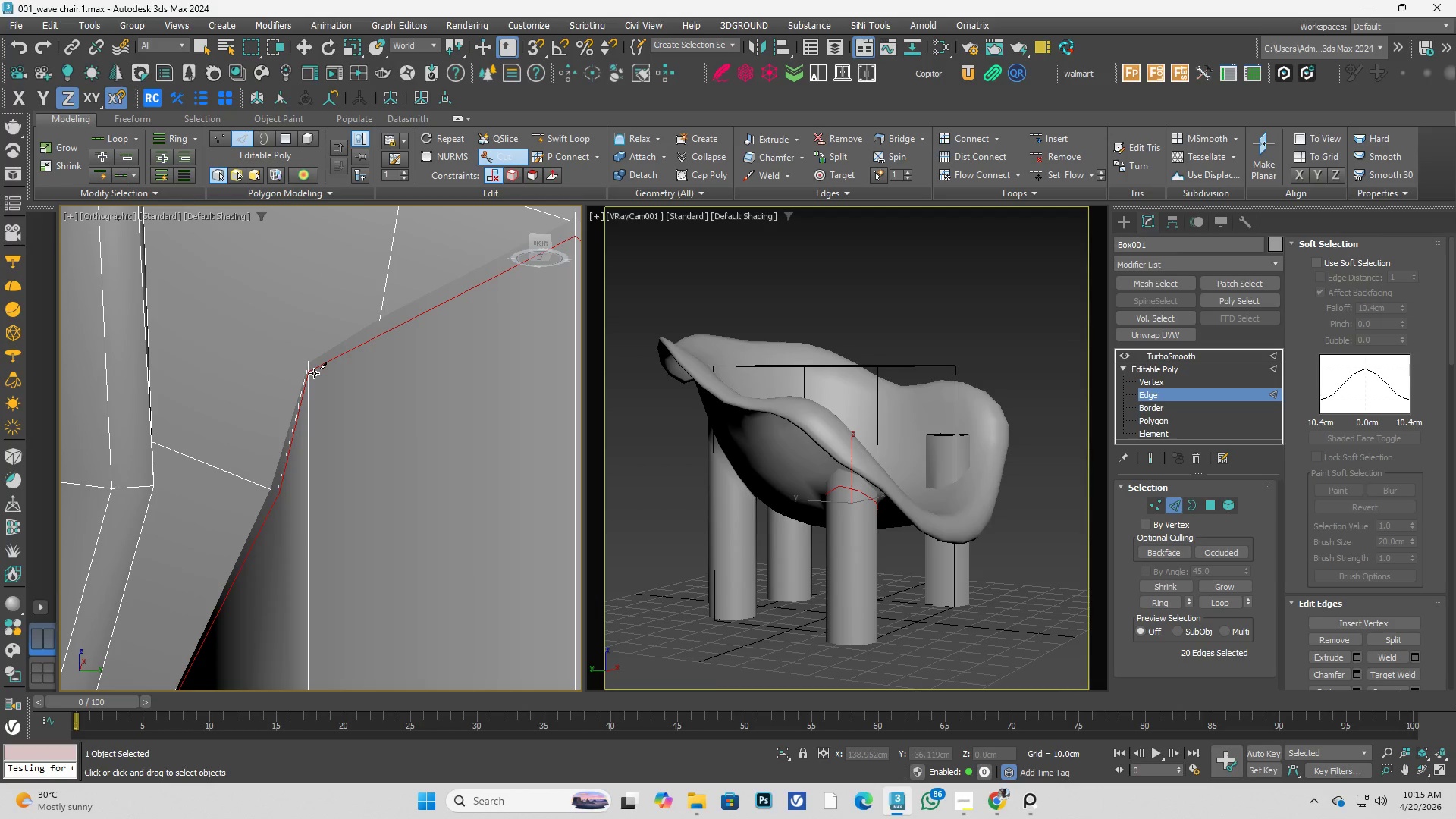 
left_click([314, 374])
 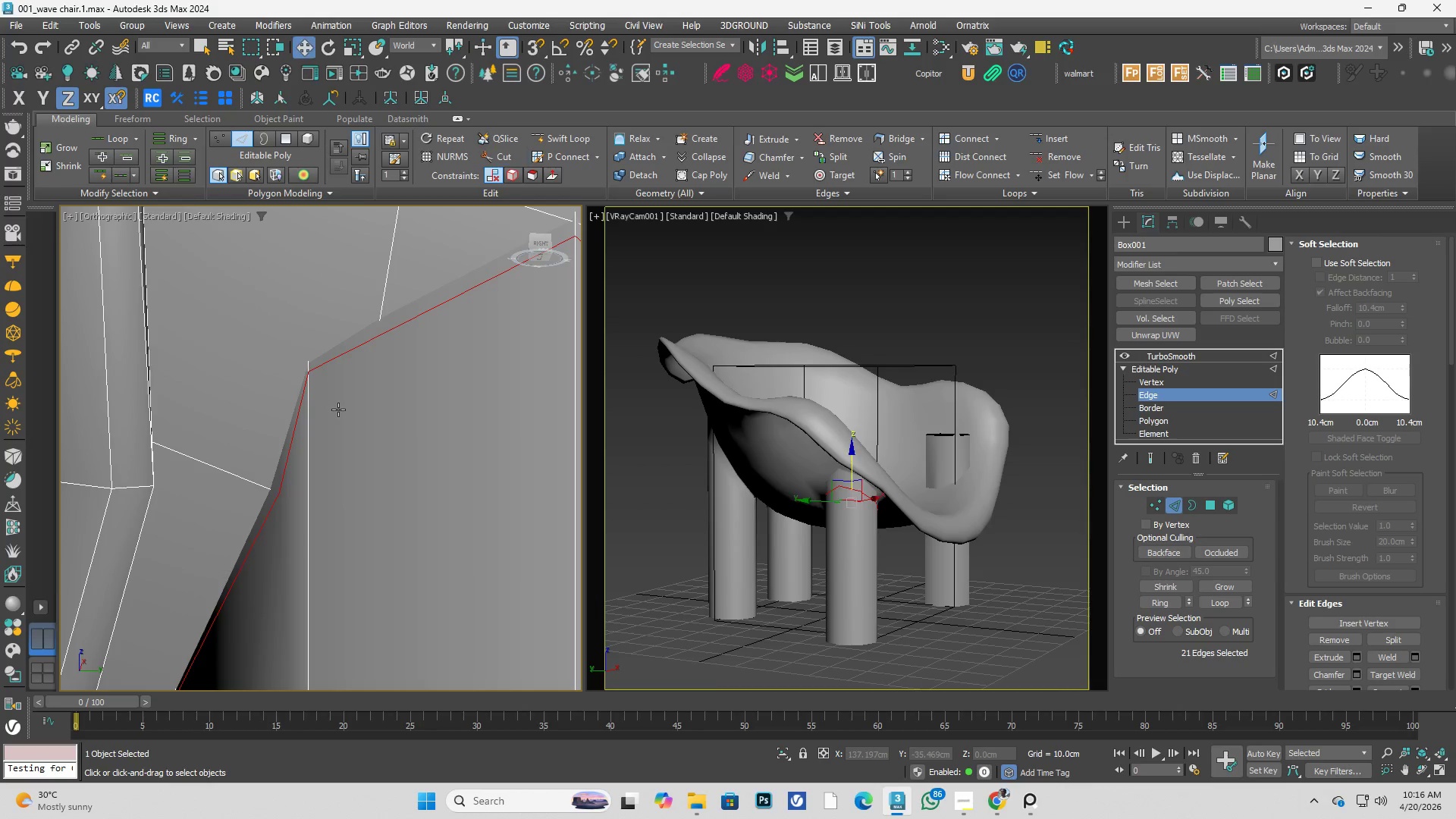 
scroll: coordinate [331, 375], scroll_direction: down, amount: 4.0
 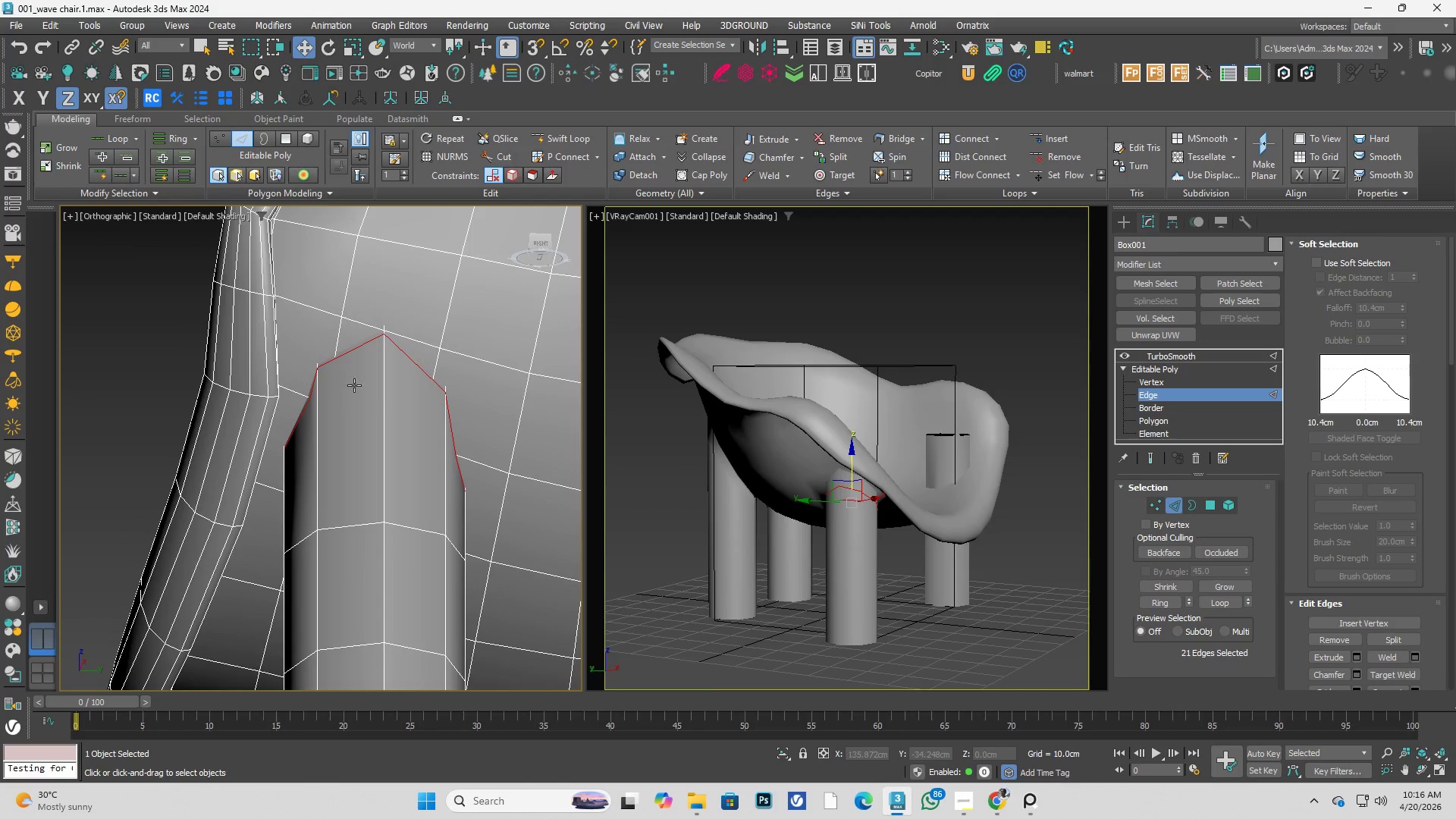 
scroll: coordinate [390, 345], scroll_direction: up, amount: 4.0
 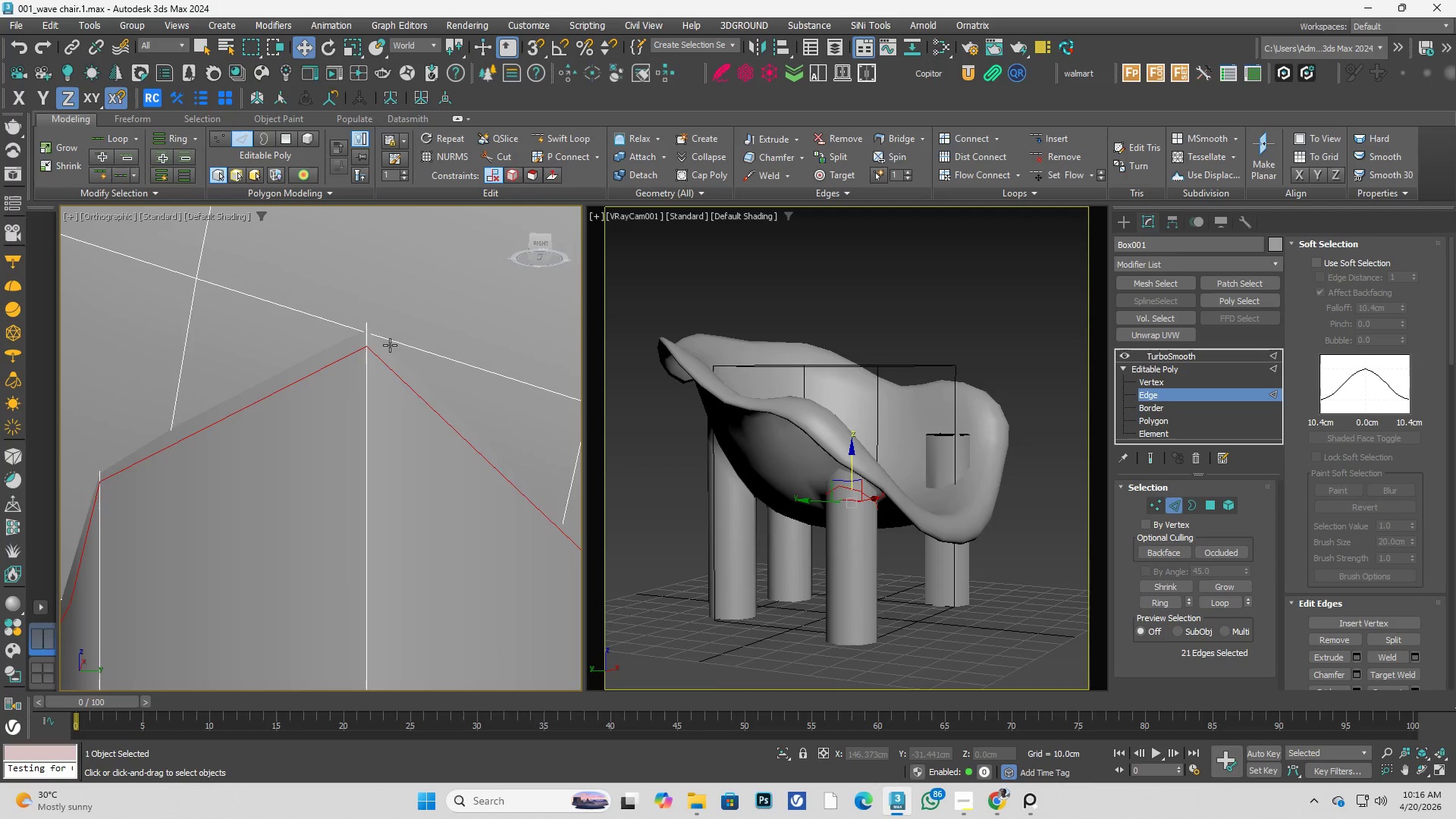 
scroll: coordinate [390, 345], scroll_direction: down, amount: 5.0
 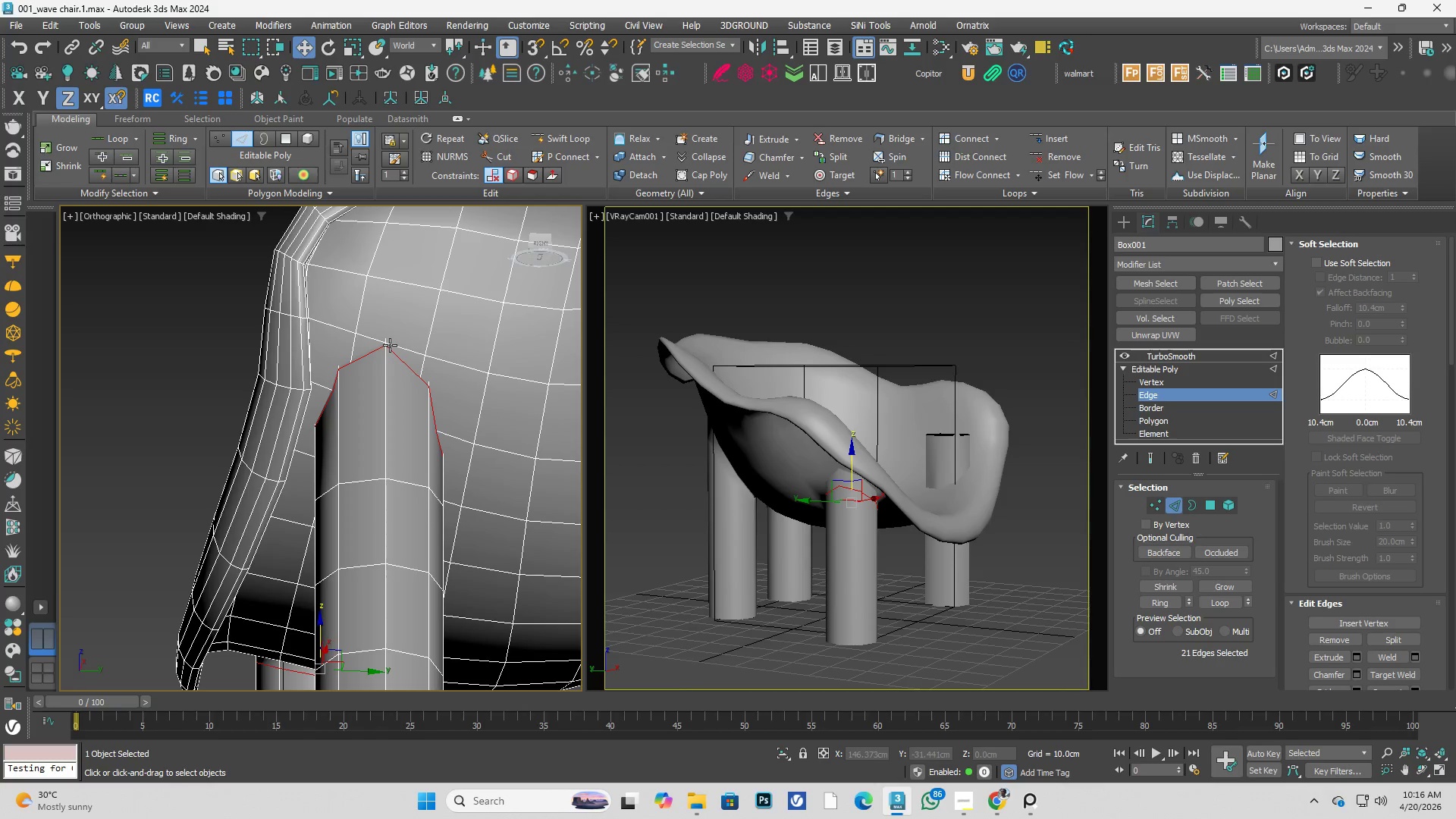 
scroll: coordinate [313, 398], scroll_direction: up, amount: 2.0
 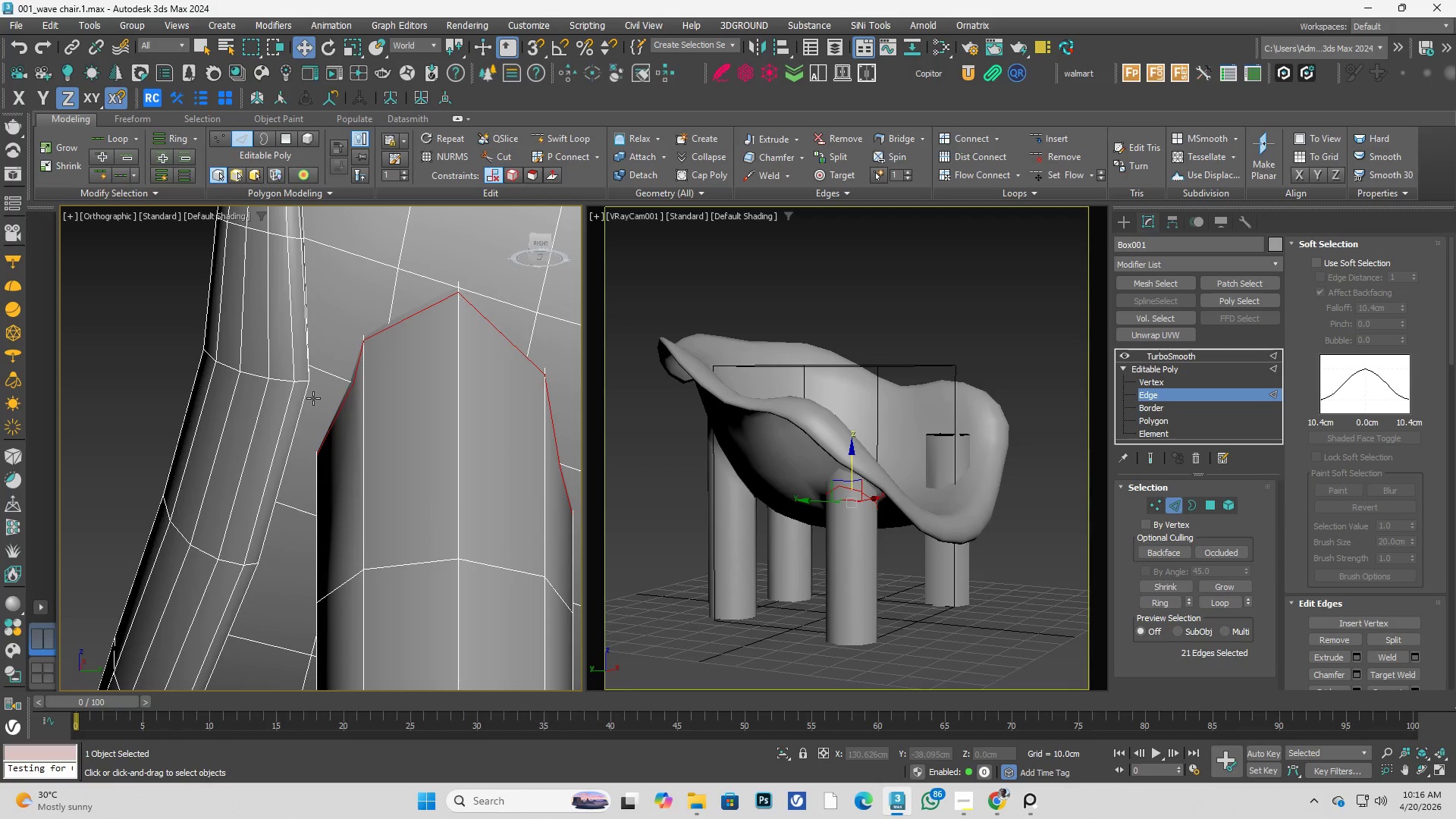 
key(Alt+AltLeft)
 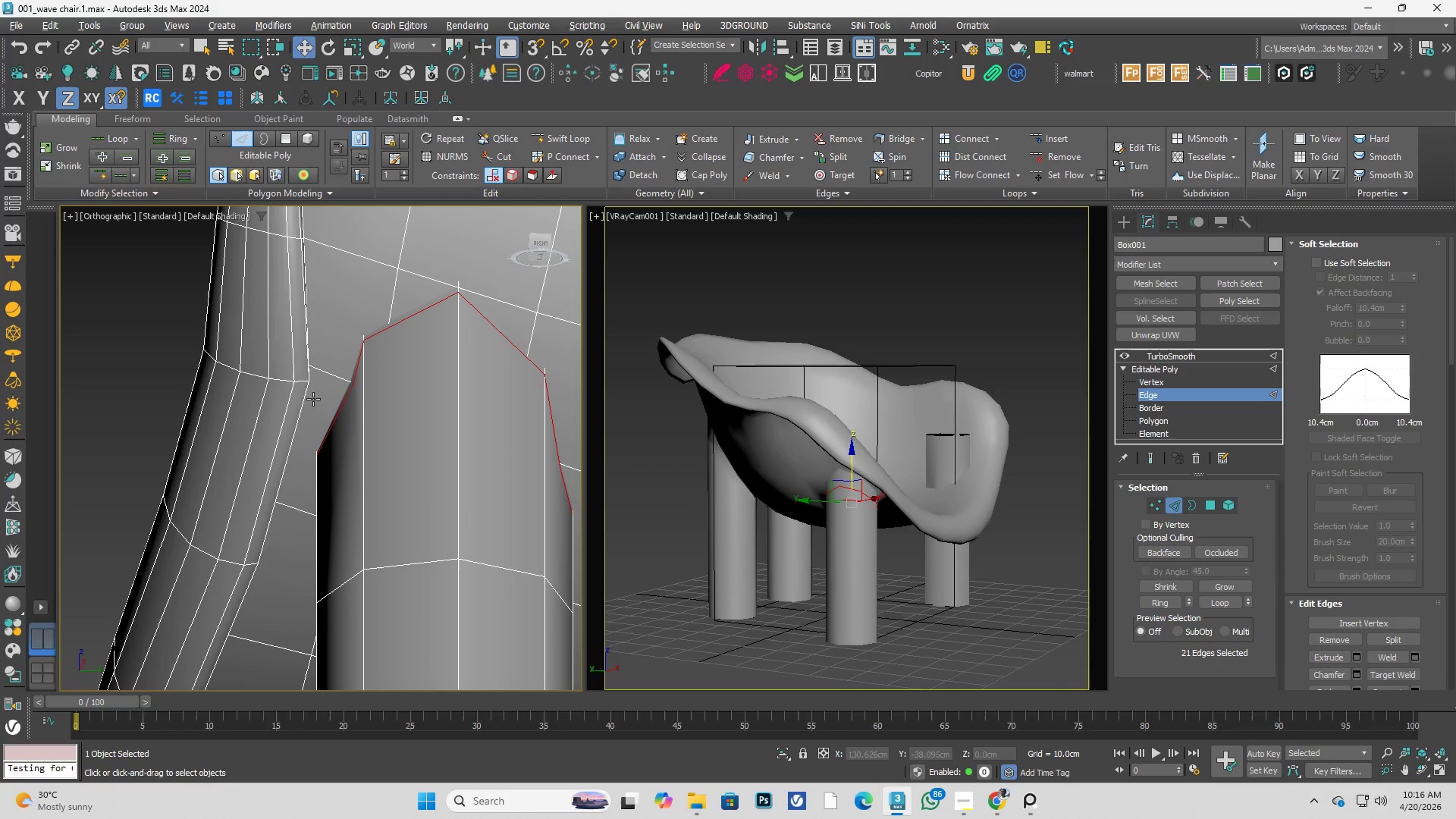 
key(Alt+C)
 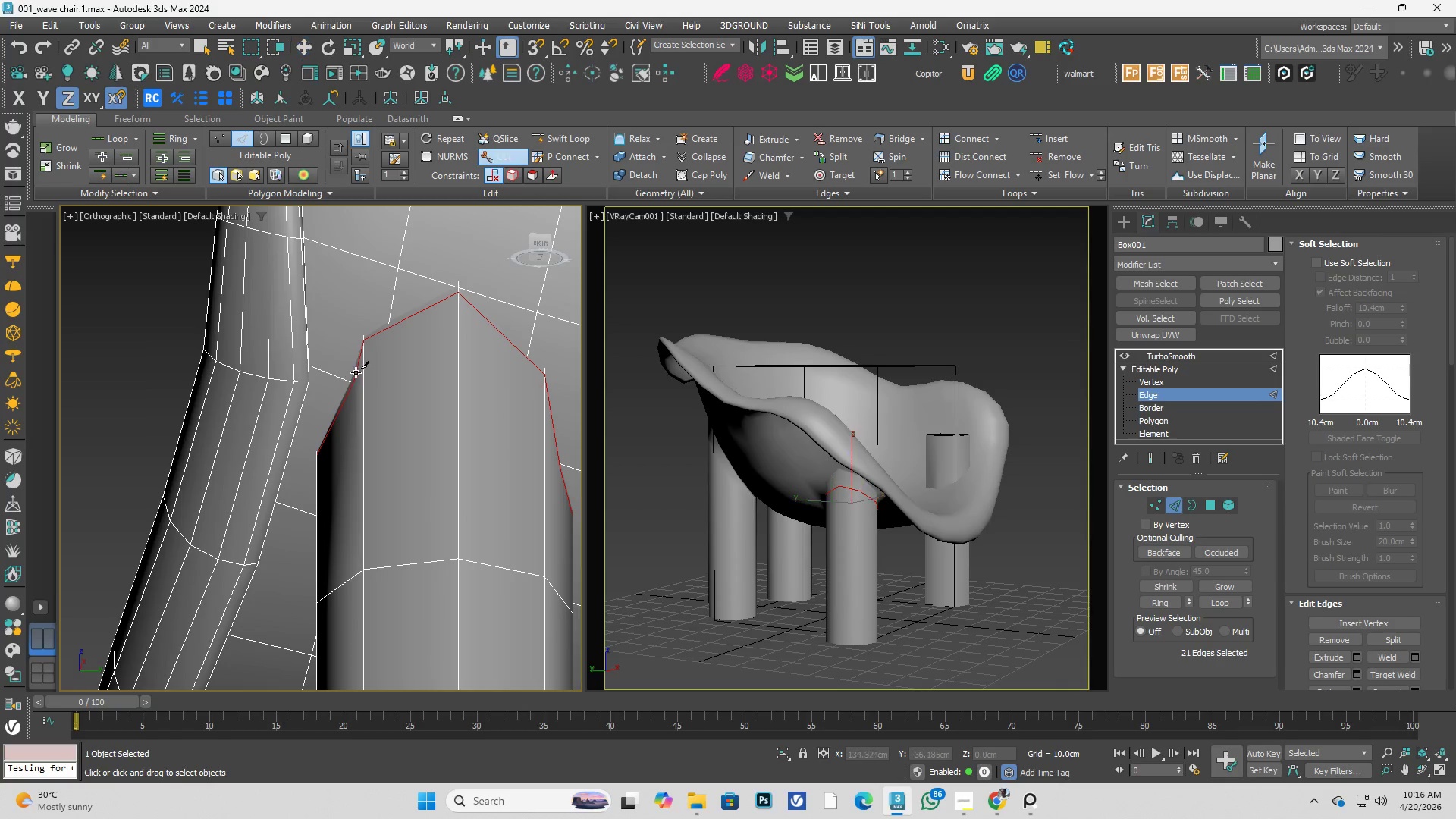 
scroll: coordinate [356, 372], scroll_direction: up, amount: 3.0
 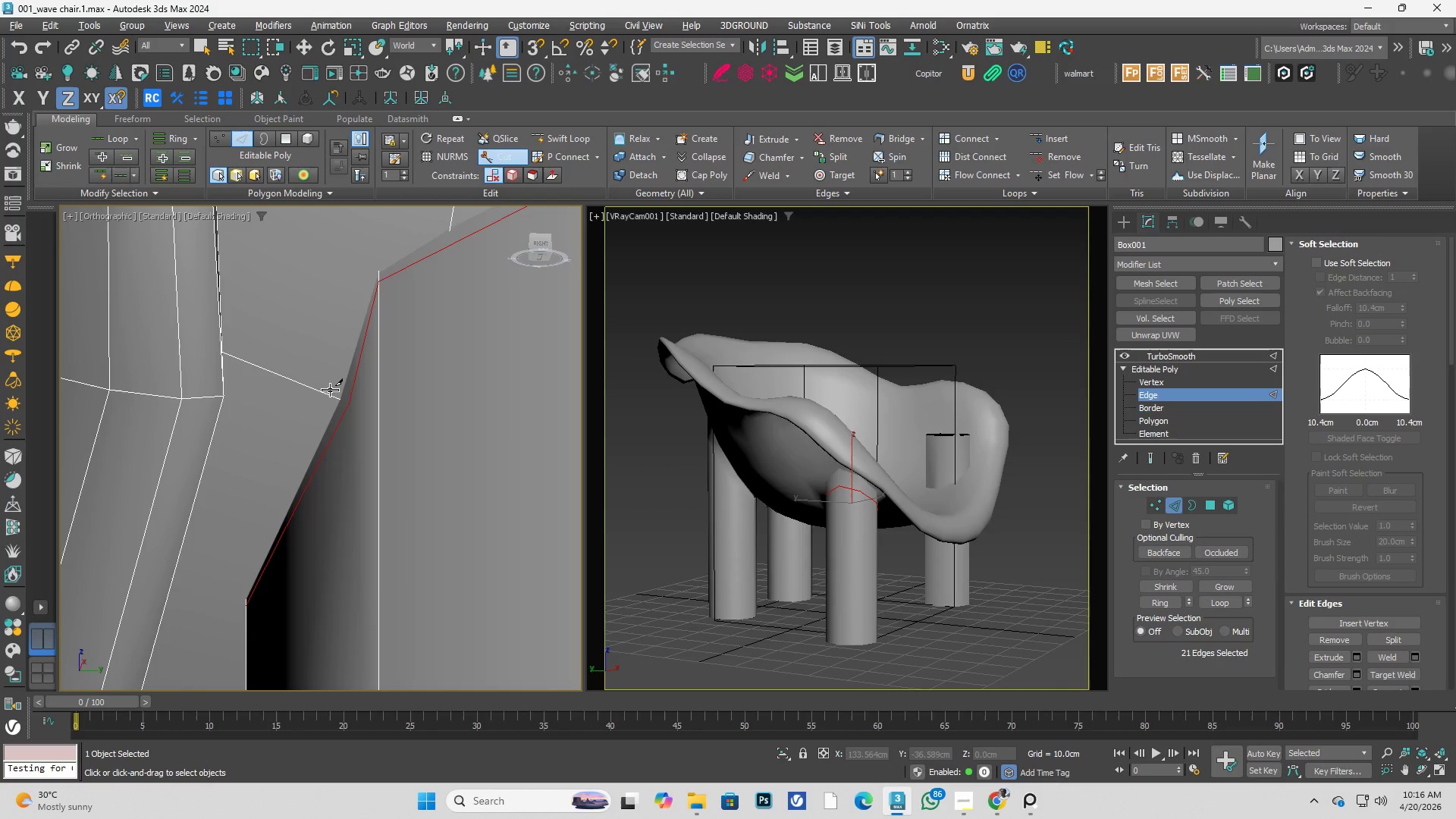 
left_click([330, 391])
 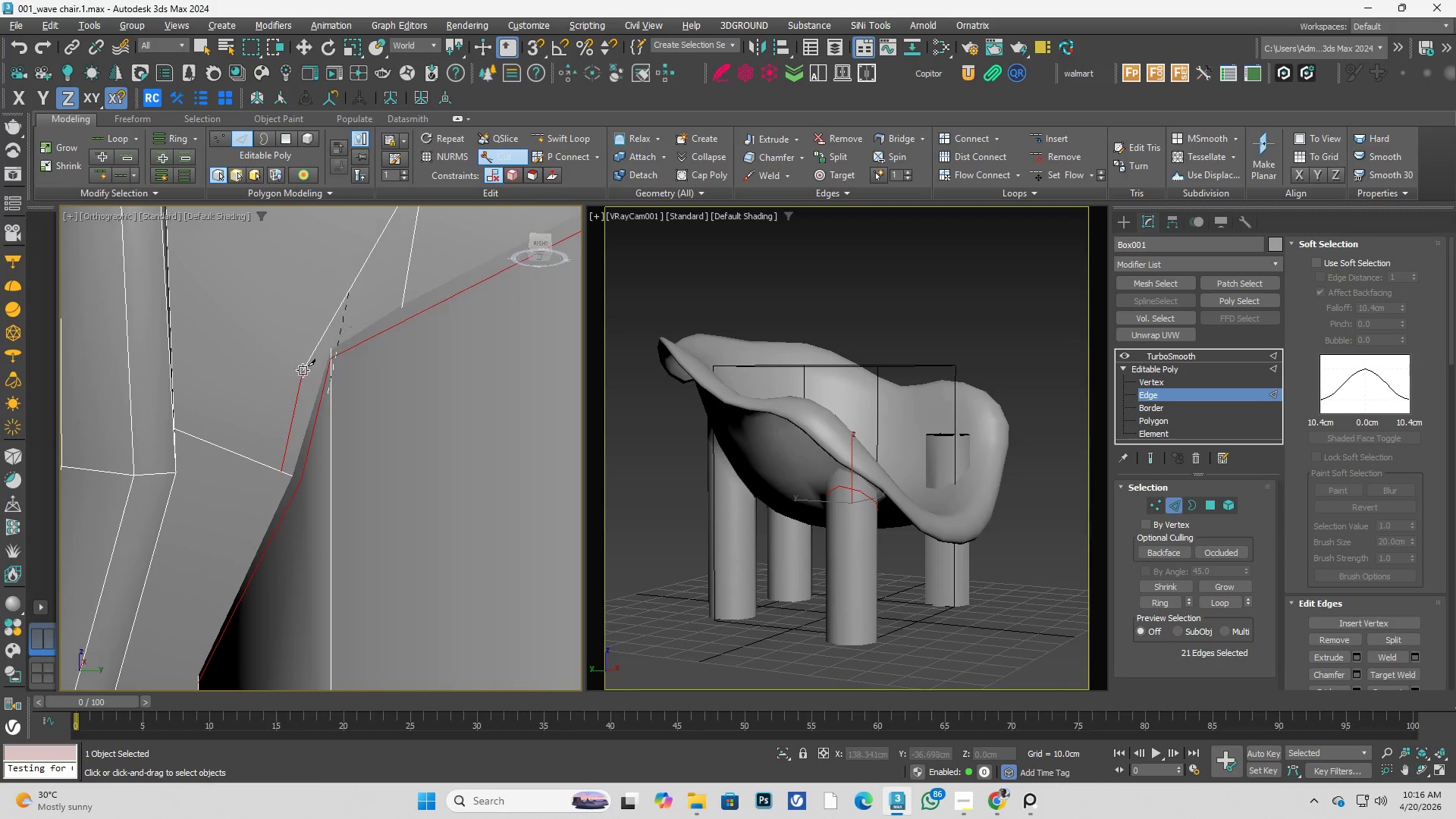 
scroll: coordinate [319, 346], scroll_direction: up, amount: 3.0
 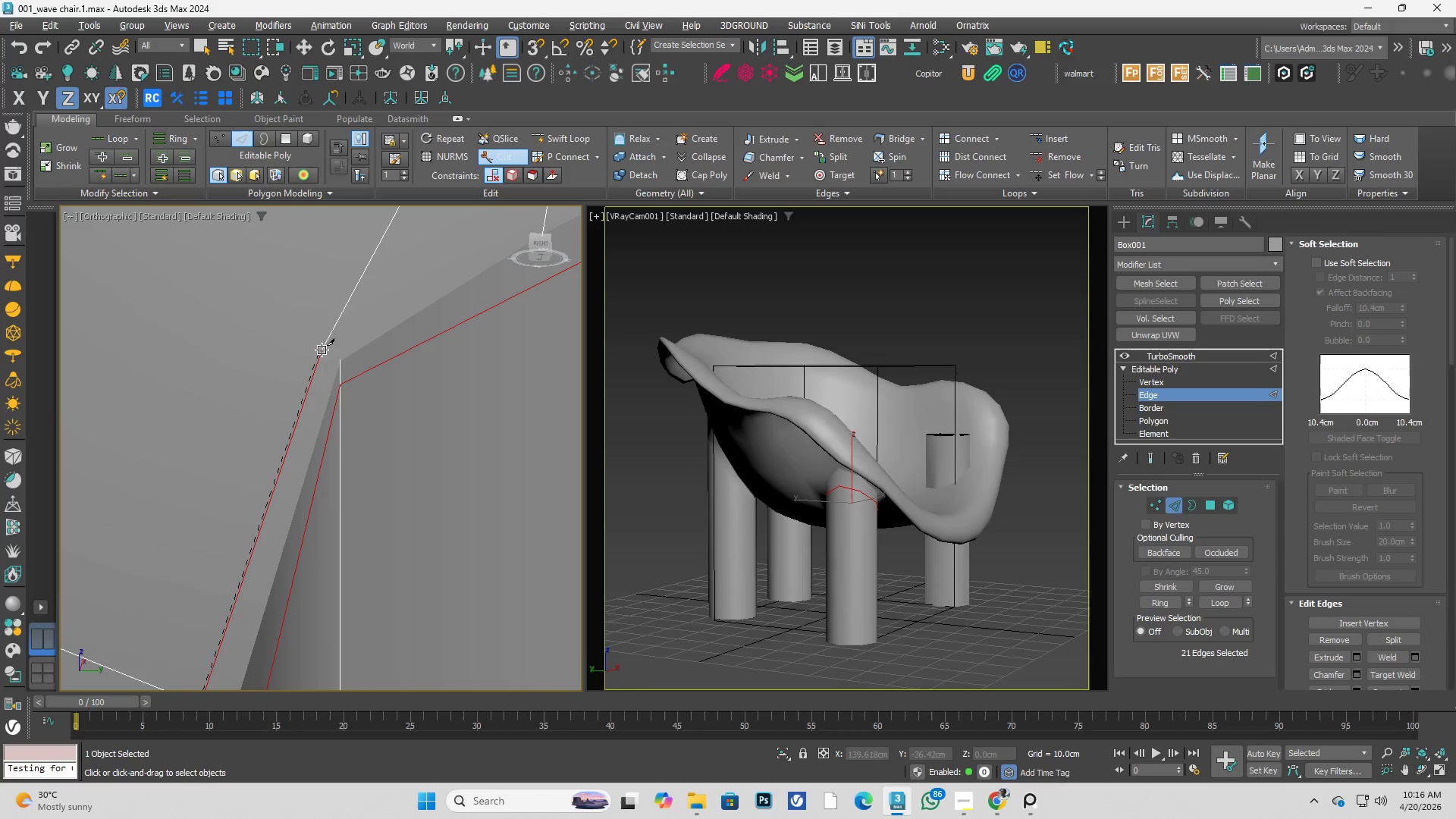 
left_click([323, 351])
 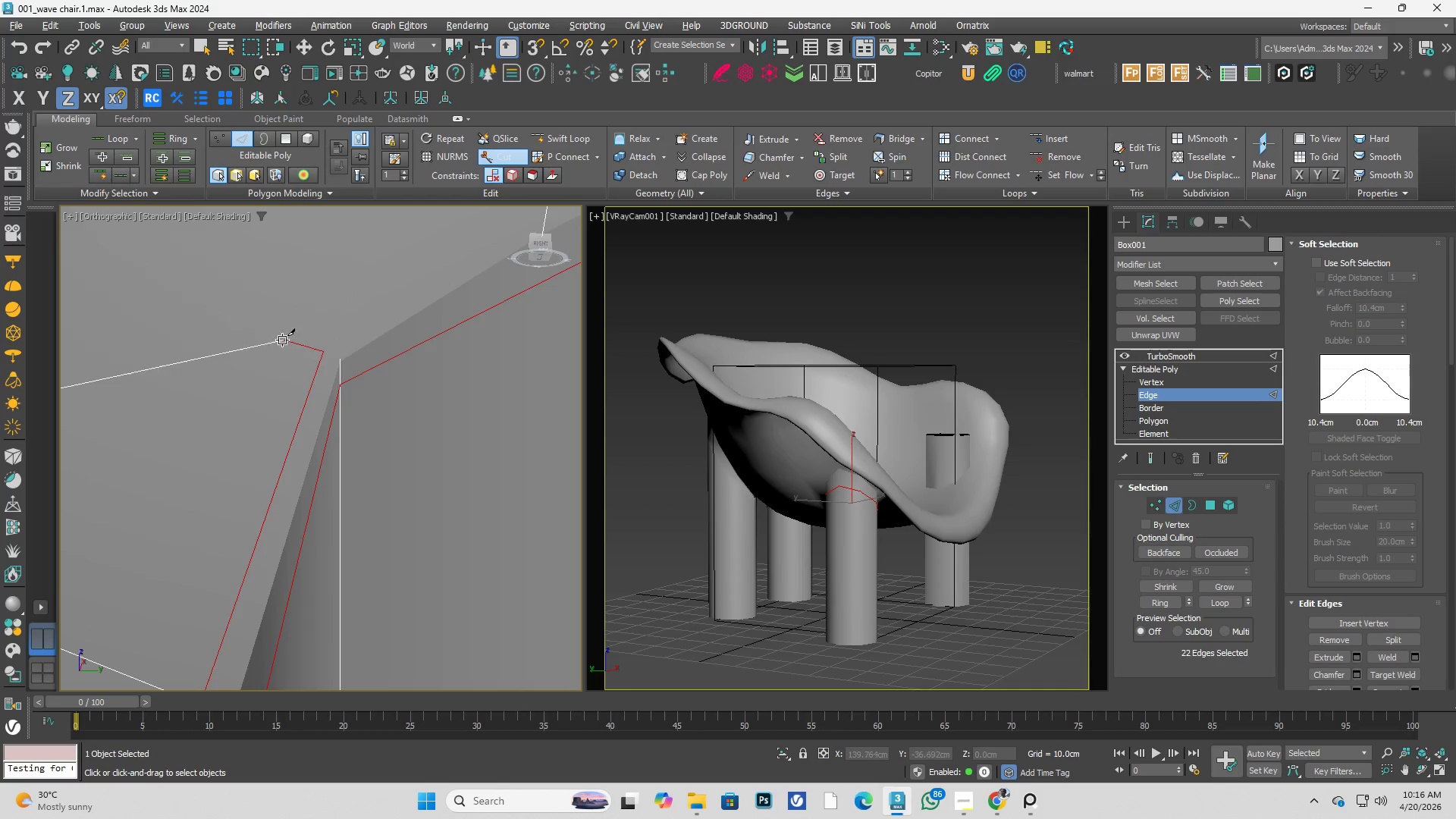 
scroll: coordinate [315, 344], scroll_direction: down, amount: 2.0
 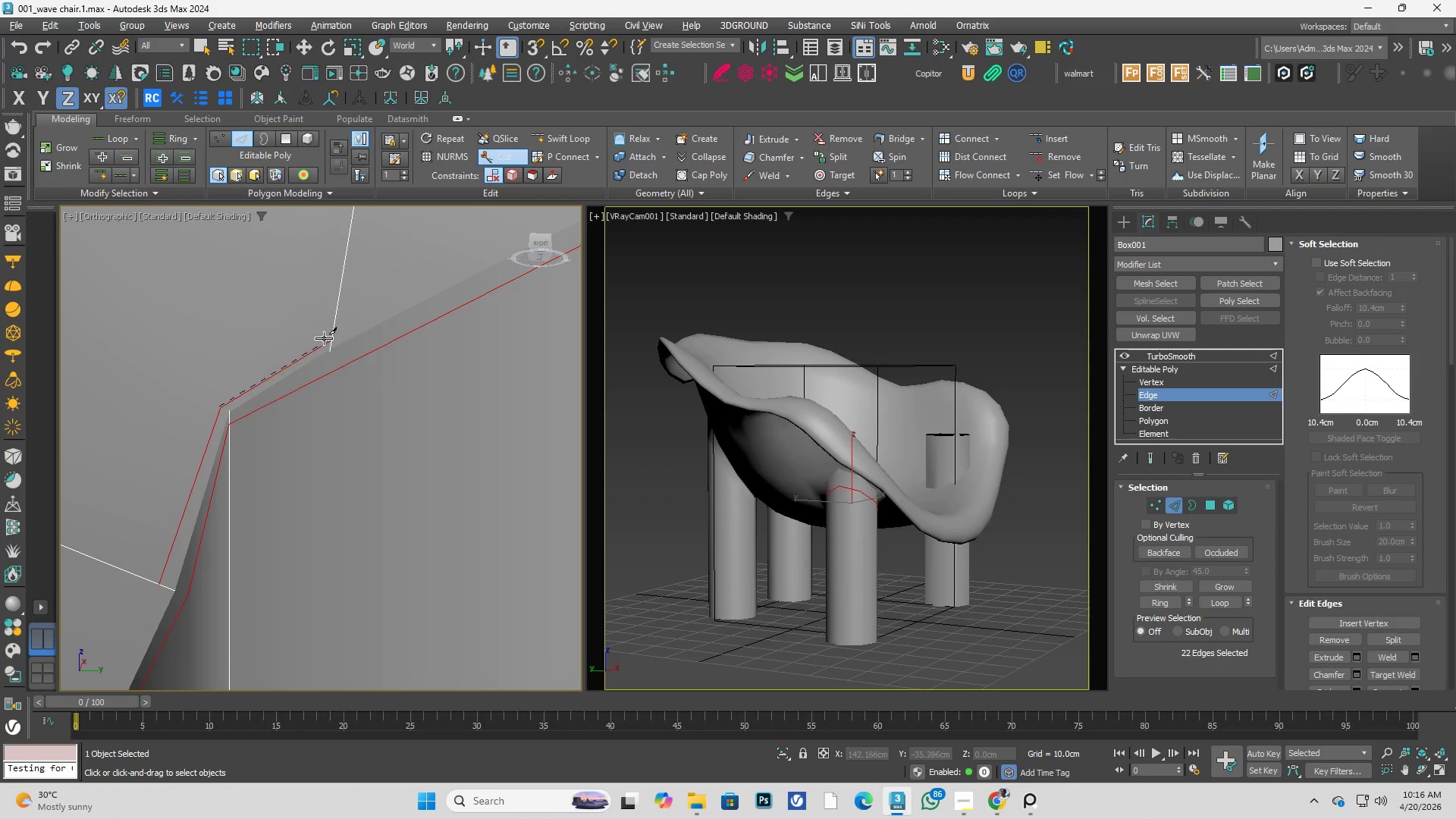 
left_click([325, 338])
 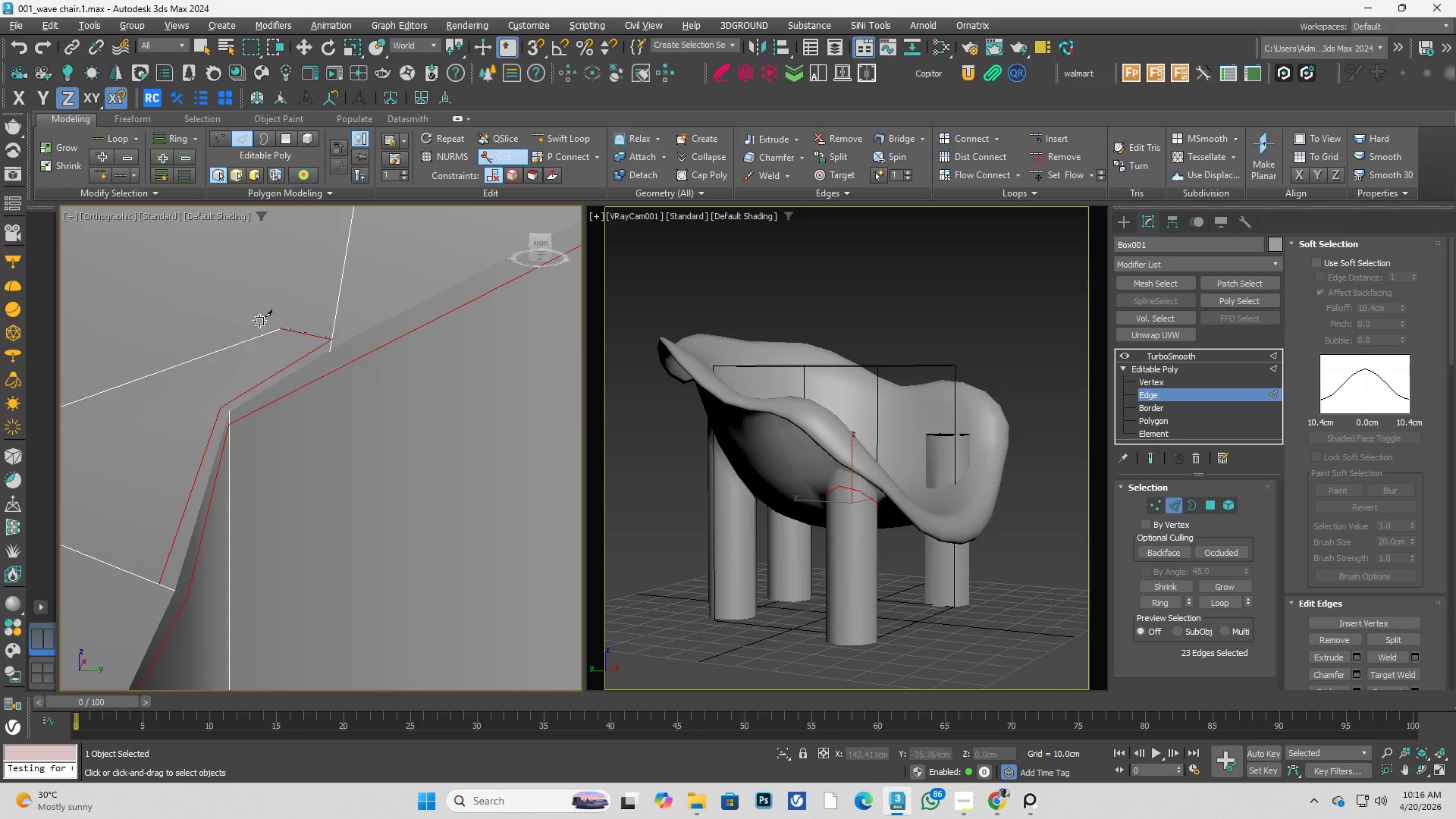 
key(Alt+AltLeft)
 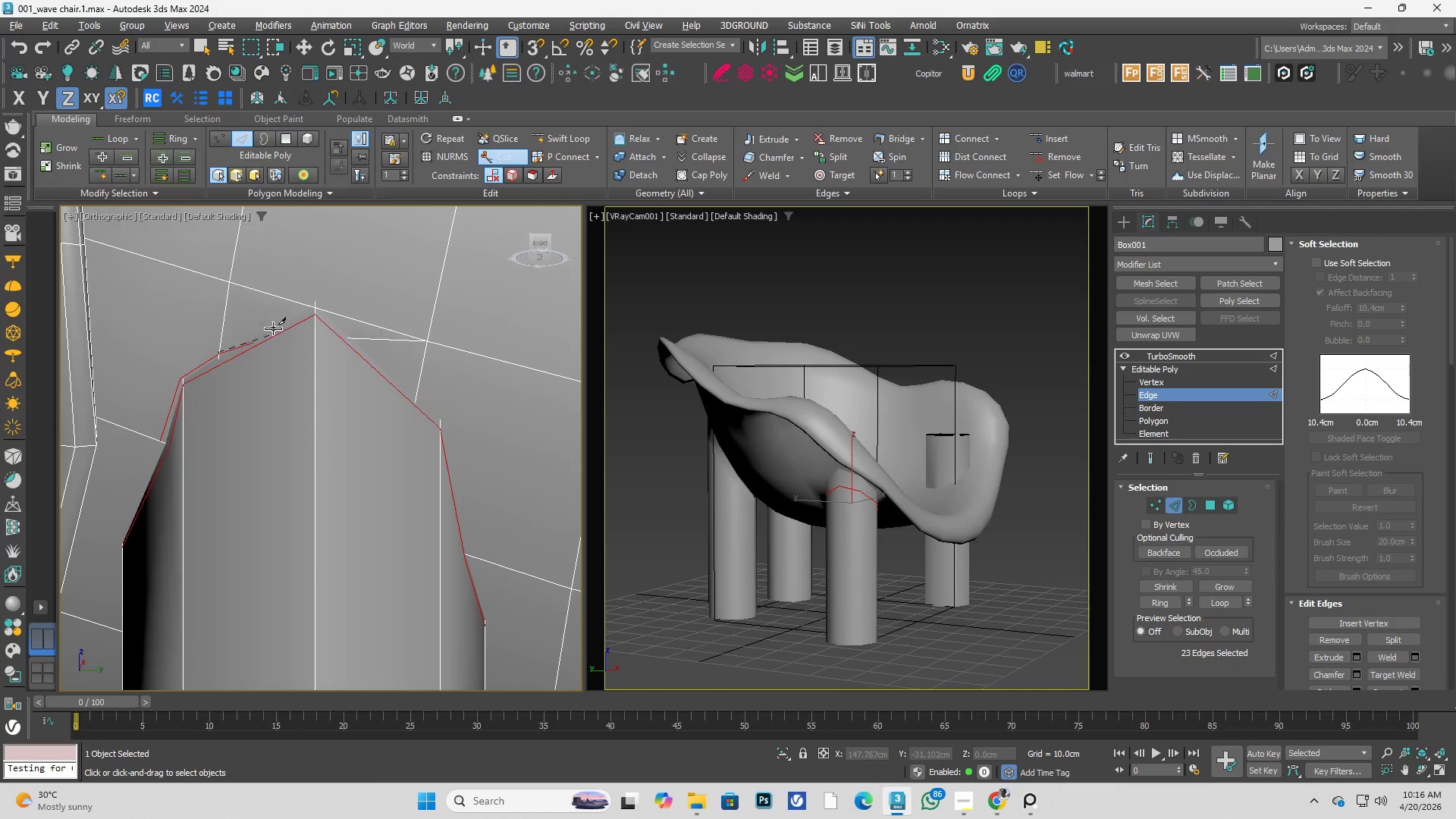 
scroll: coordinate [242, 324], scroll_direction: down, amount: 3.0
 